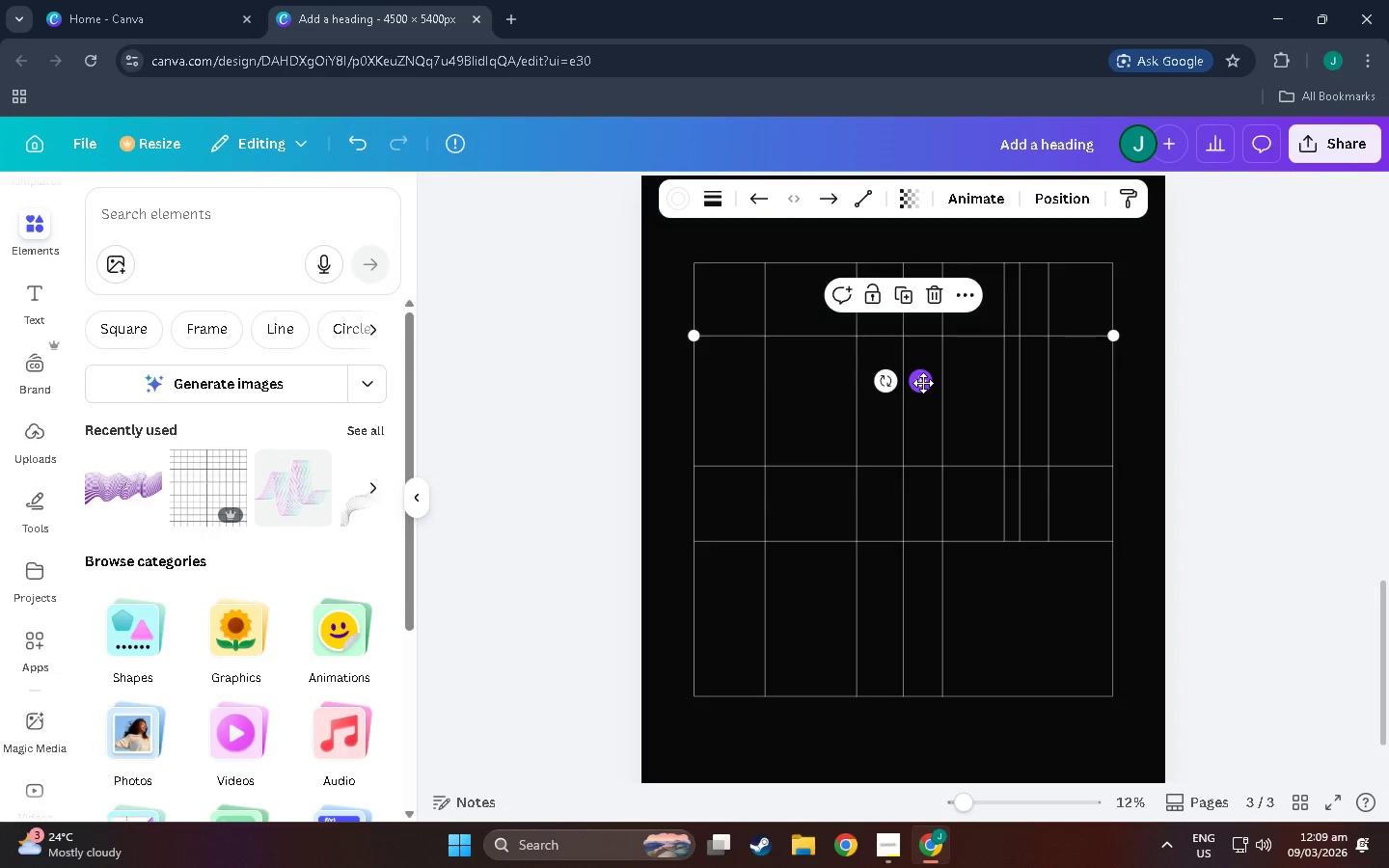 
key(Control+V)
 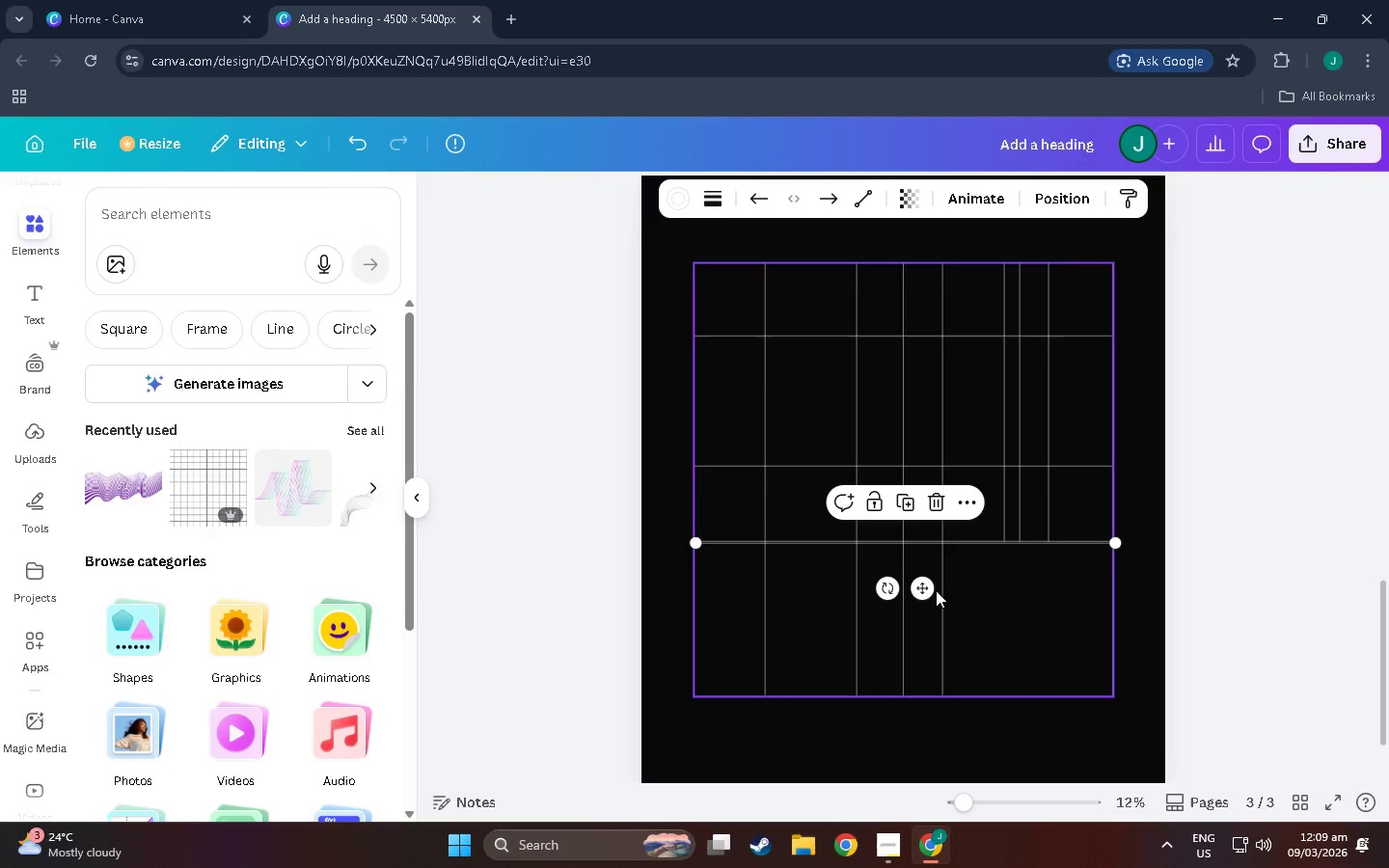 
left_click_drag(start_coordinate=[927, 591], to_coordinate=[927, 481])
 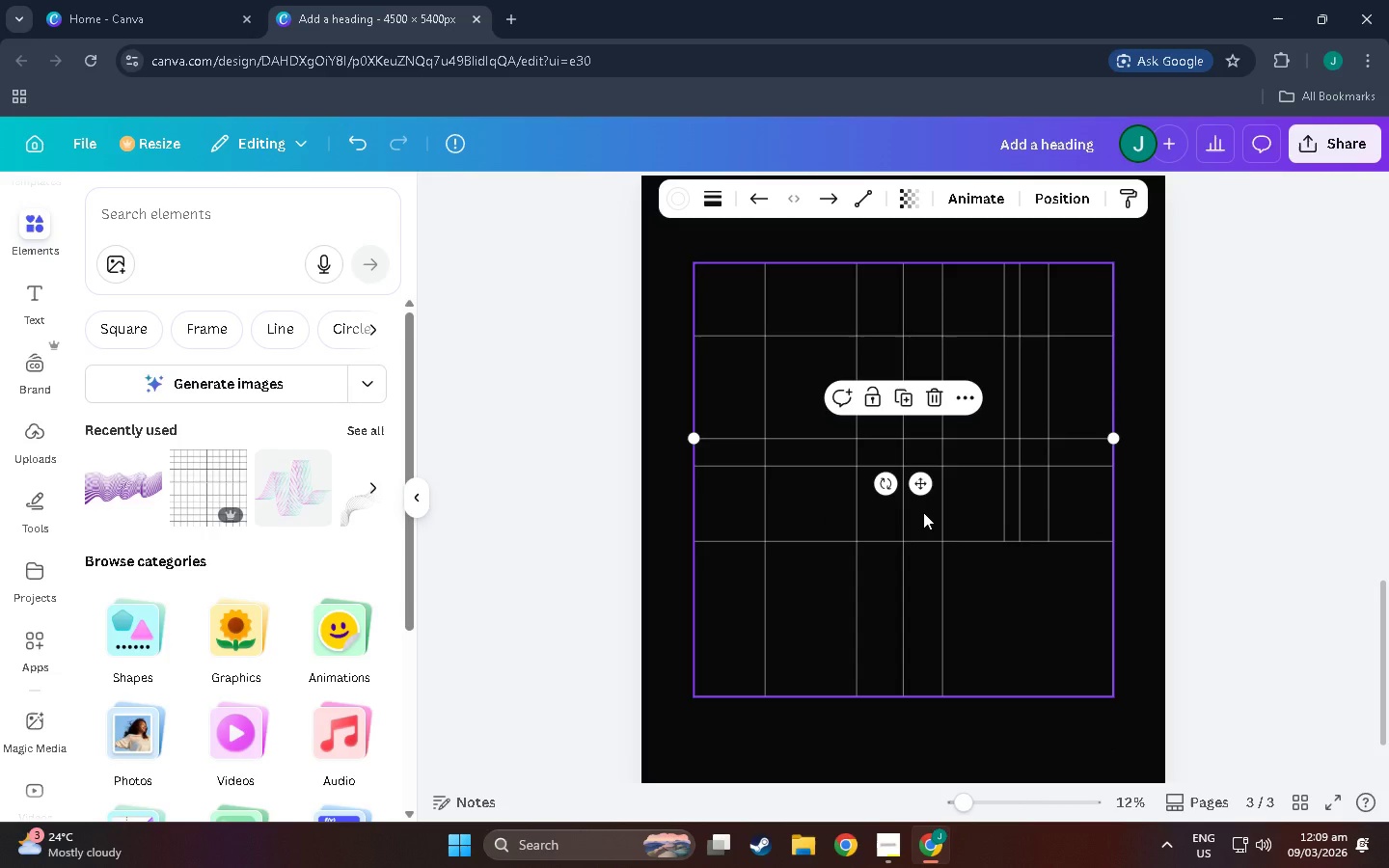 
wait(6.58)
 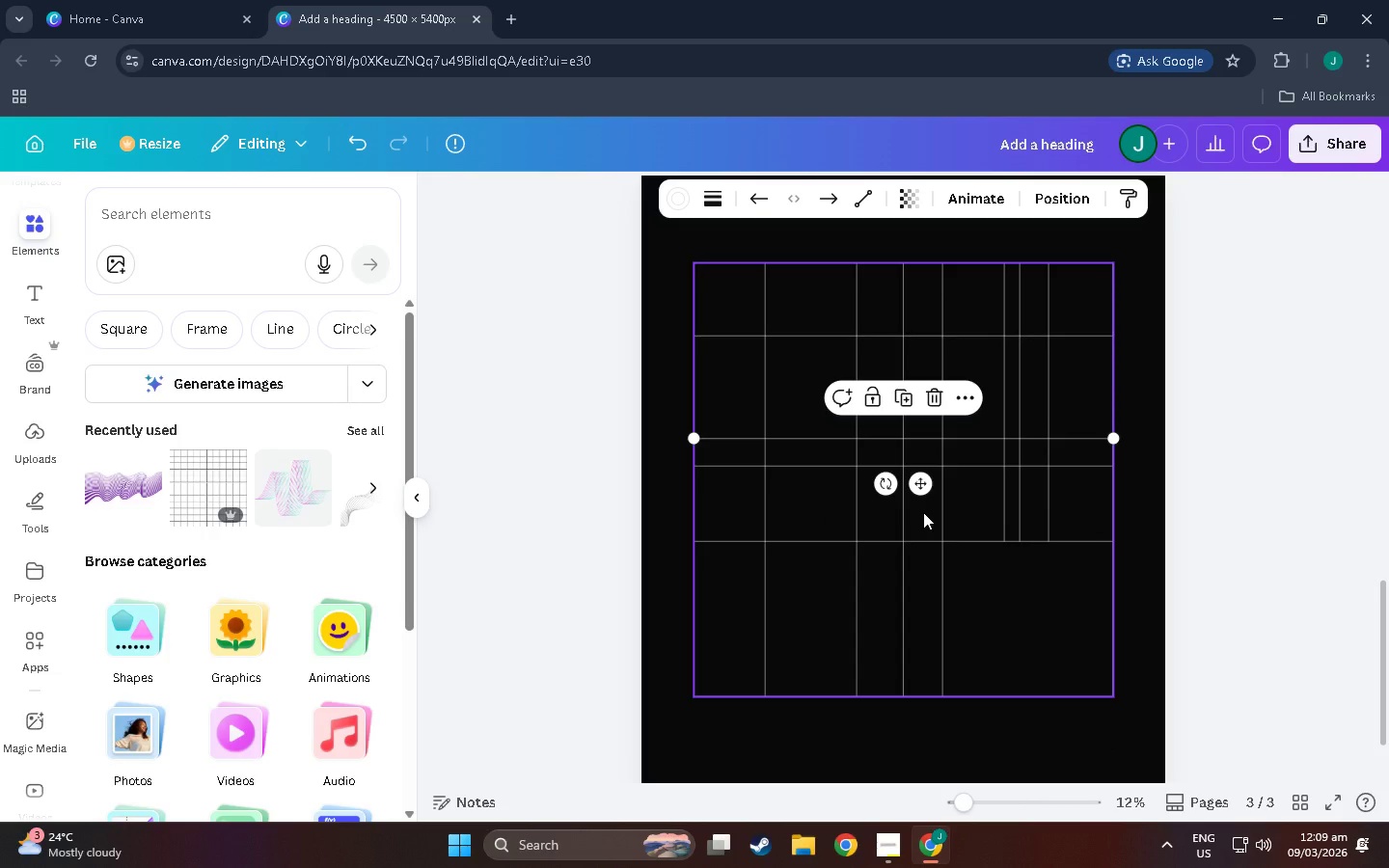 
key(Control+V)
 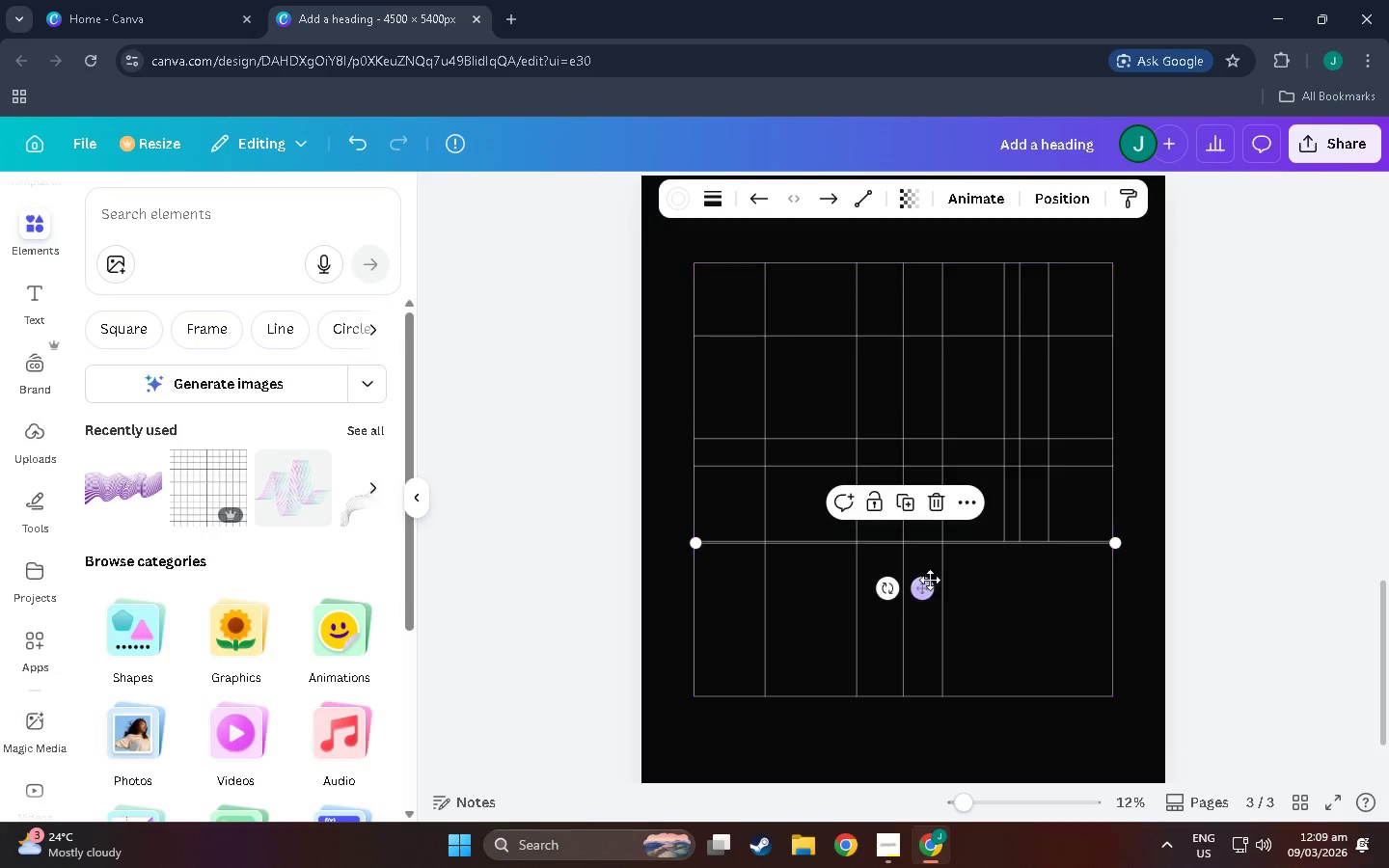 
left_click_drag(start_coordinate=[925, 587], to_coordinate=[913, 629])
 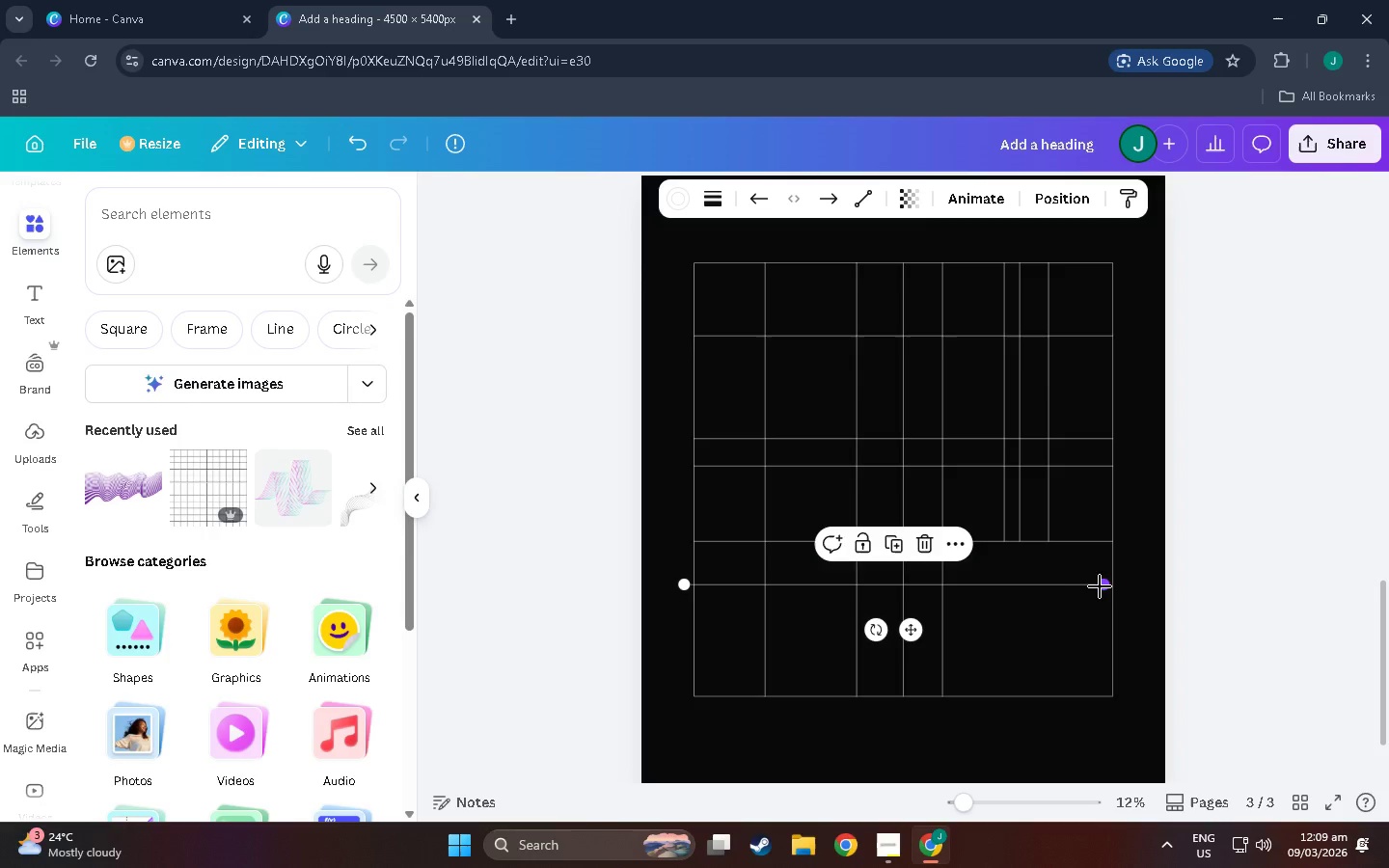 
left_click_drag(start_coordinate=[1102, 586], to_coordinate=[943, 588])
 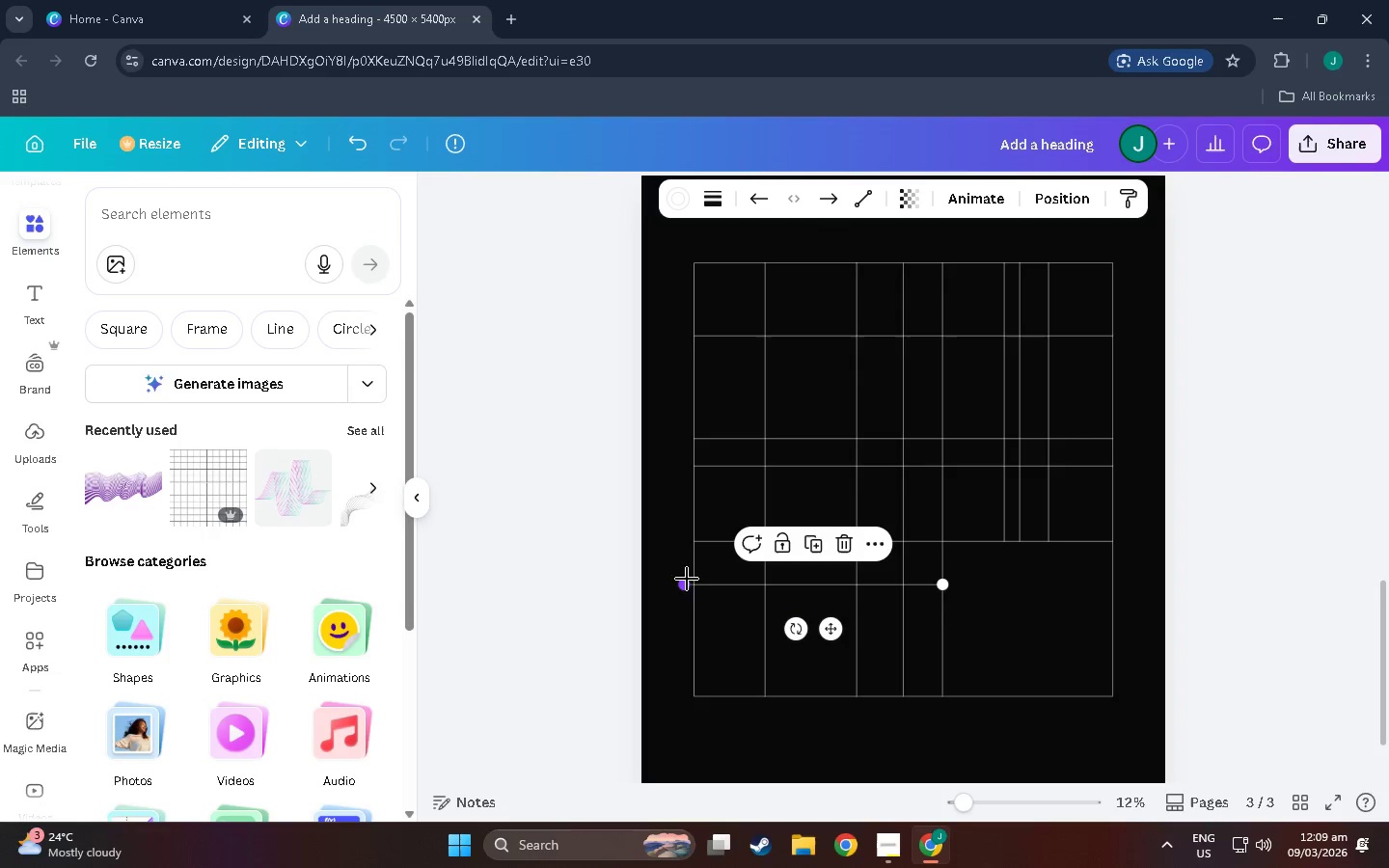 
left_click_drag(start_coordinate=[687, 590], to_coordinate=[697, 591])
 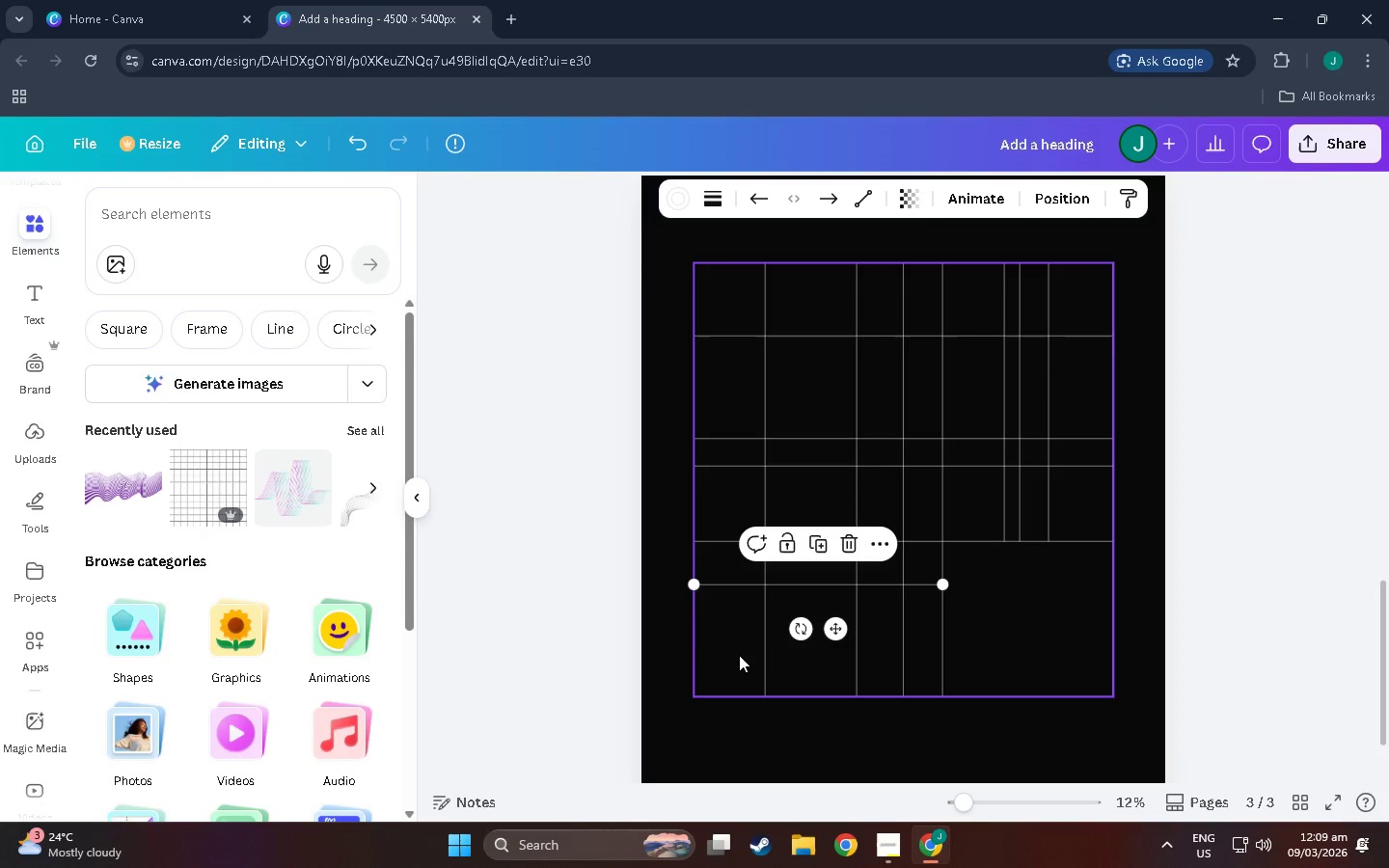 
left_click([691, 741])
 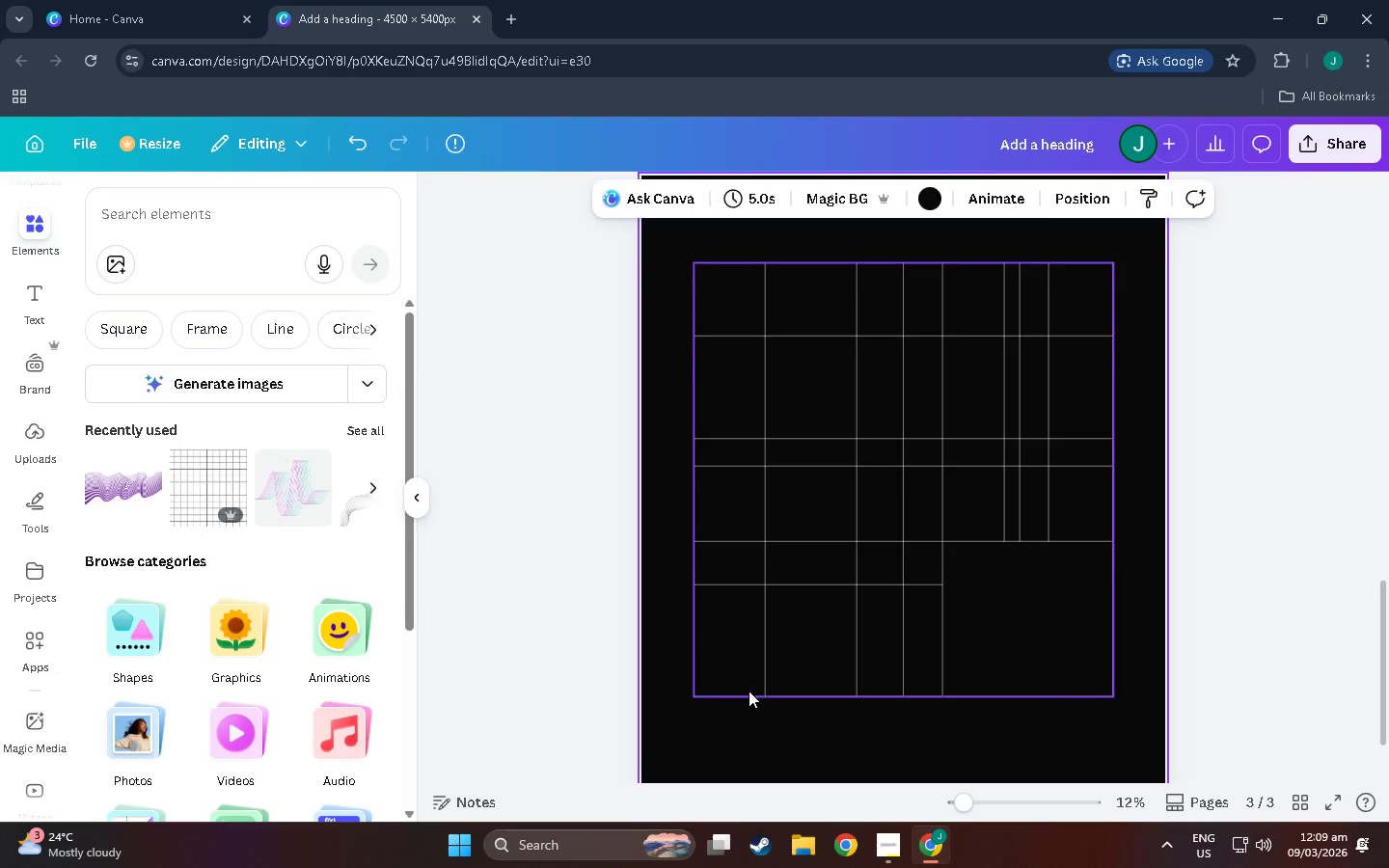 
scroll: coordinate [749, 691], scroll_direction: up, amount: 3.0
 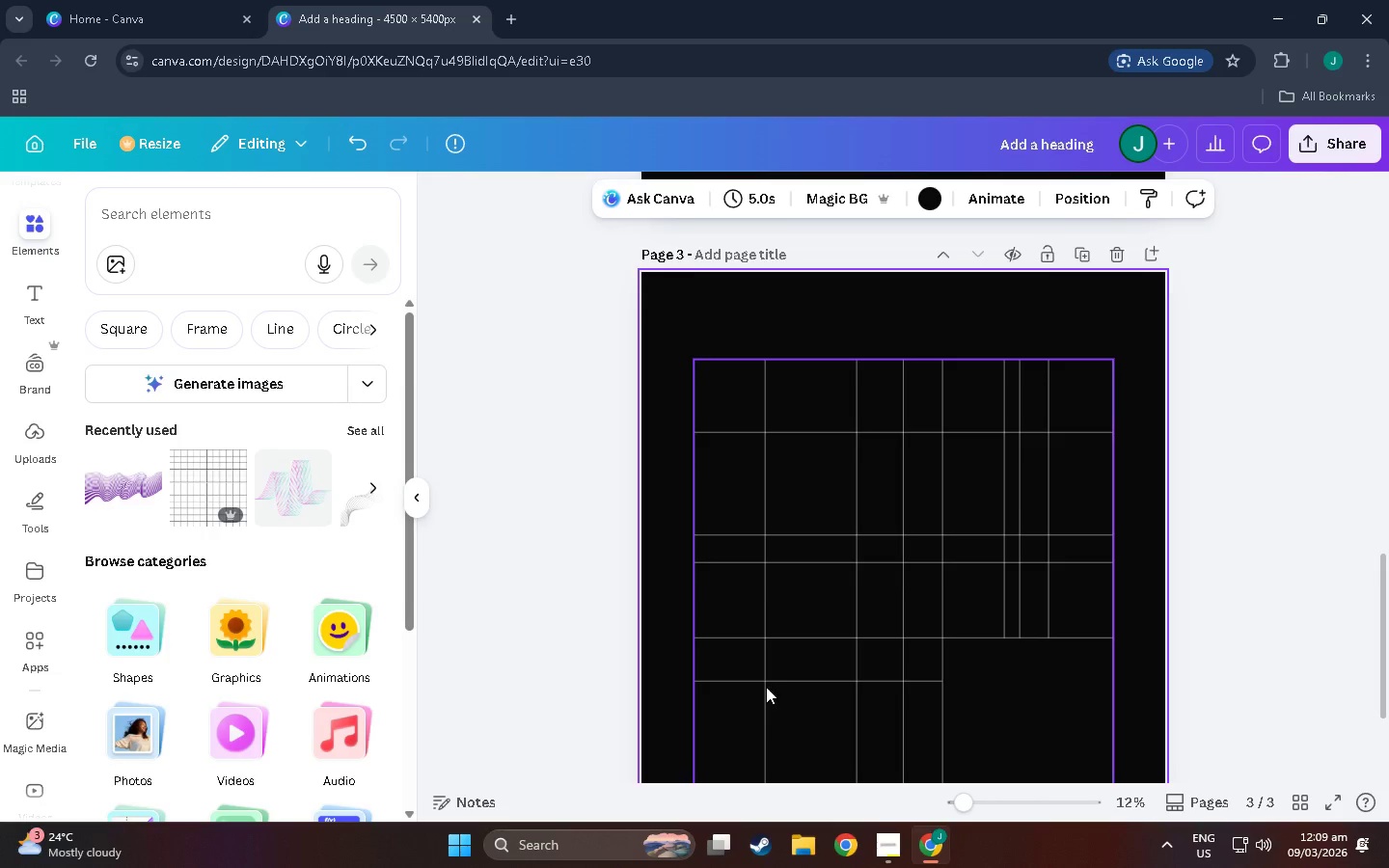 
scroll: coordinate [776, 686], scroll_direction: down, amount: 3.0
 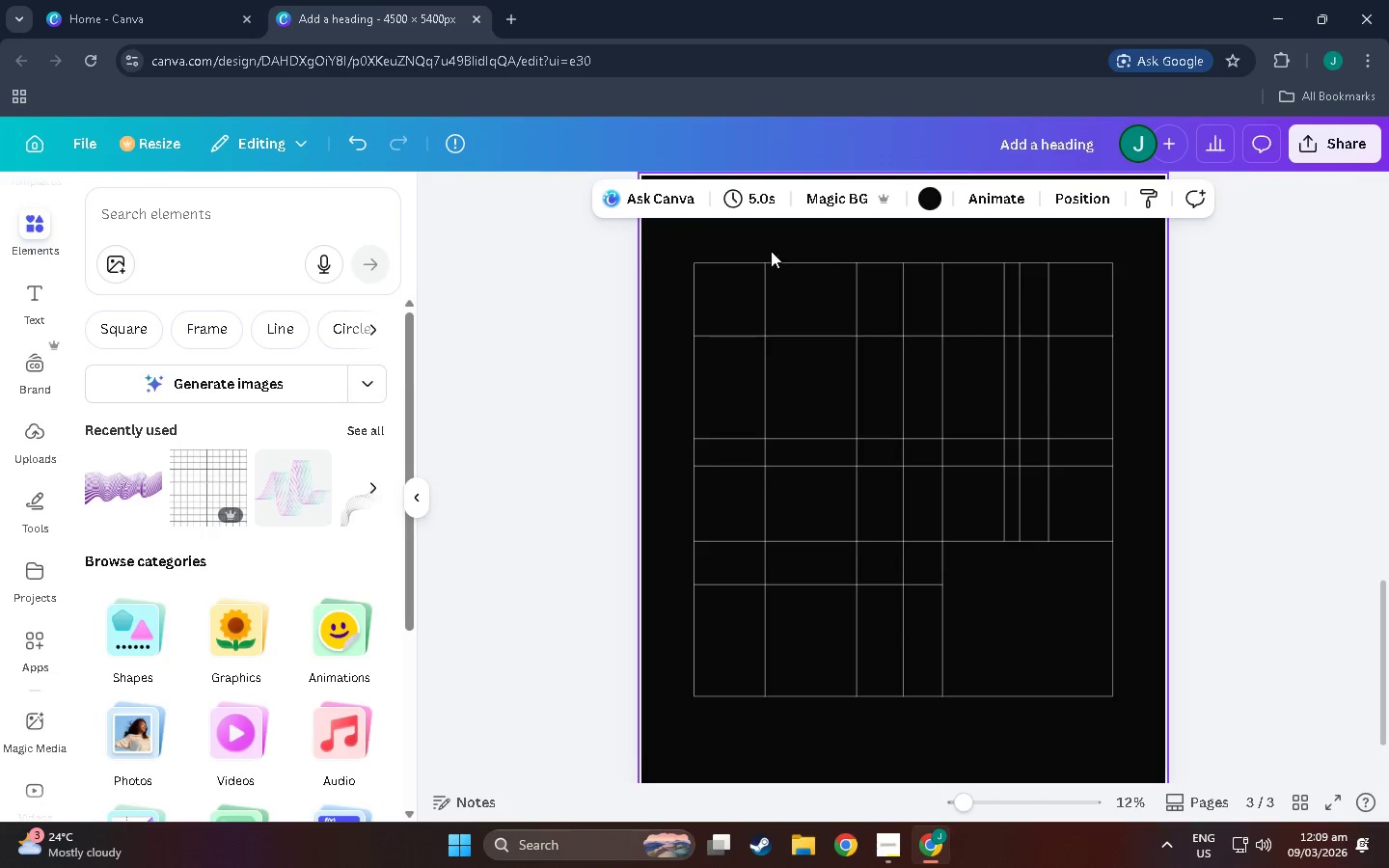 
left_click([814, 583])
 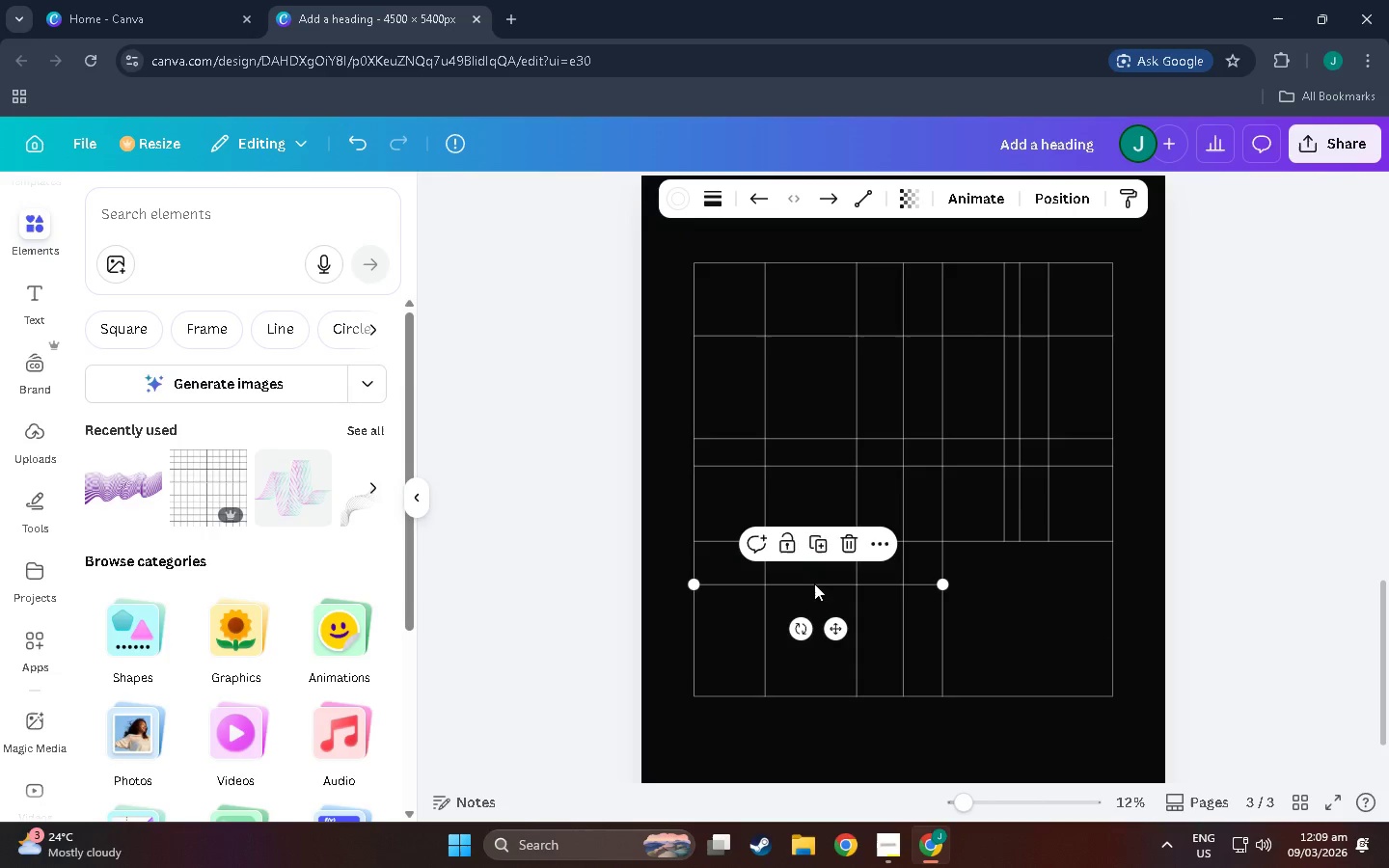 
key(Control+C)
 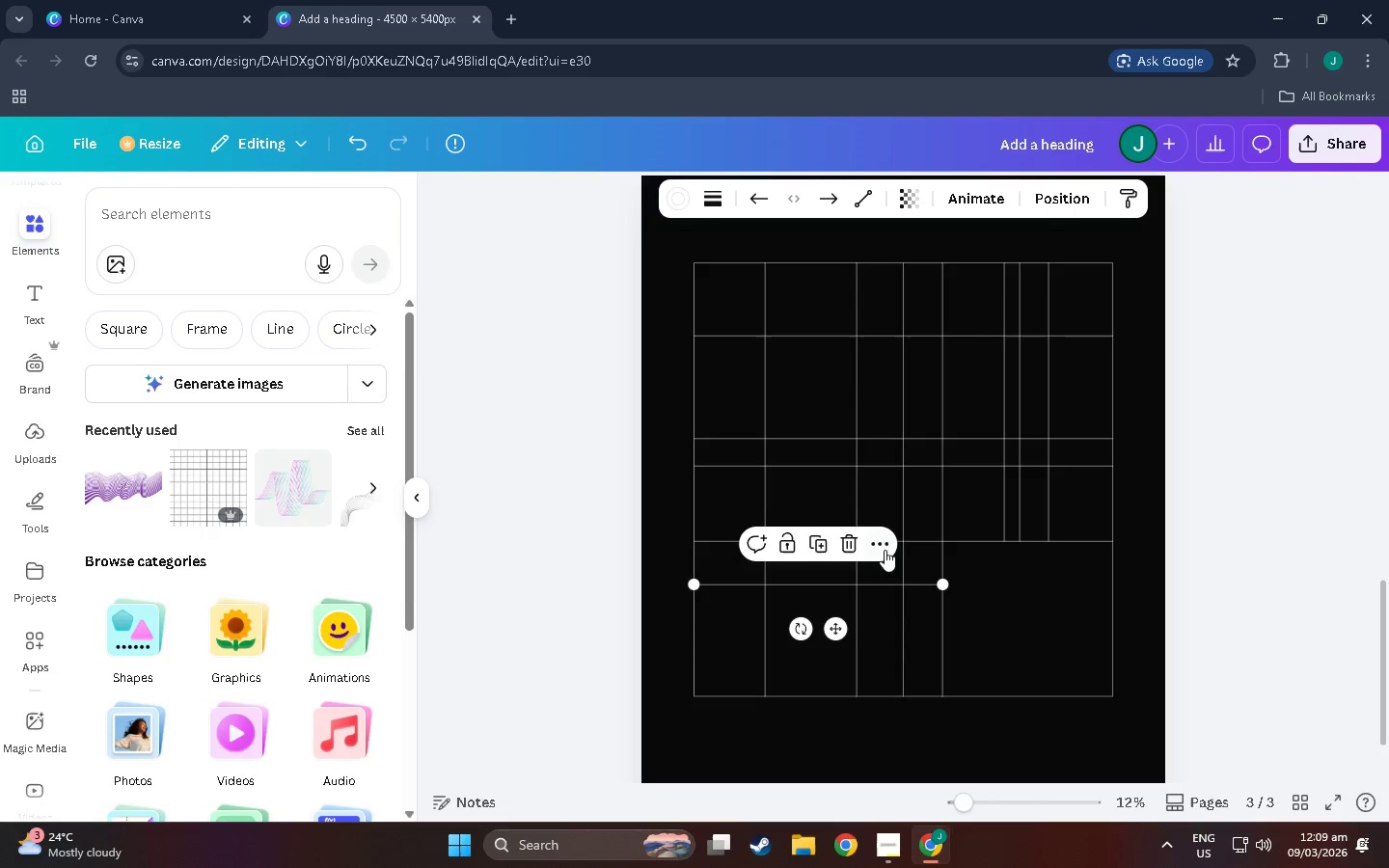 
key(Control+V)
 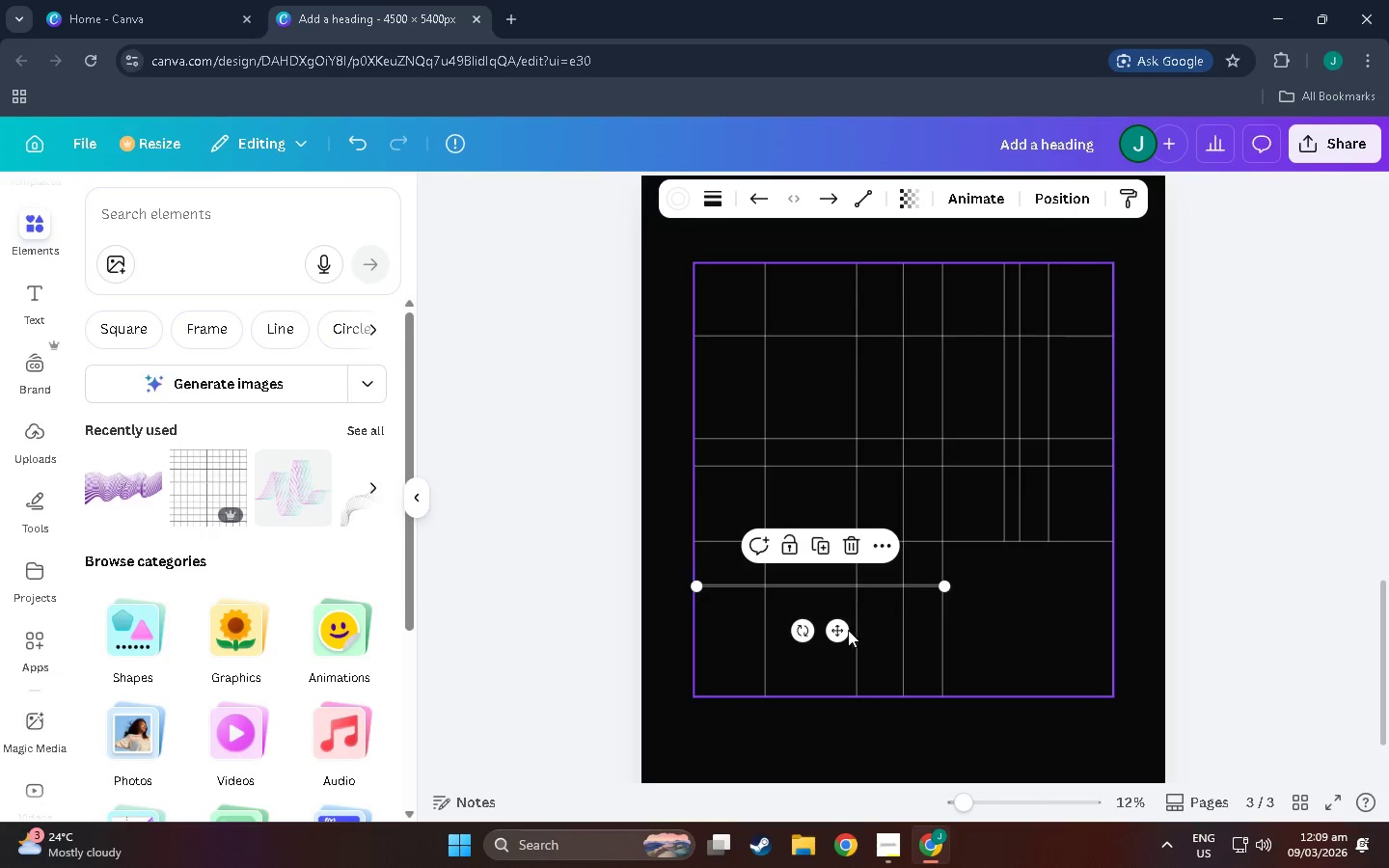 
left_click_drag(start_coordinate=[840, 631], to_coordinate=[1080, 634])
 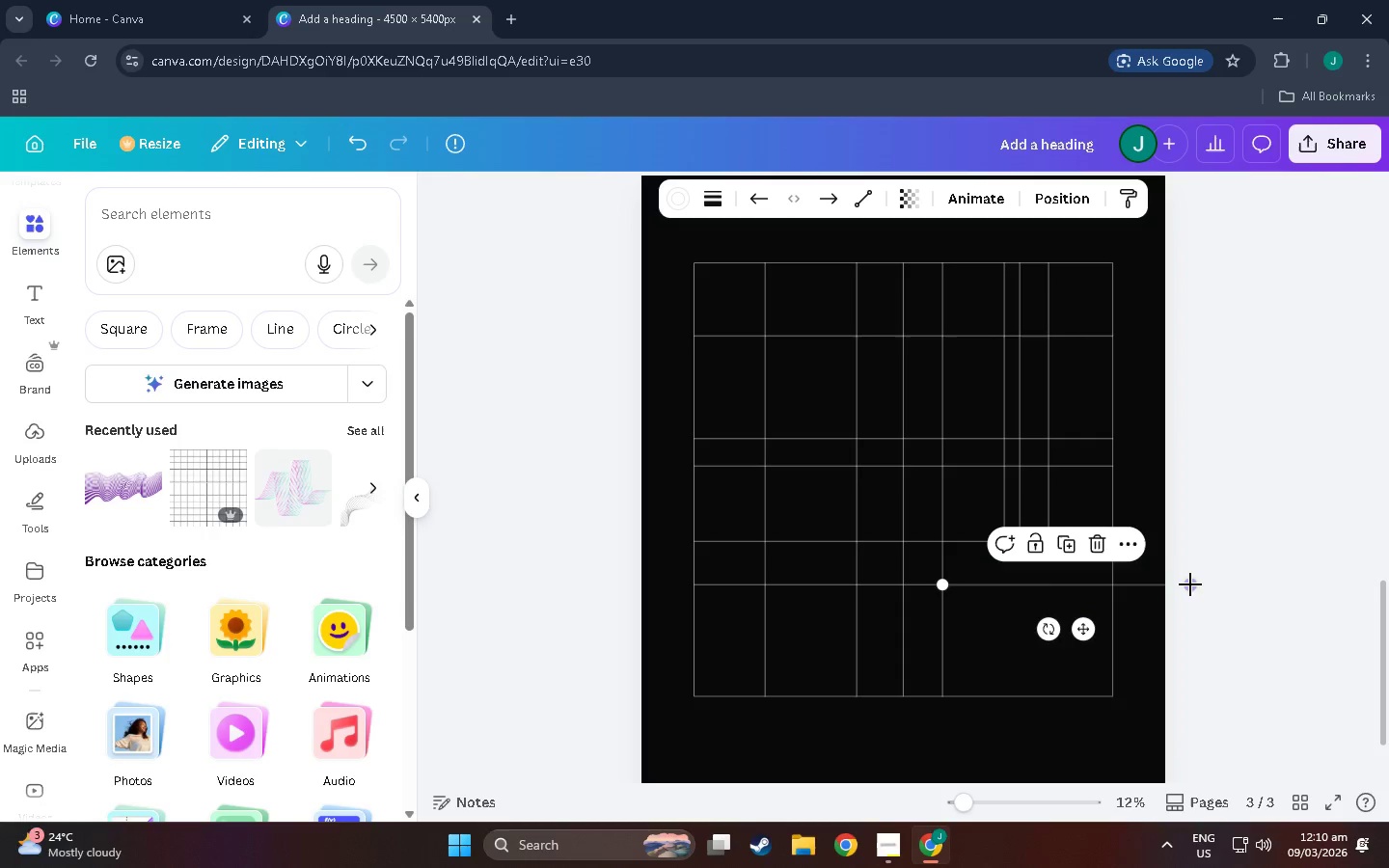 
left_click_drag(start_coordinate=[1193, 585], to_coordinate=[1003, 544])
 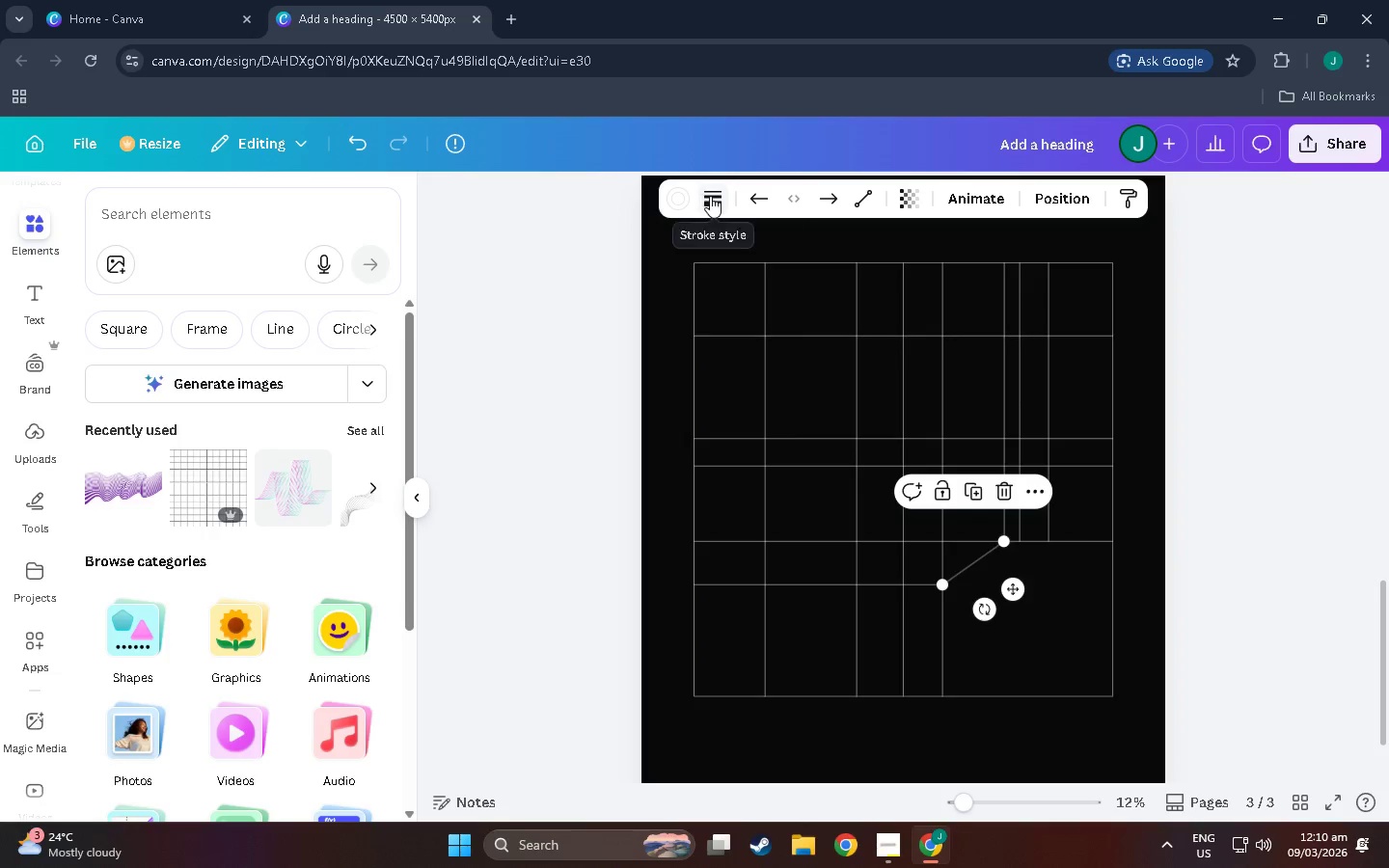 
left_click([710, 196])
 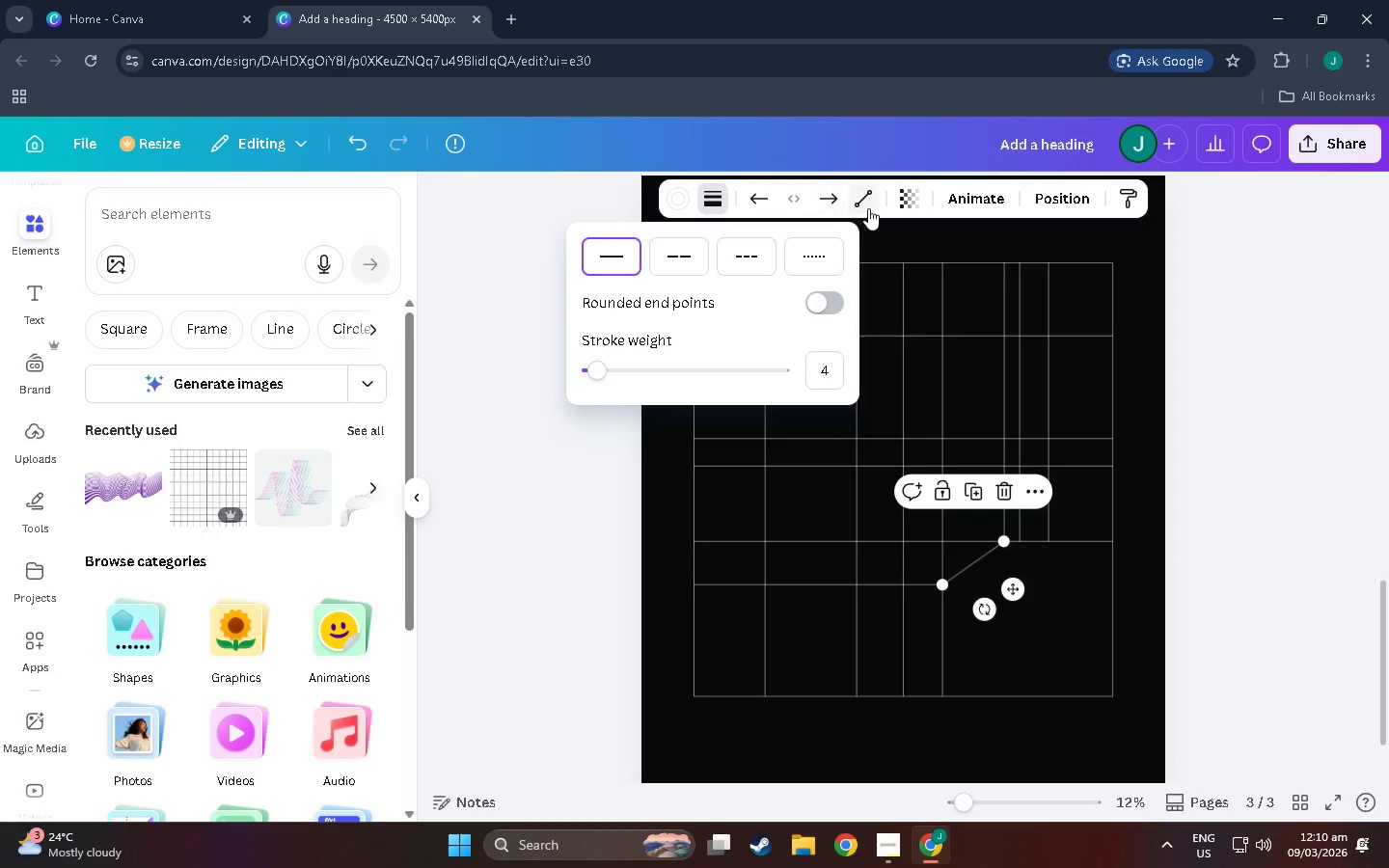 
left_click([863, 202])
 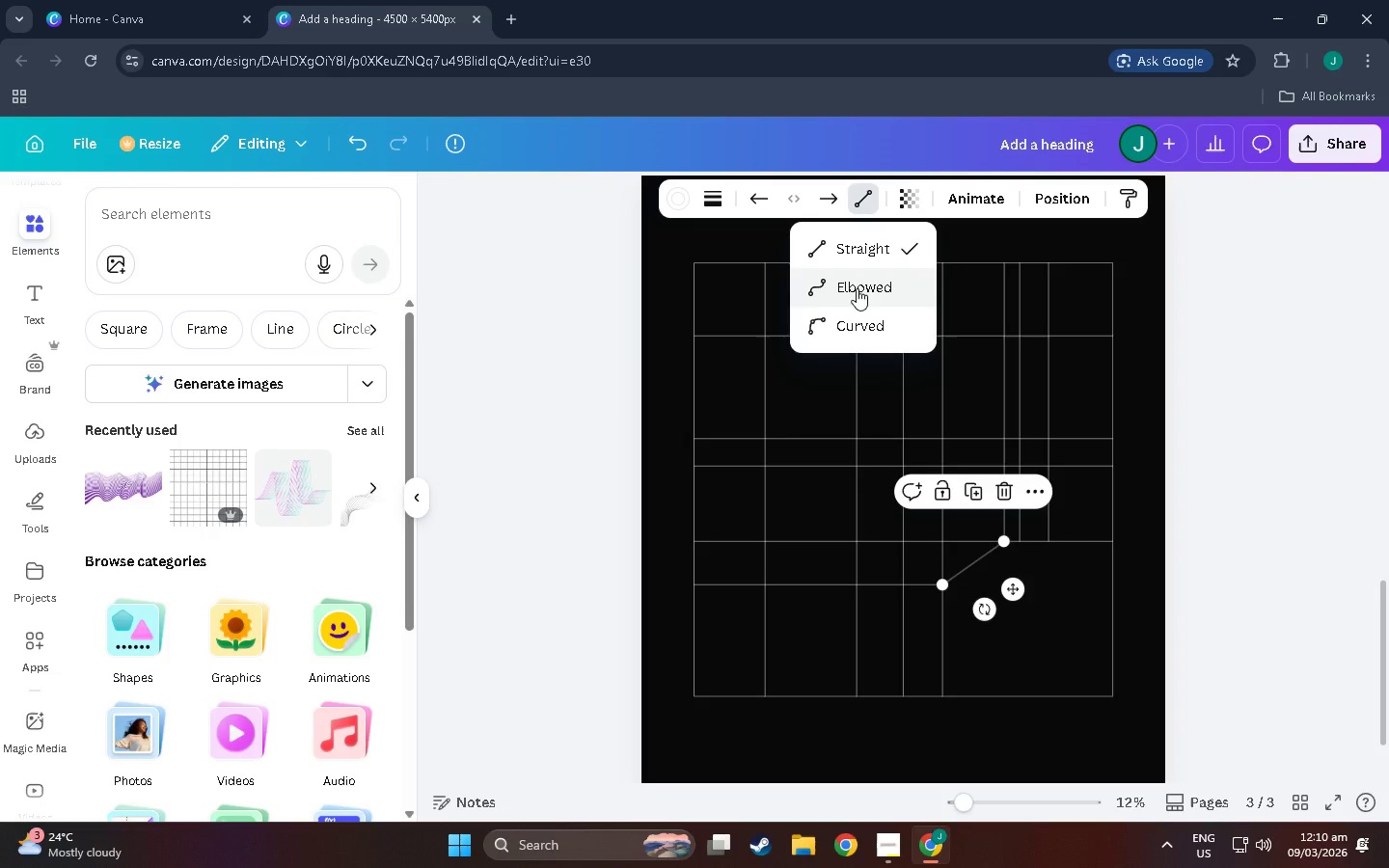 
left_click([858, 326])
 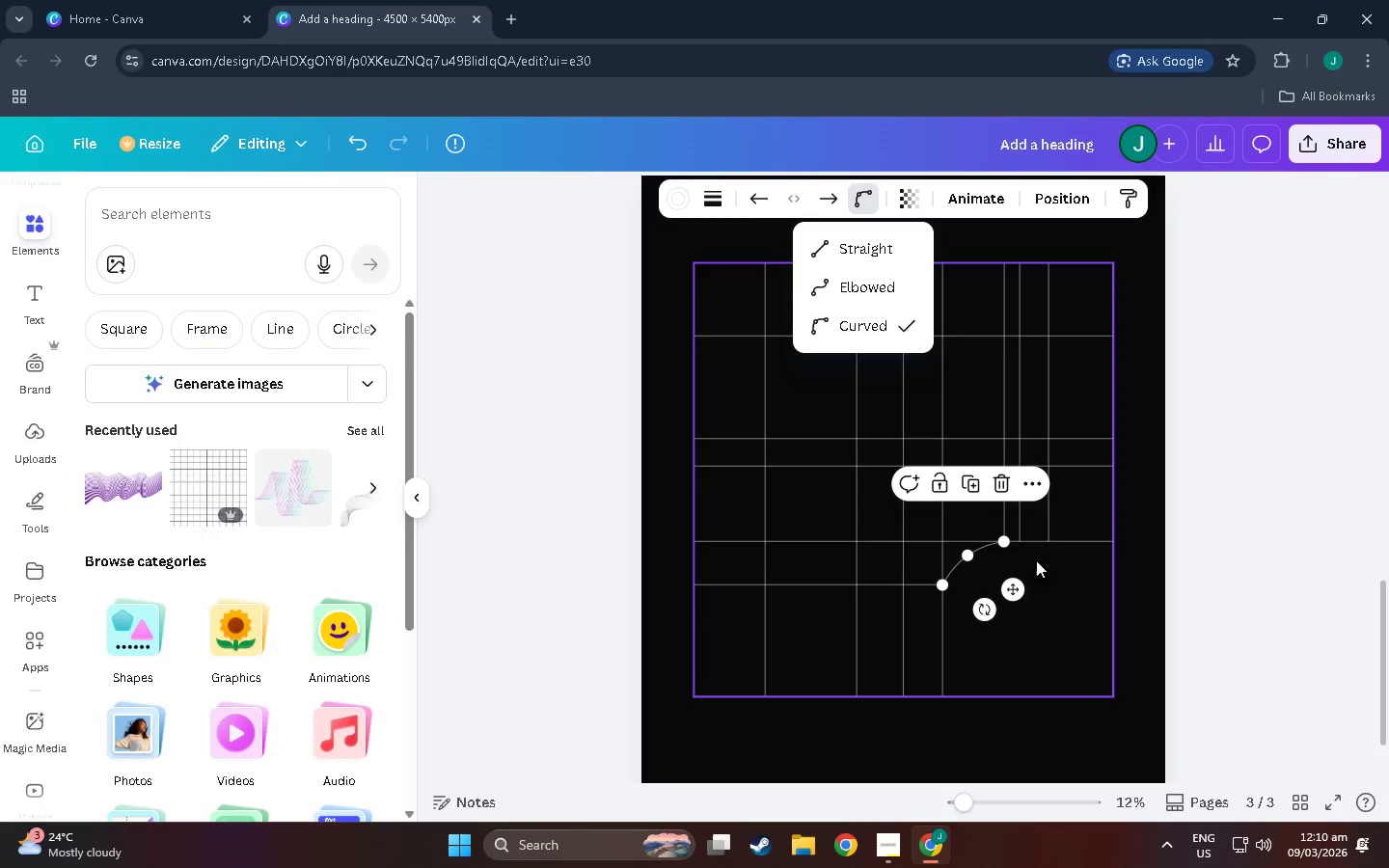 
left_click([1077, 568])
 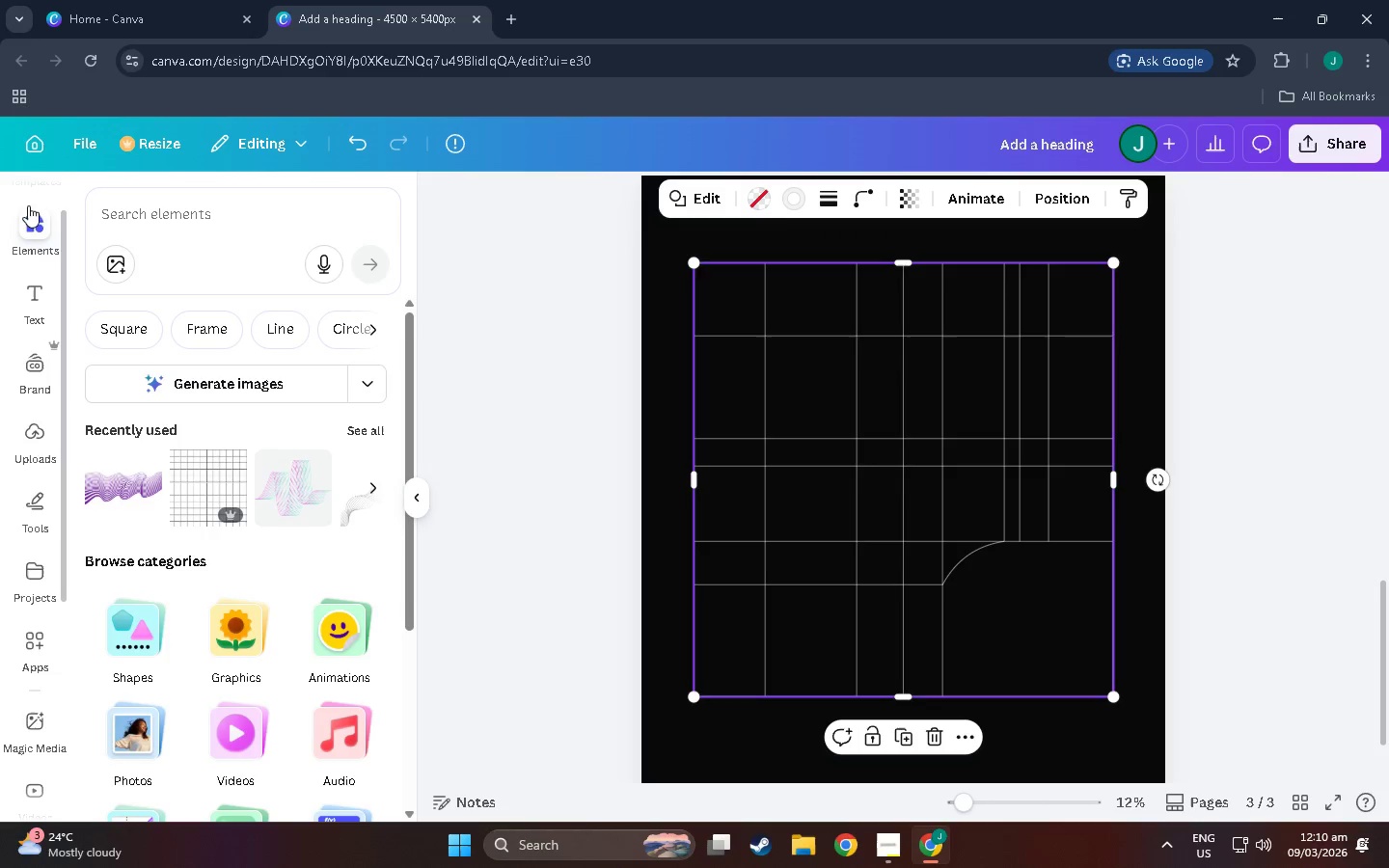 
scroll: coordinate [767, 518], scroll_direction: up, amount: 46.0
 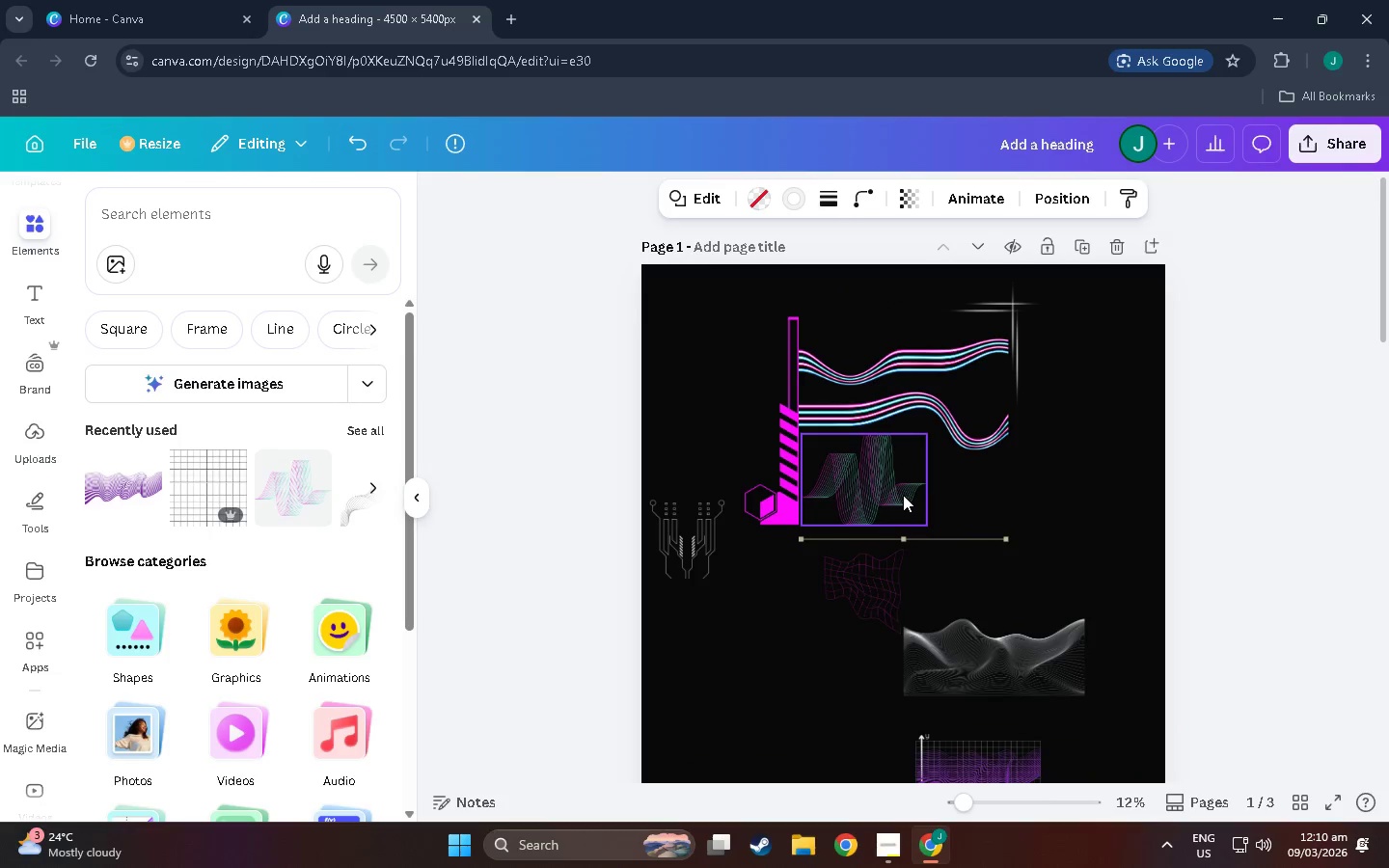 
left_click([903, 494])
 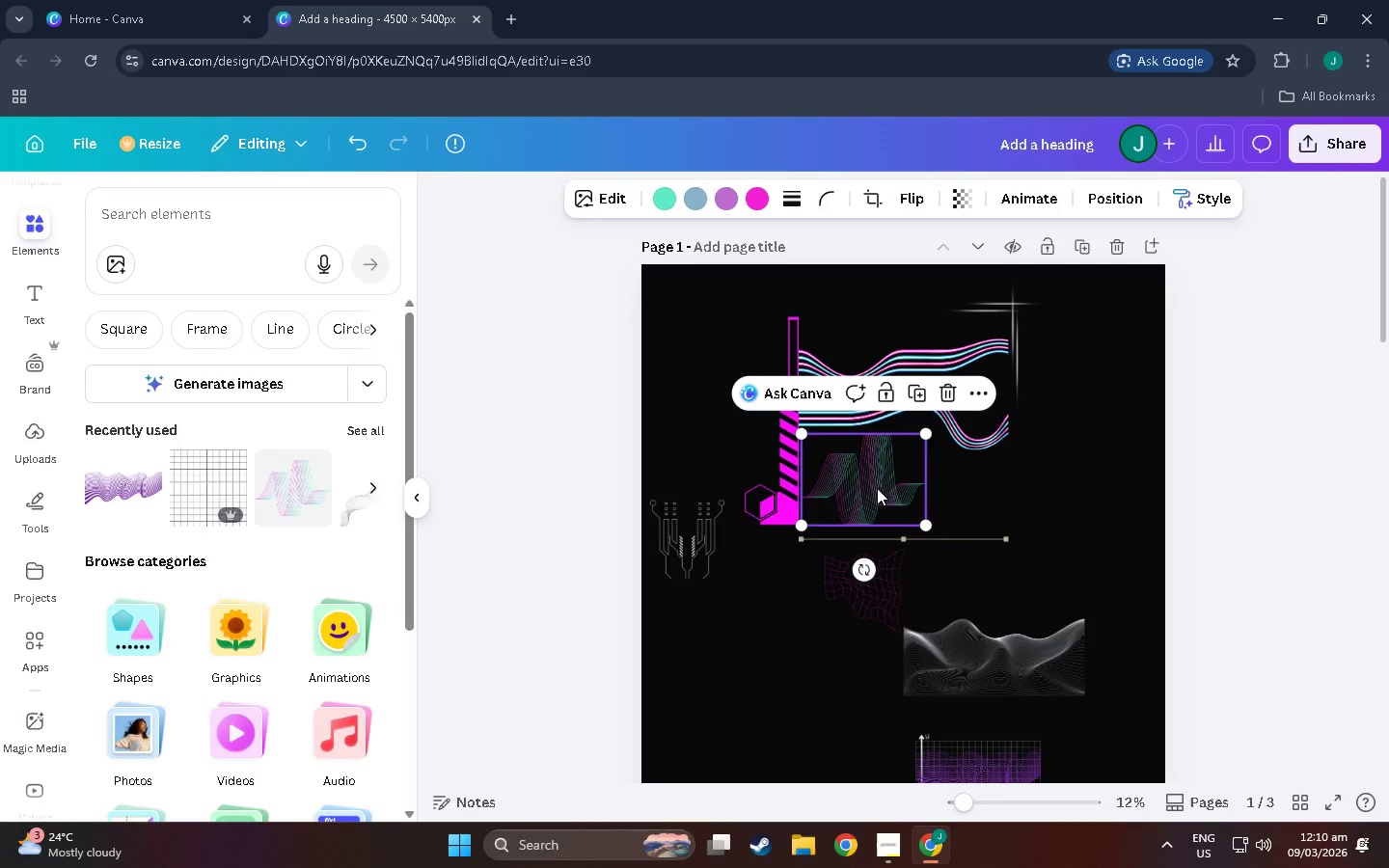 
left_click_drag(start_coordinate=[877, 488], to_coordinate=[816, 476])
 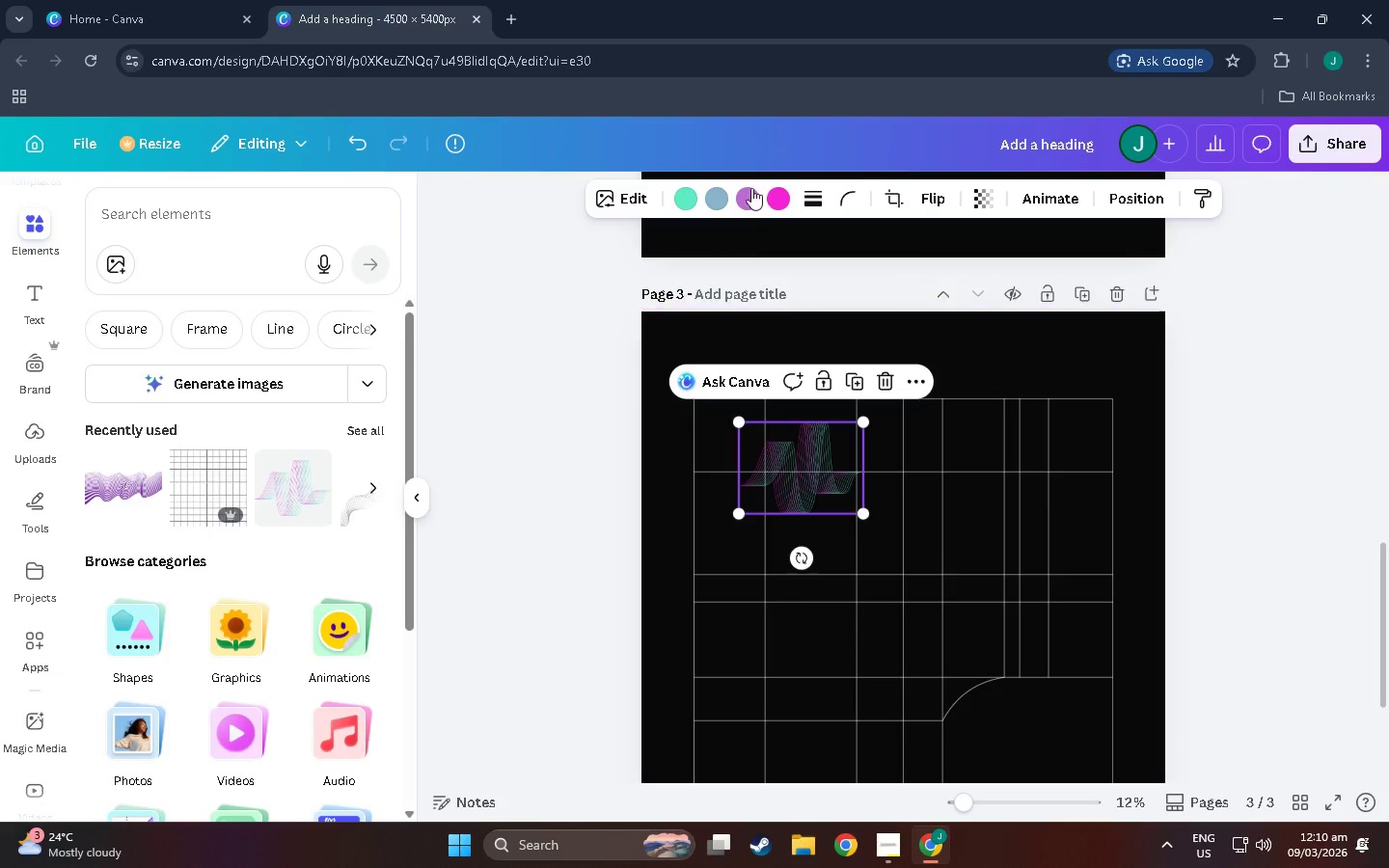 
scroll: coordinate [913, 640], scroll_direction: down, amount: 41.0
 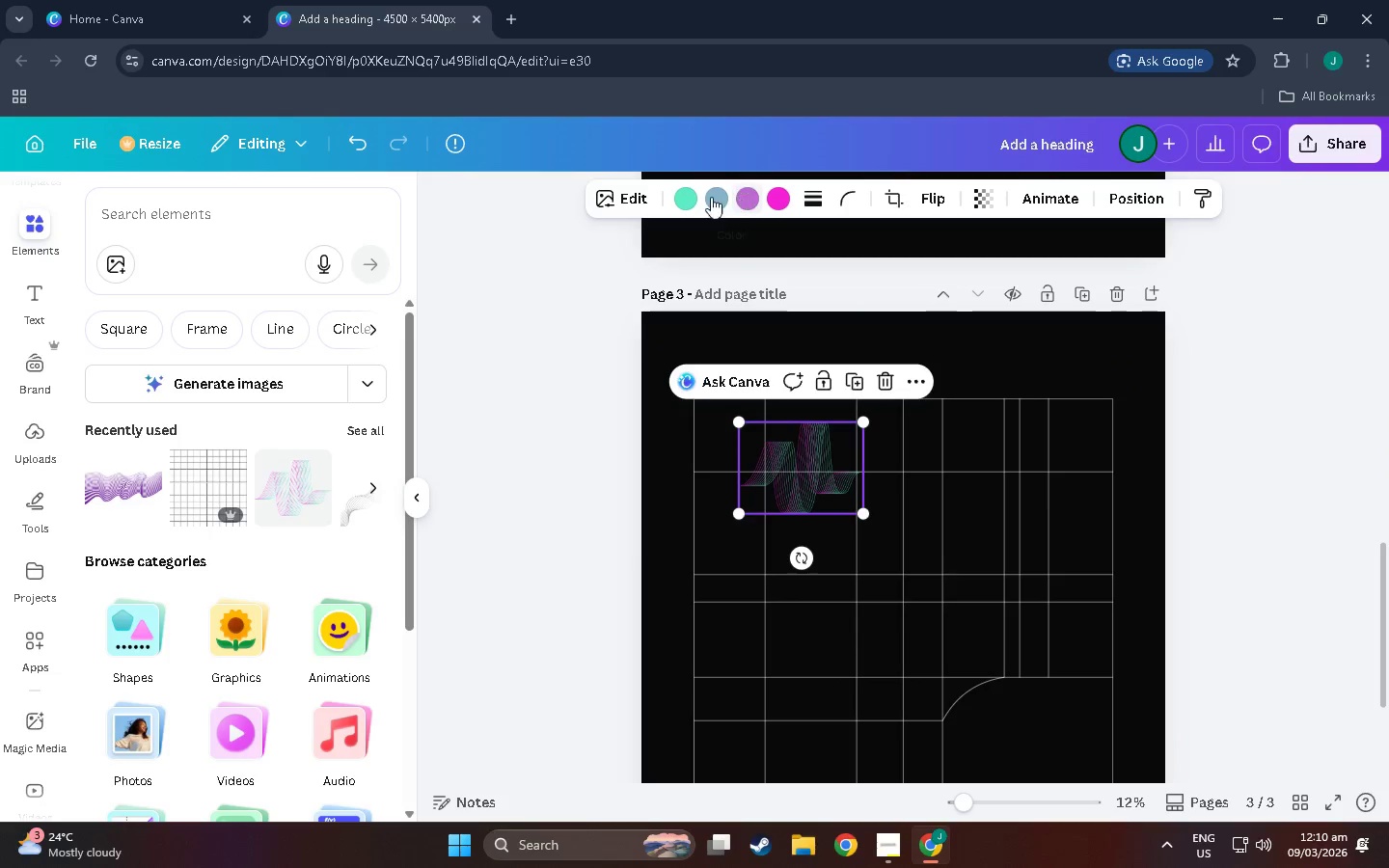 
left_click([702, 197])
 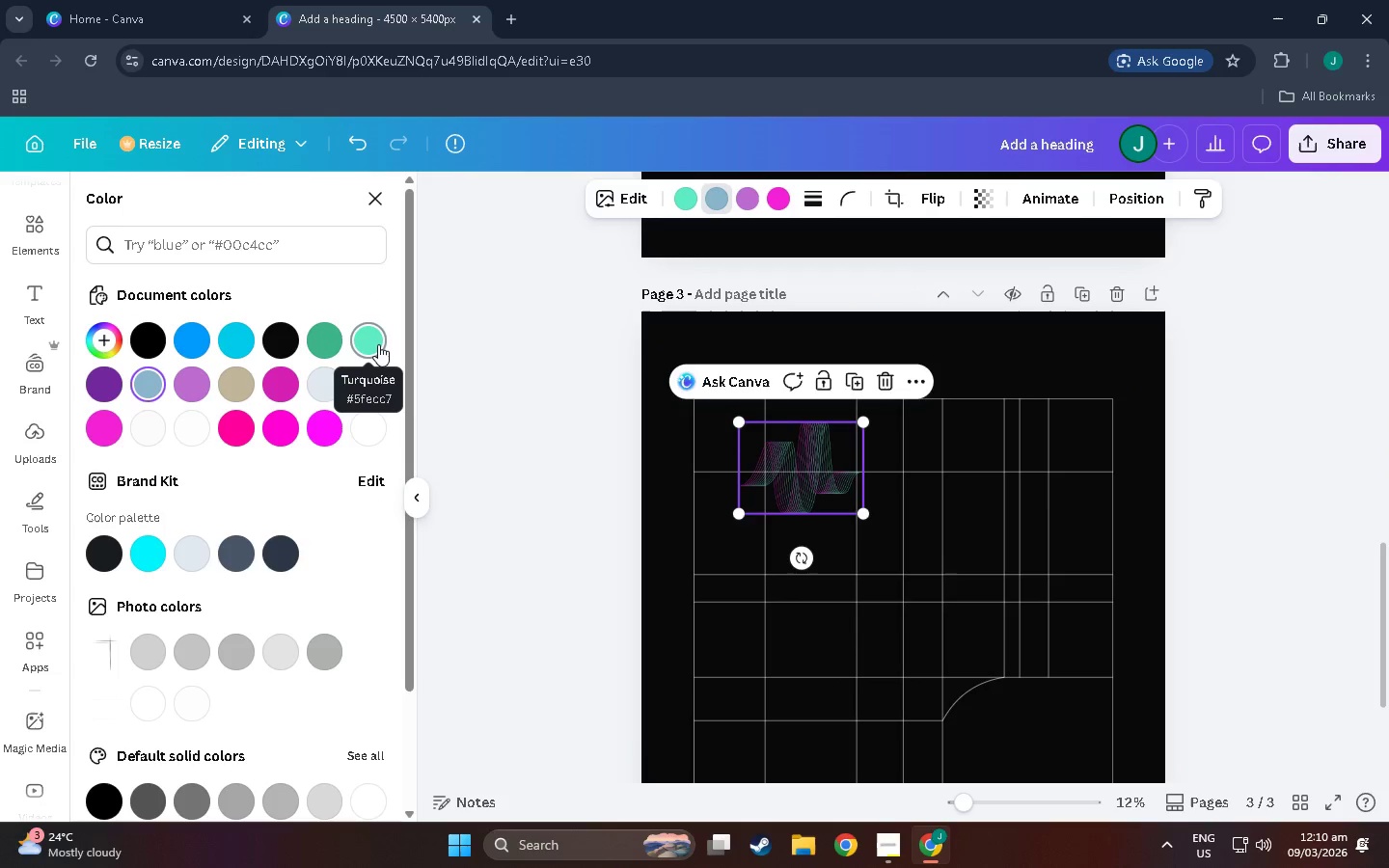 
left_click([378, 344])
 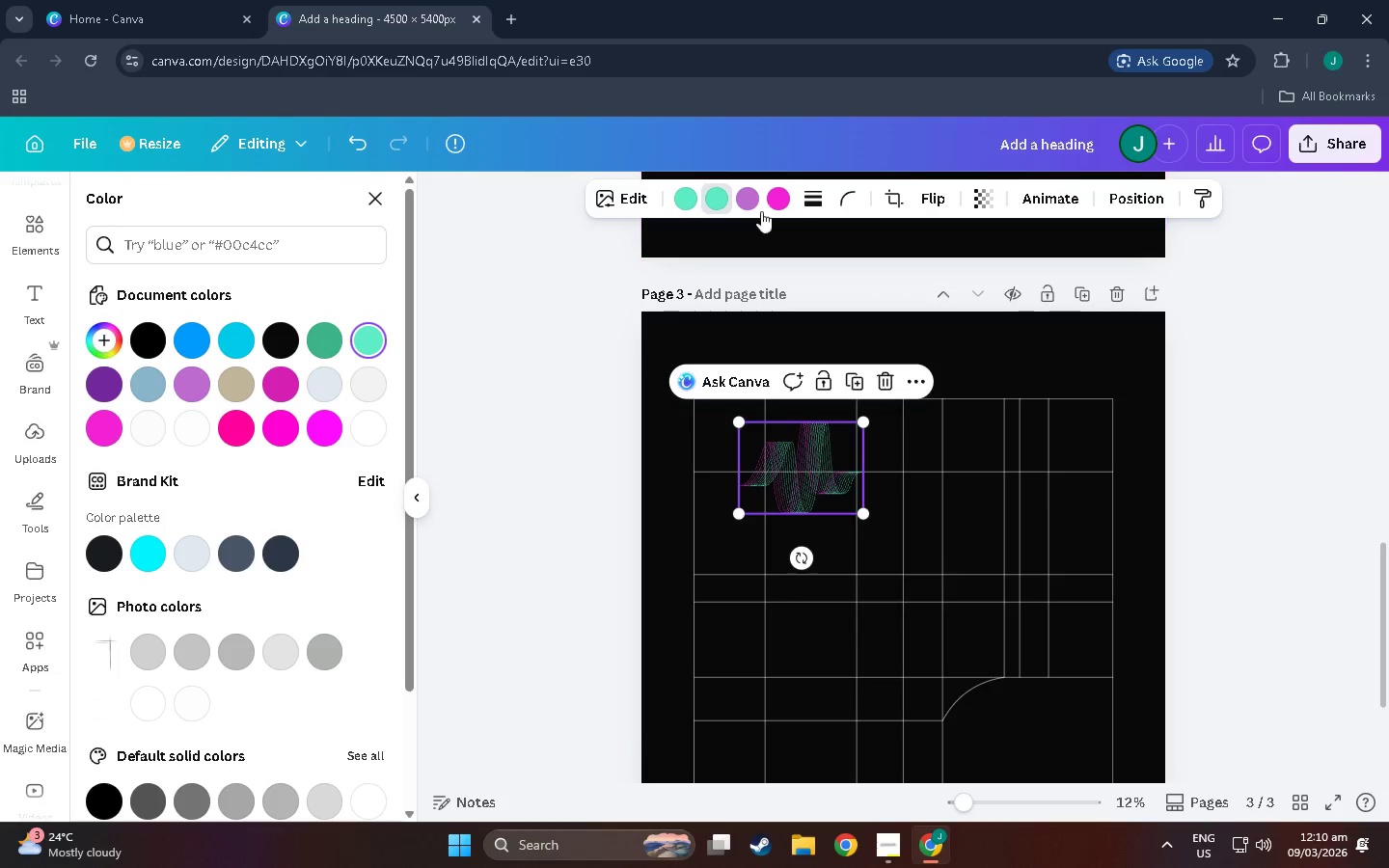 
left_click([749, 203])
 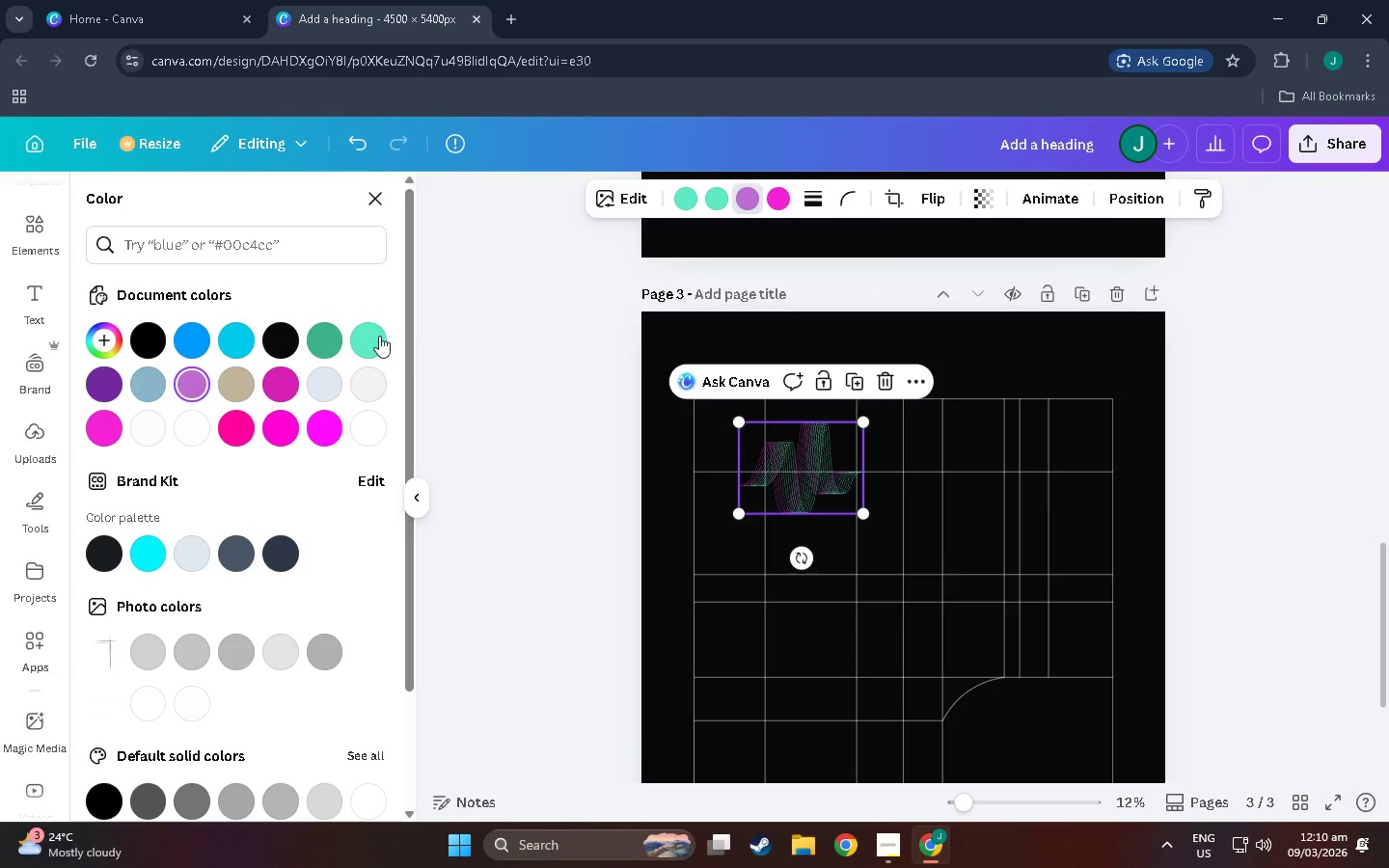 
left_click([376, 336])
 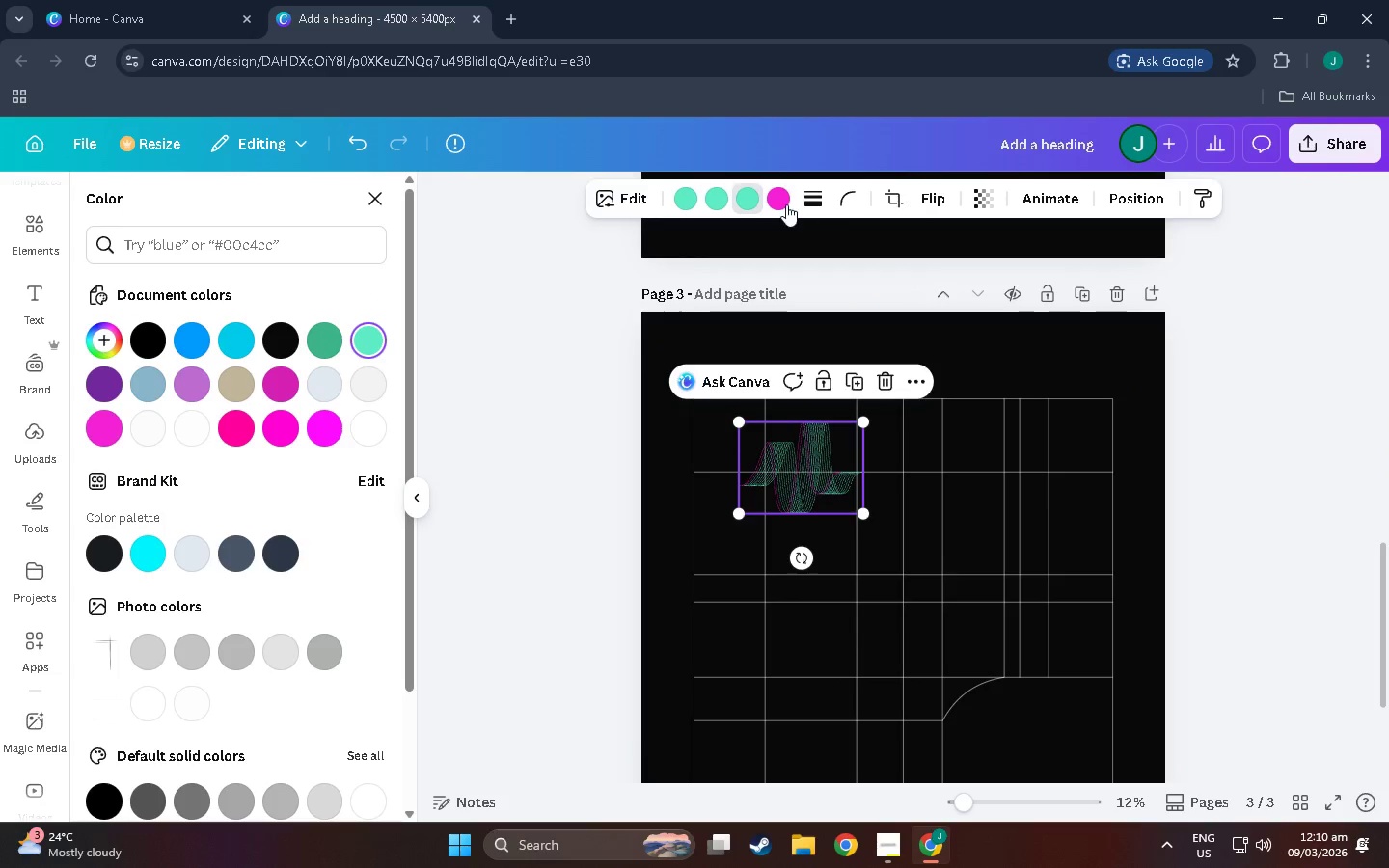 
left_click([779, 201])
 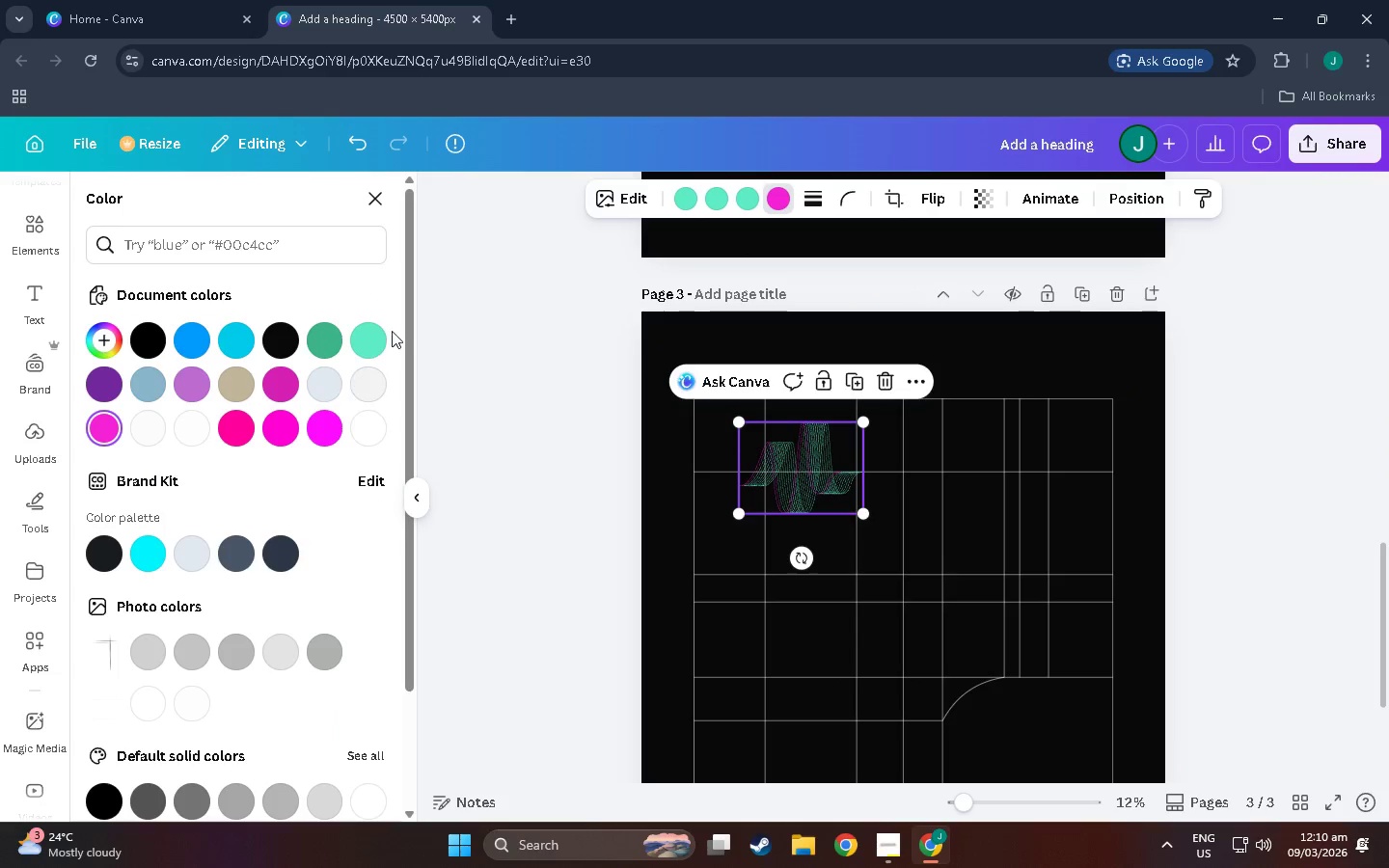 
left_click([364, 344])
 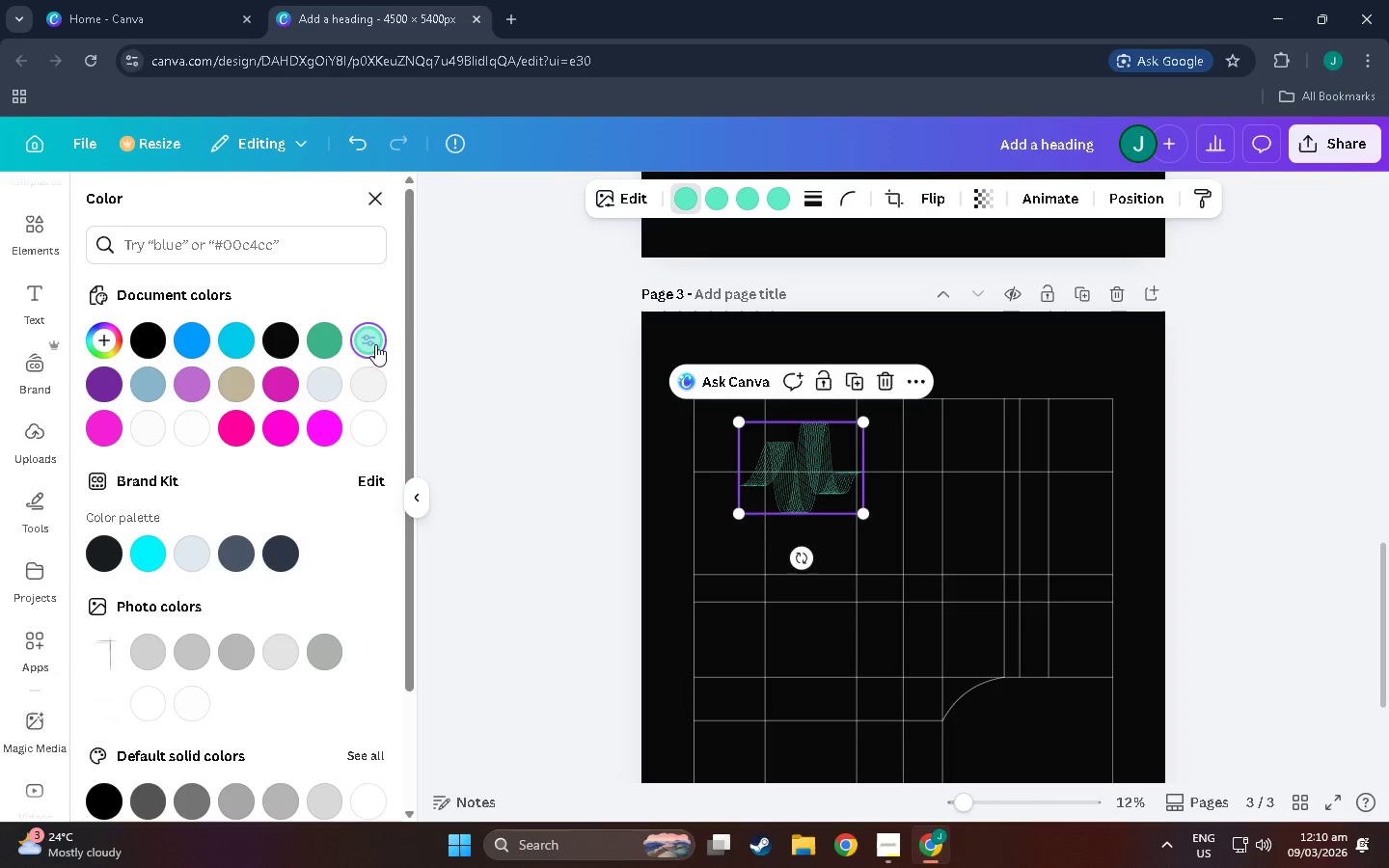 
left_click([367, 339])
 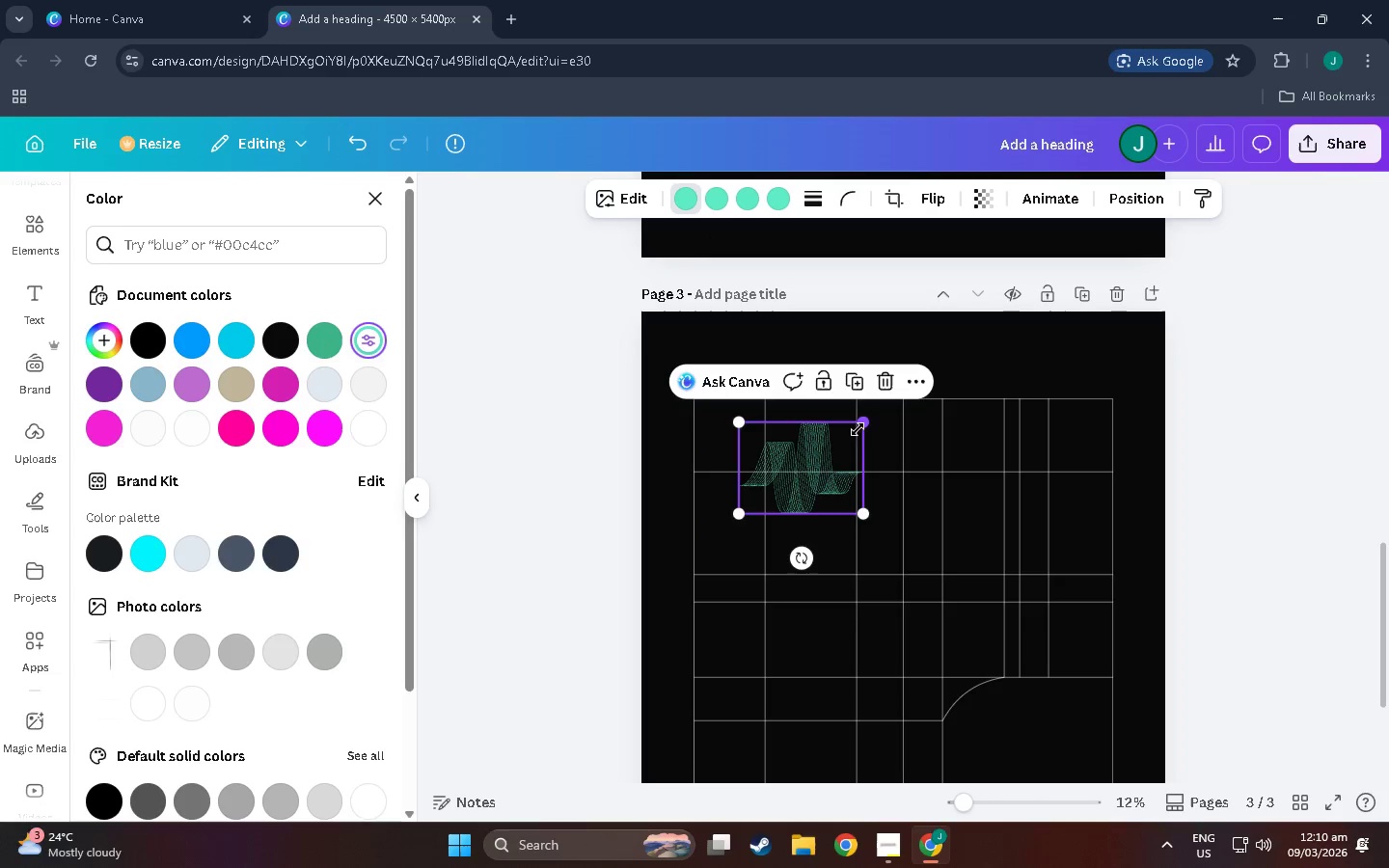 
left_click_drag(start_coordinate=[866, 424], to_coordinate=[1169, 350])
 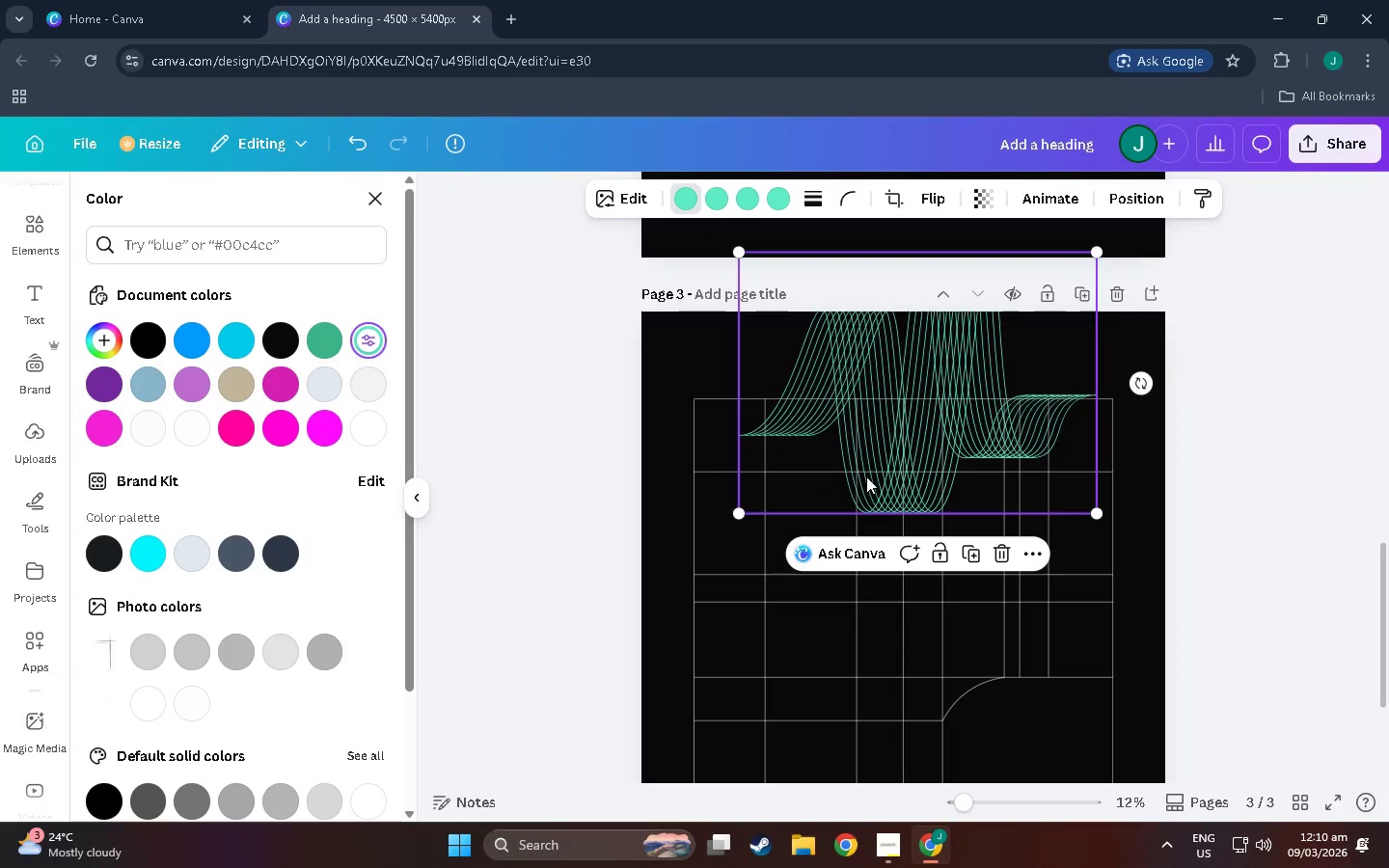 
left_click_drag(start_coordinate=[877, 474], to_coordinate=[826, 617])
 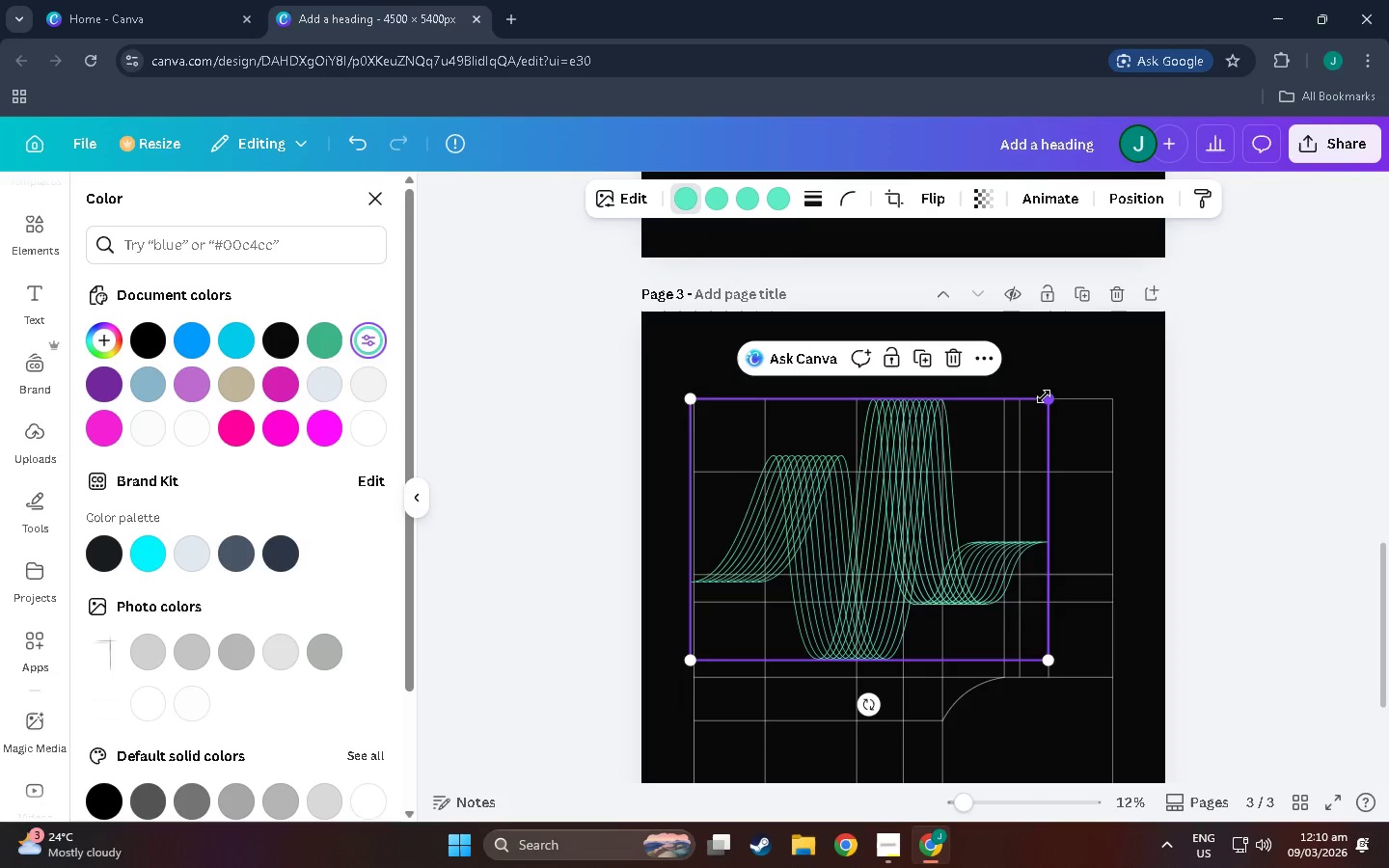 
left_click_drag(start_coordinate=[1048, 396], to_coordinate=[1139, 386])
 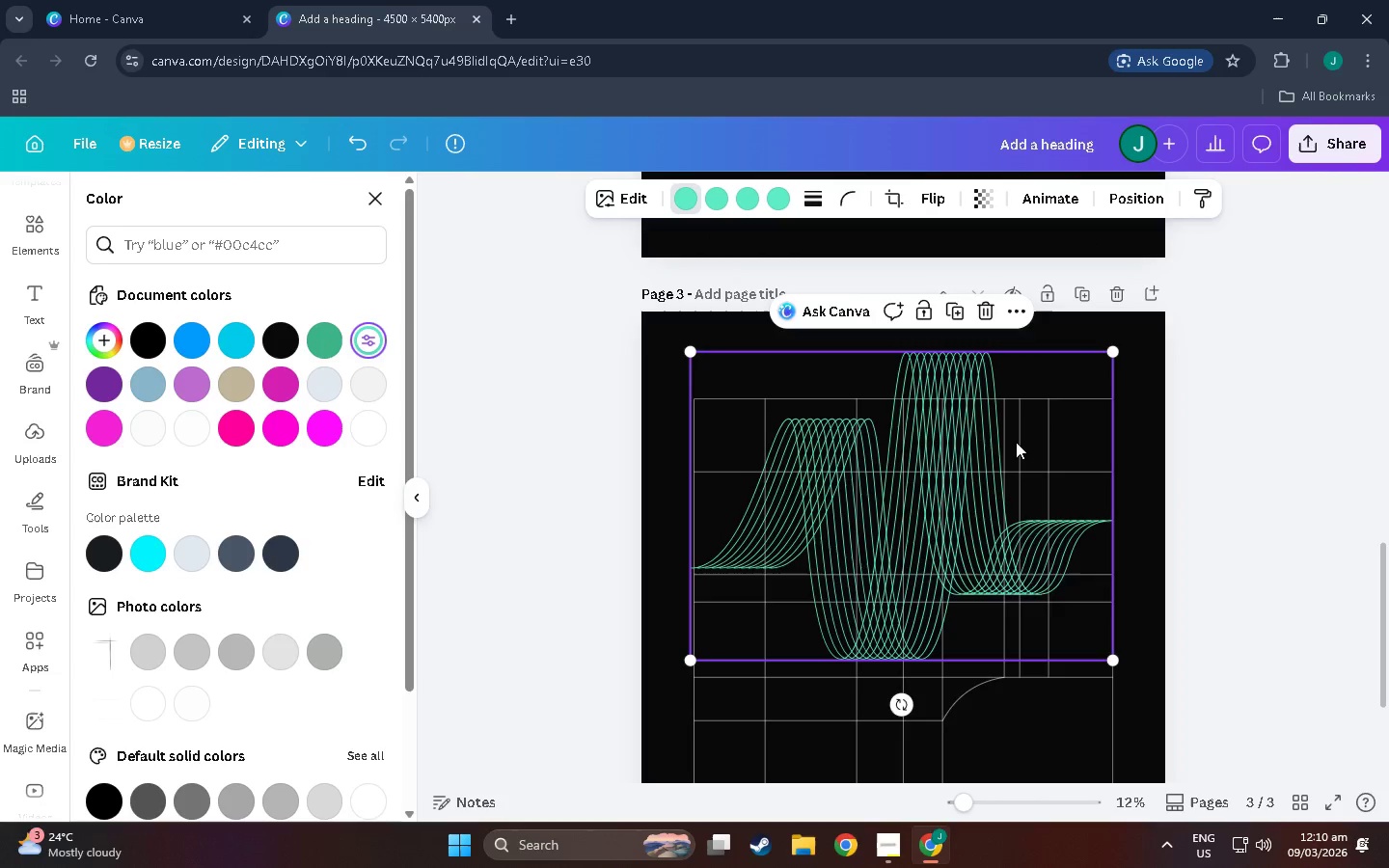 
left_click_drag(start_coordinate=[1015, 447], to_coordinate=[1014, 495])
 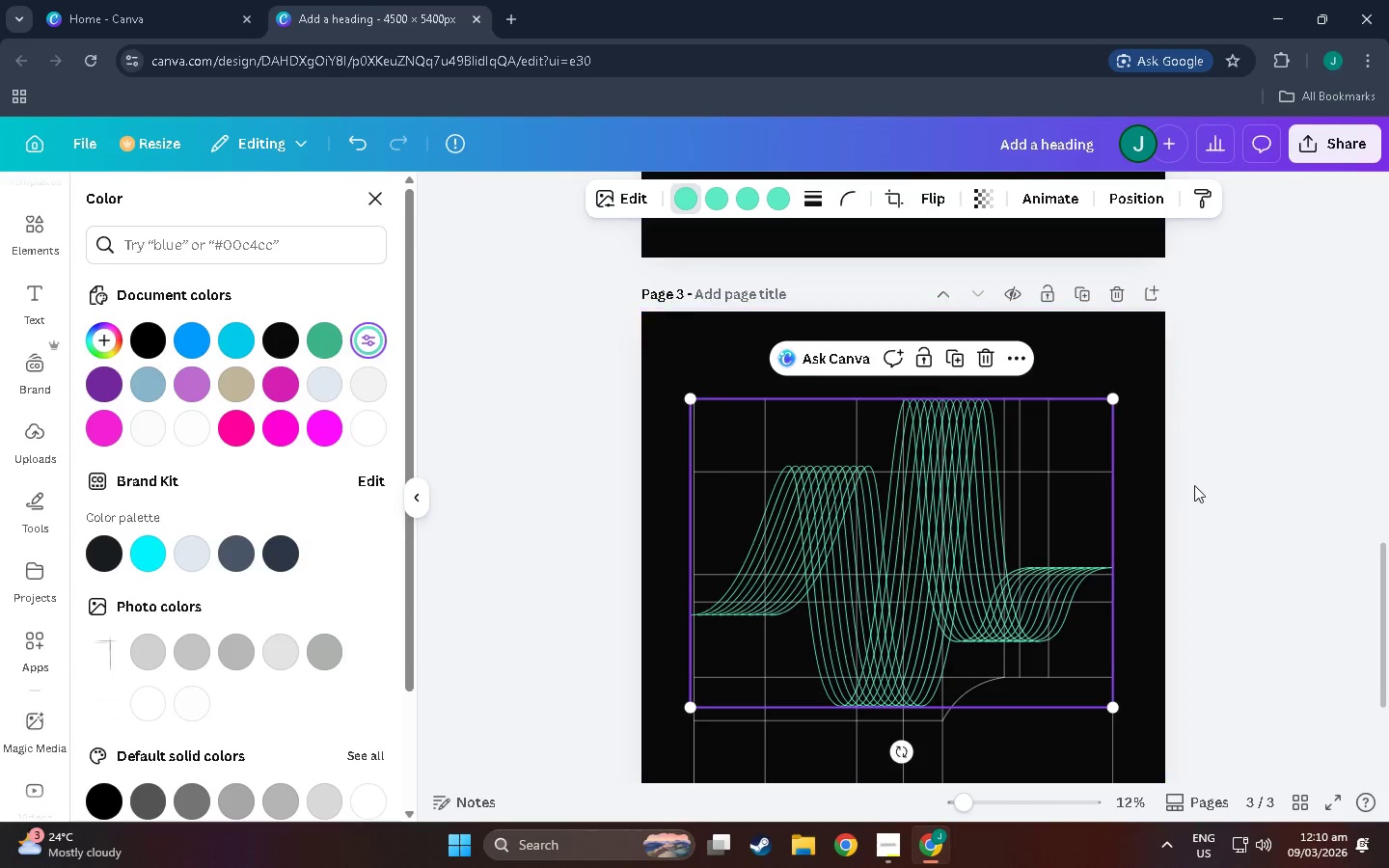 
left_click([1195, 485])
 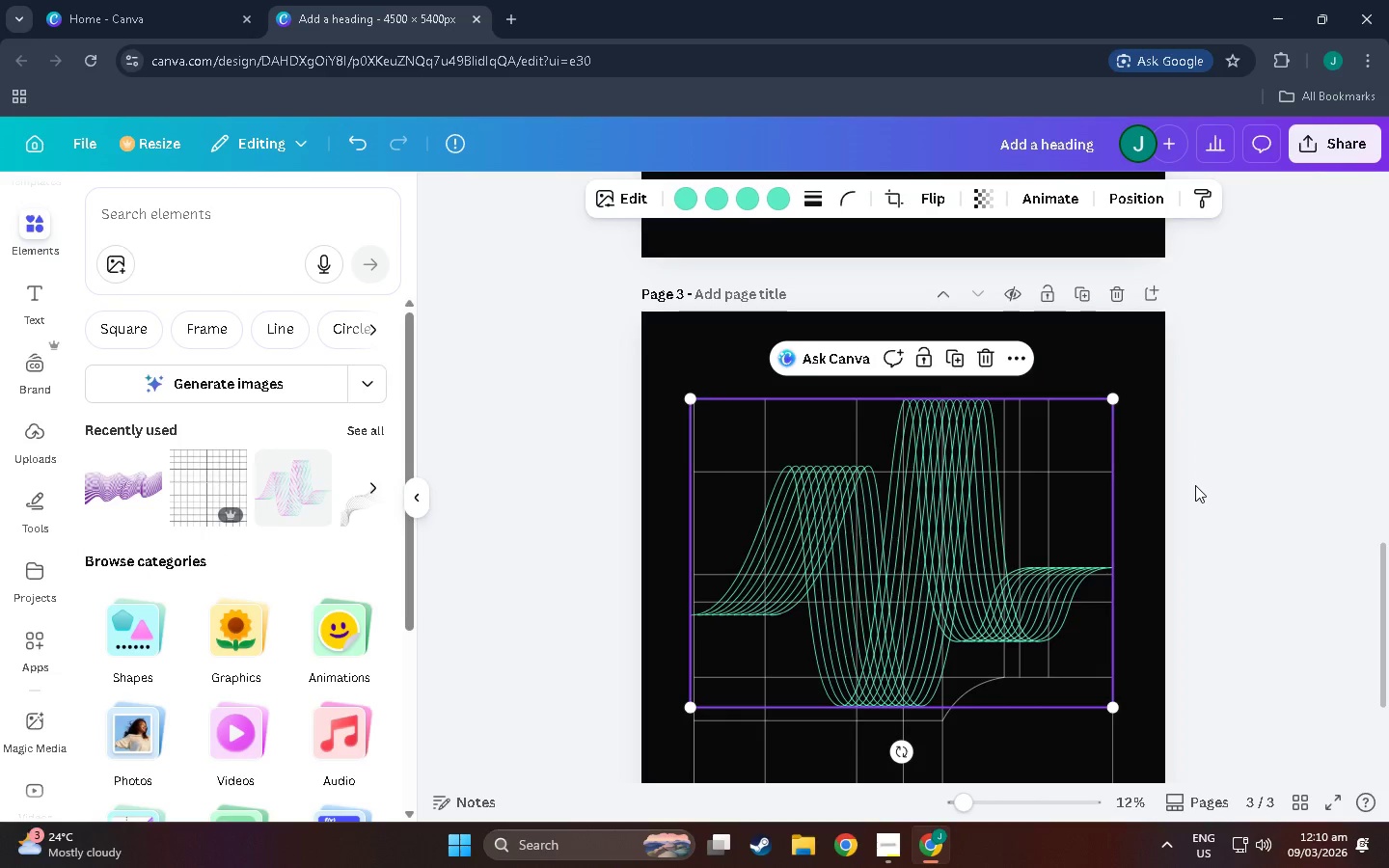 
left_click([1195, 485])
 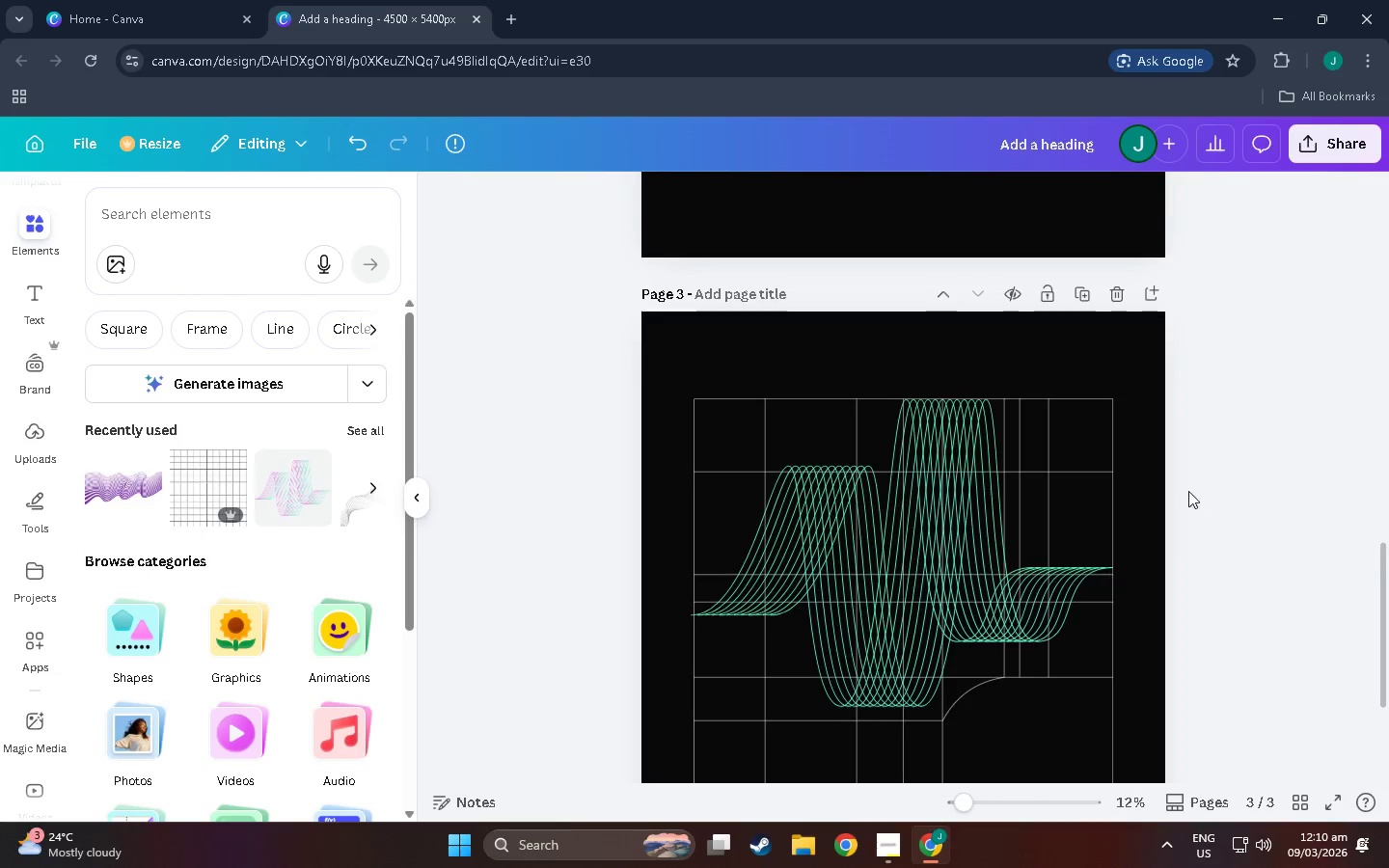 
scroll: coordinate [1185, 494], scroll_direction: down, amount: 9.0
 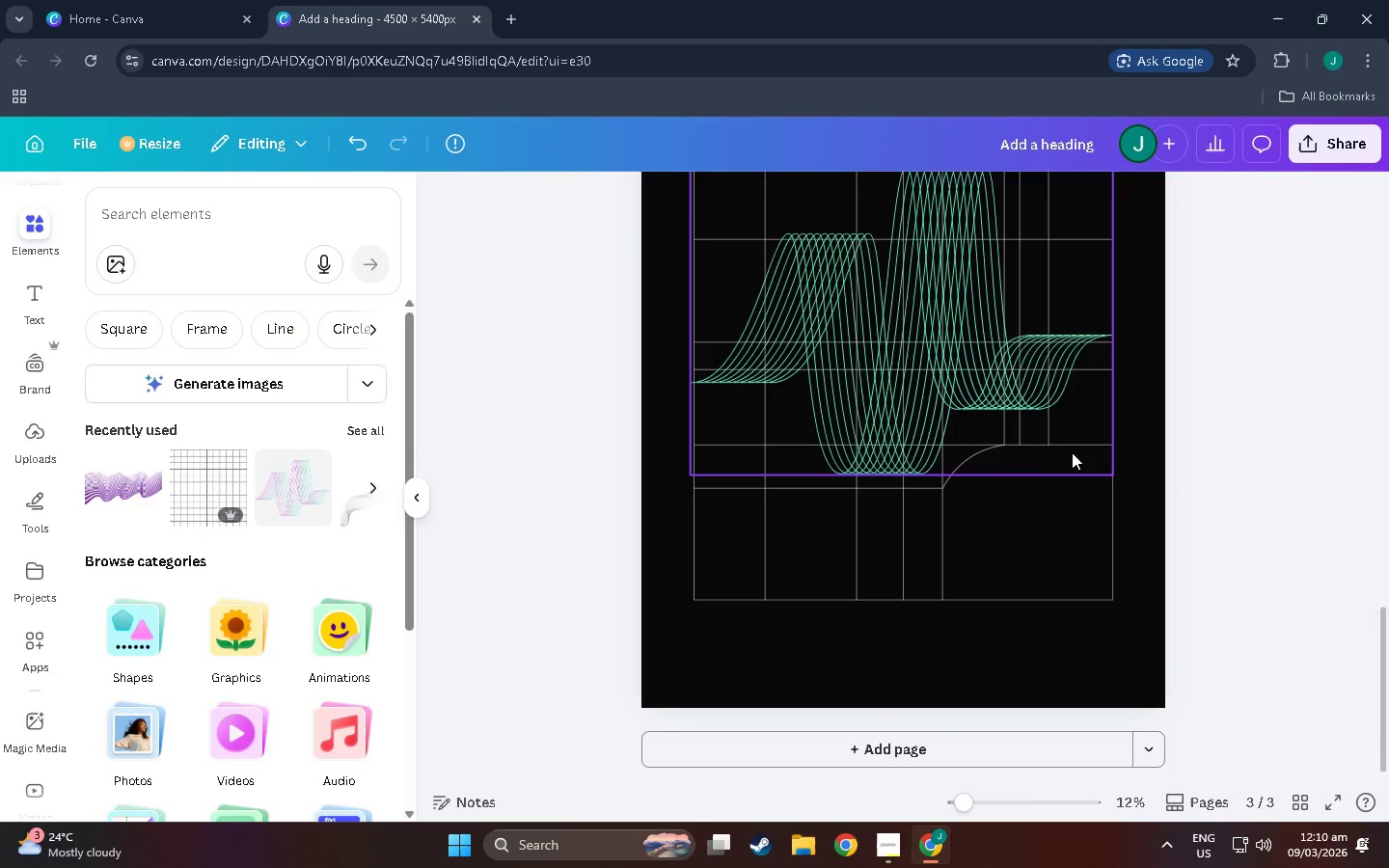 
scroll: coordinate [1066, 472], scroll_direction: up, amount: 3.0
 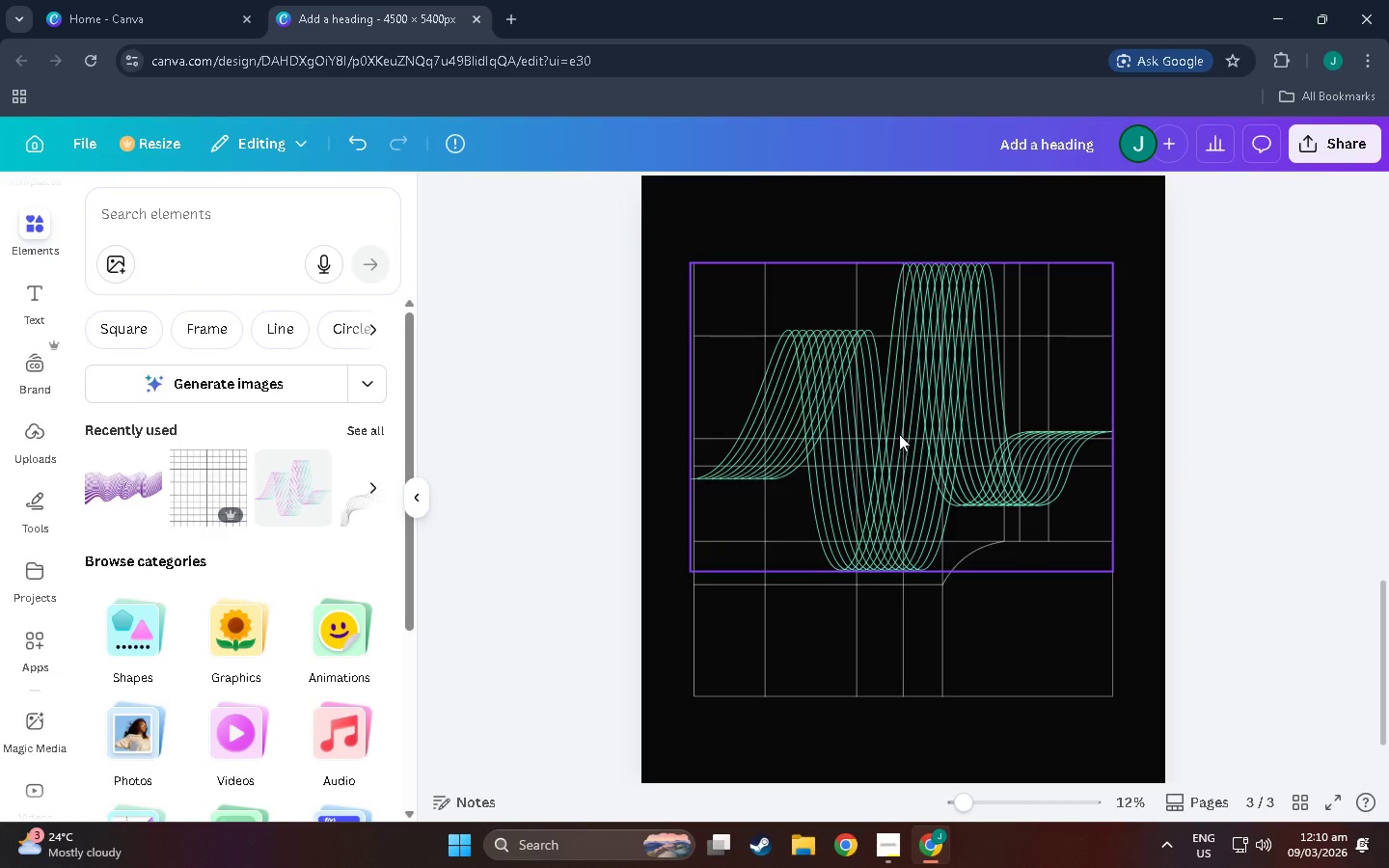 
left_click([885, 459])
 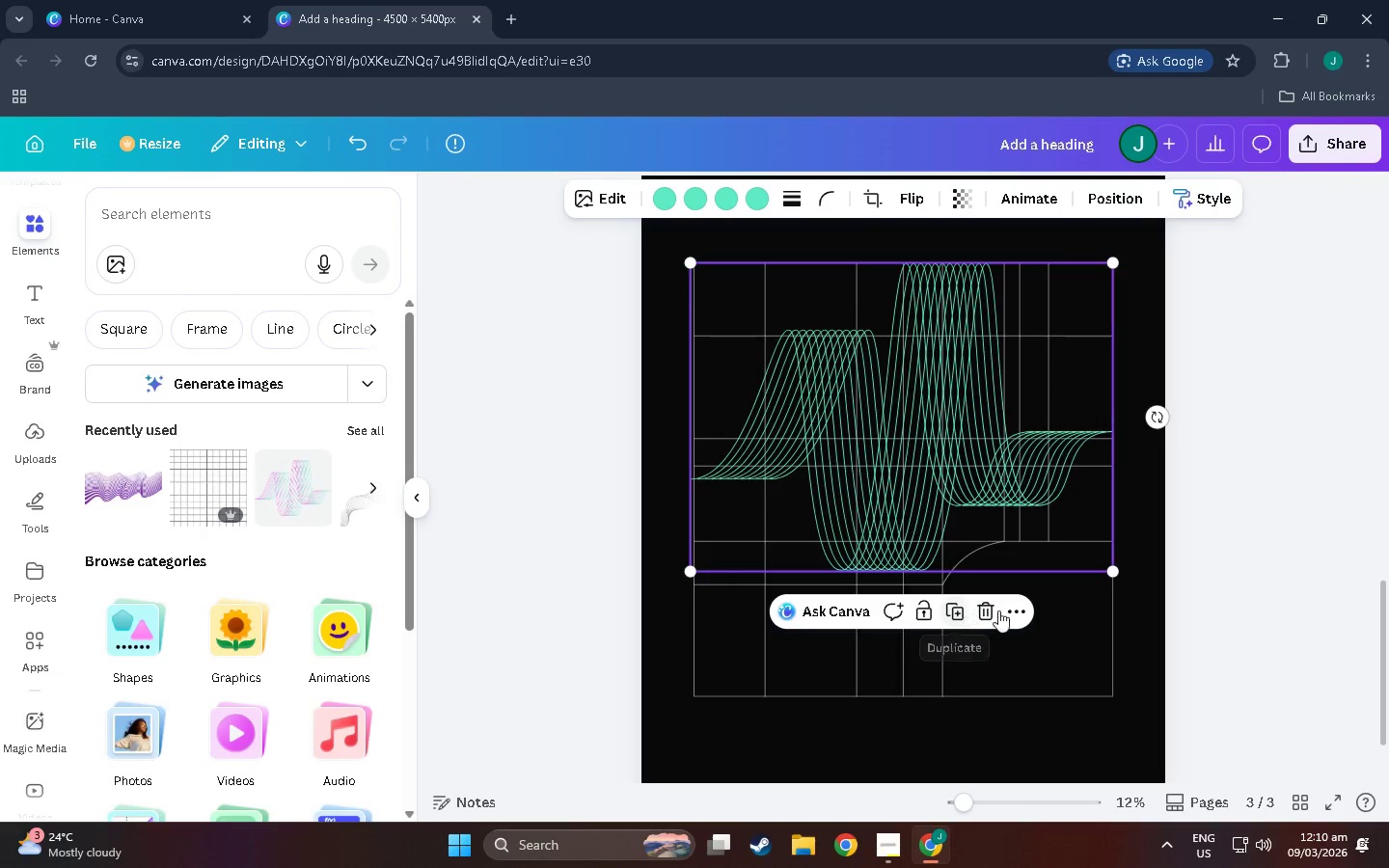 
left_click([990, 610])
 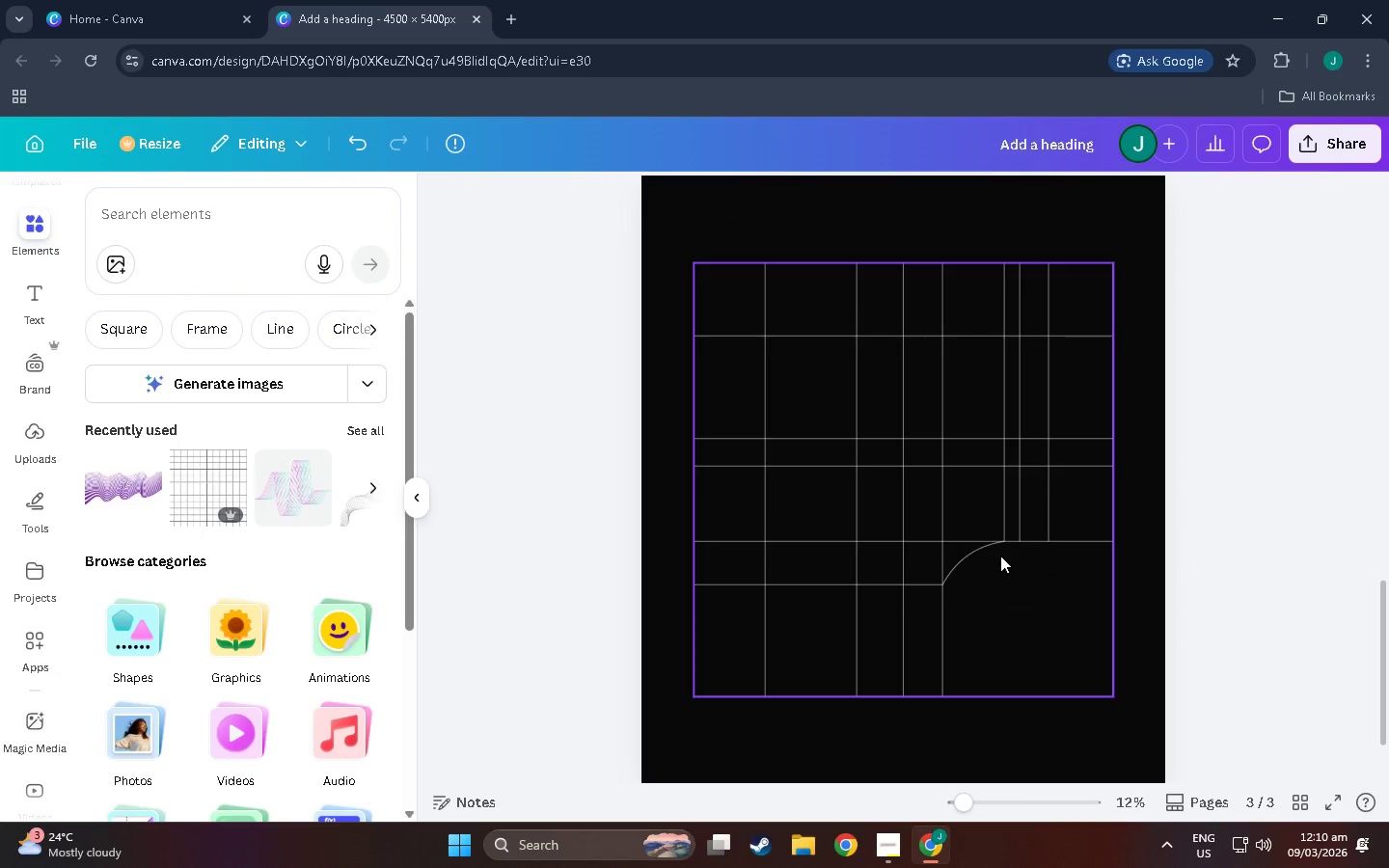 
scroll: coordinate [1002, 506], scroll_direction: up, amount: 36.0
 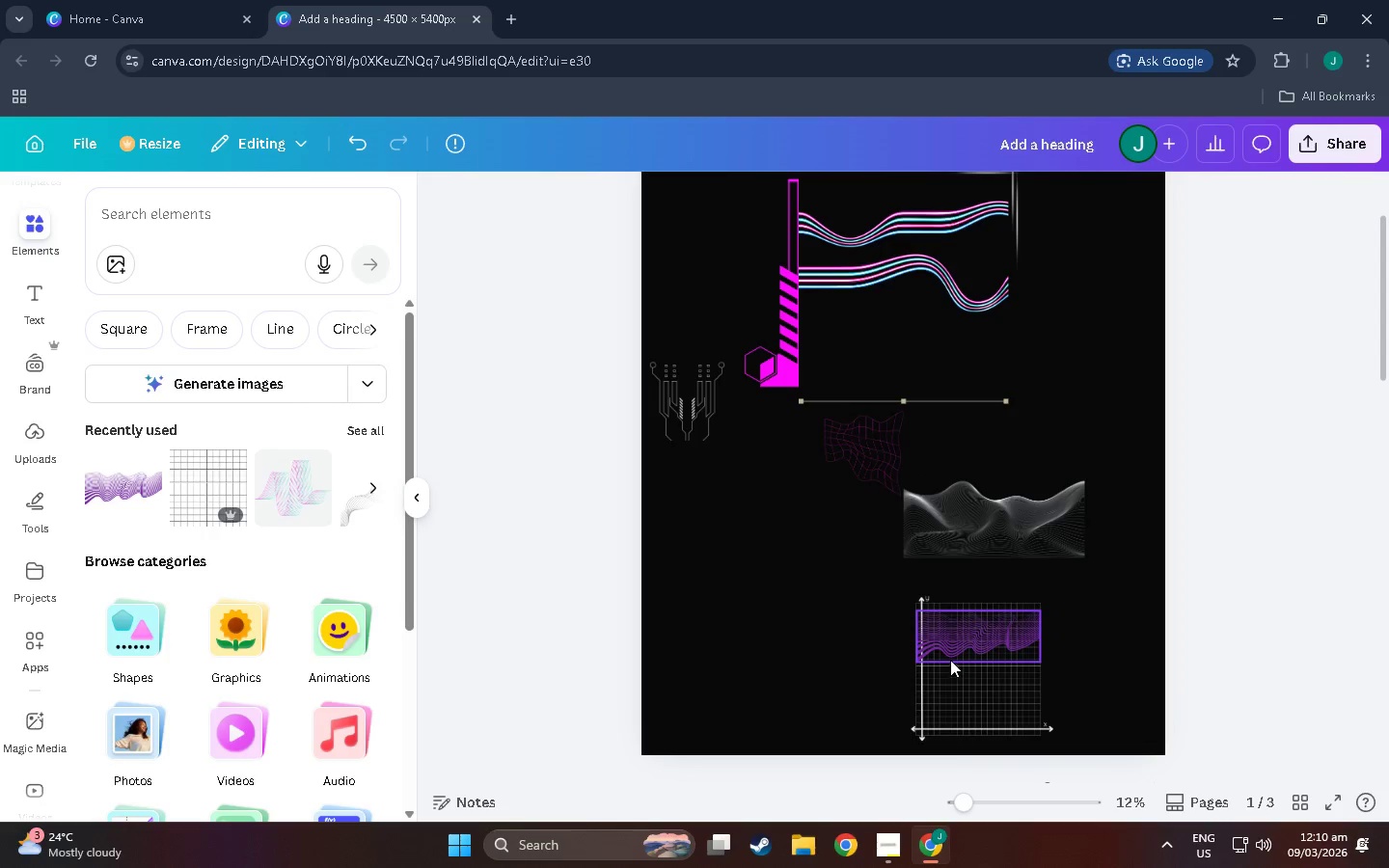 
left_click([949, 646])
 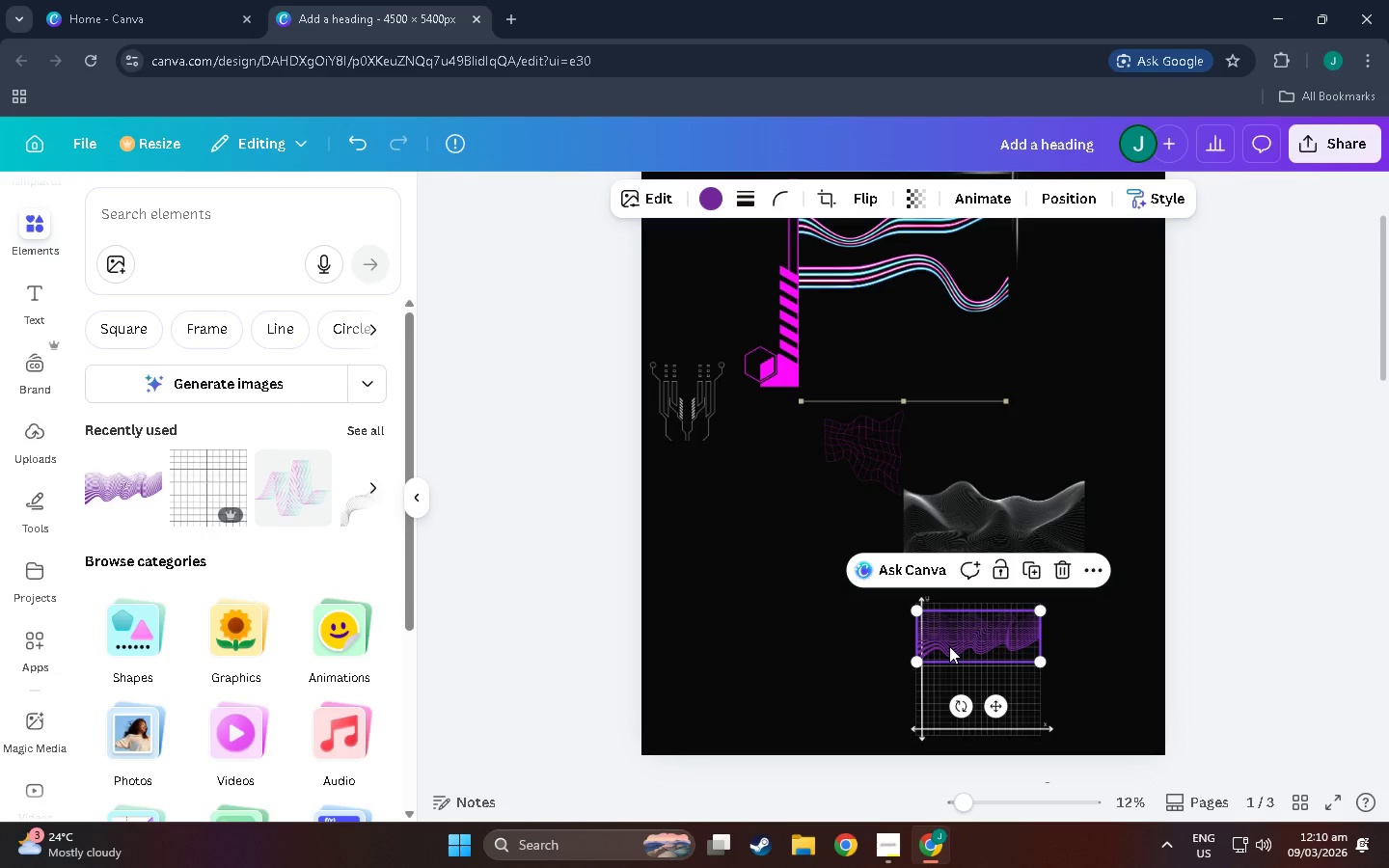 
left_click_drag(start_coordinate=[949, 646], to_coordinate=[737, 596])
 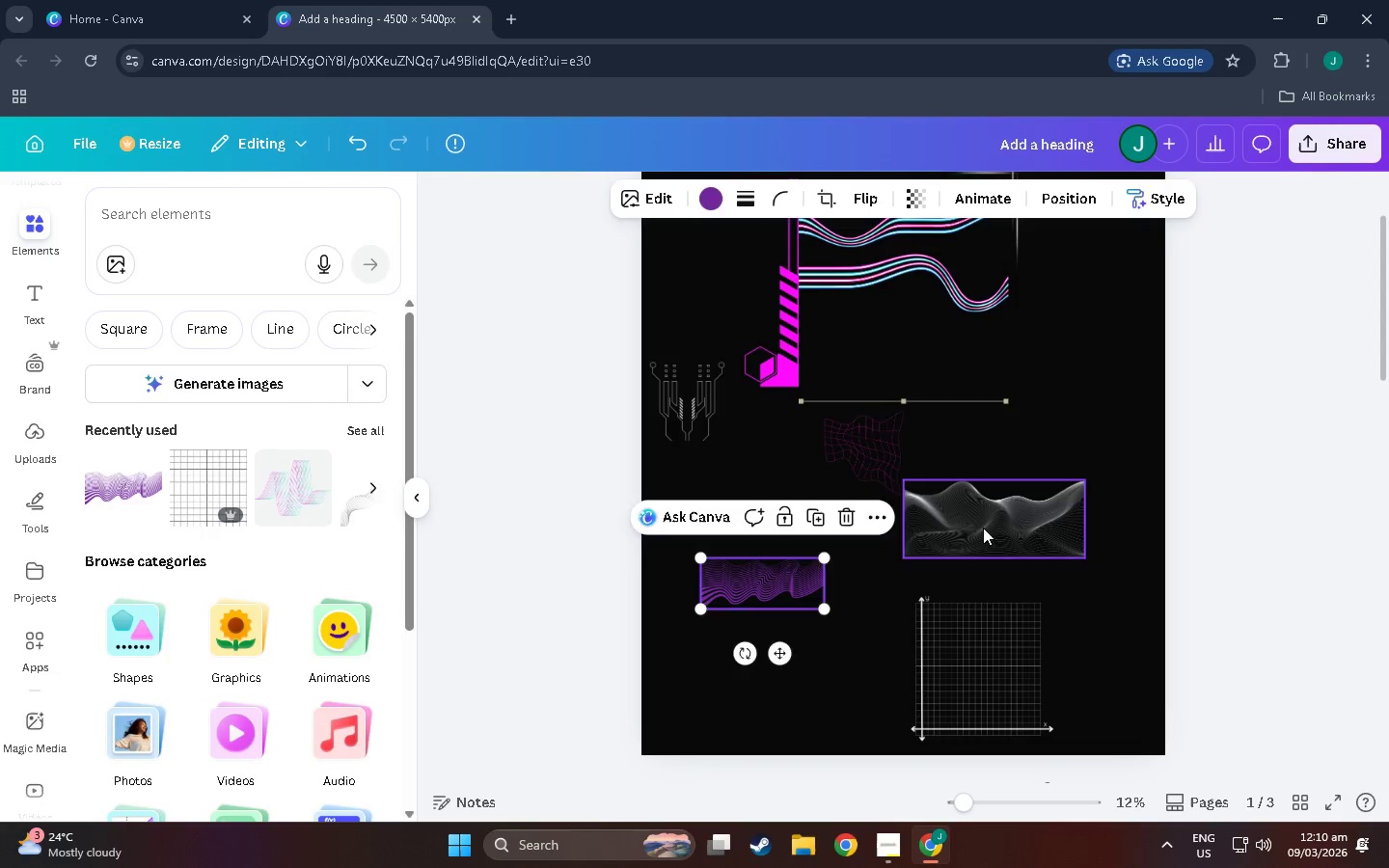 
left_click([983, 528])
 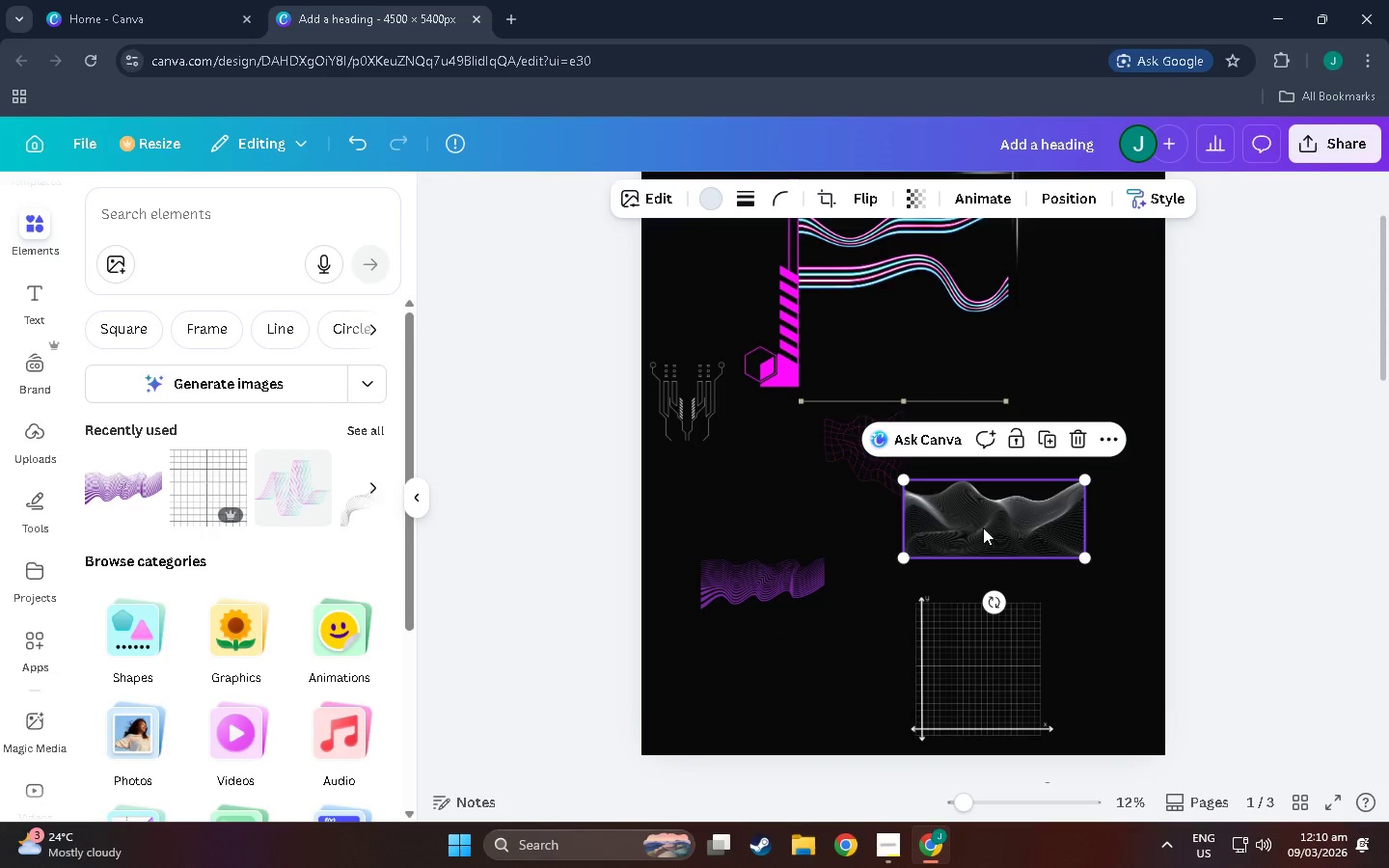 
left_click_drag(start_coordinate=[983, 528], to_coordinate=[1014, 529])
 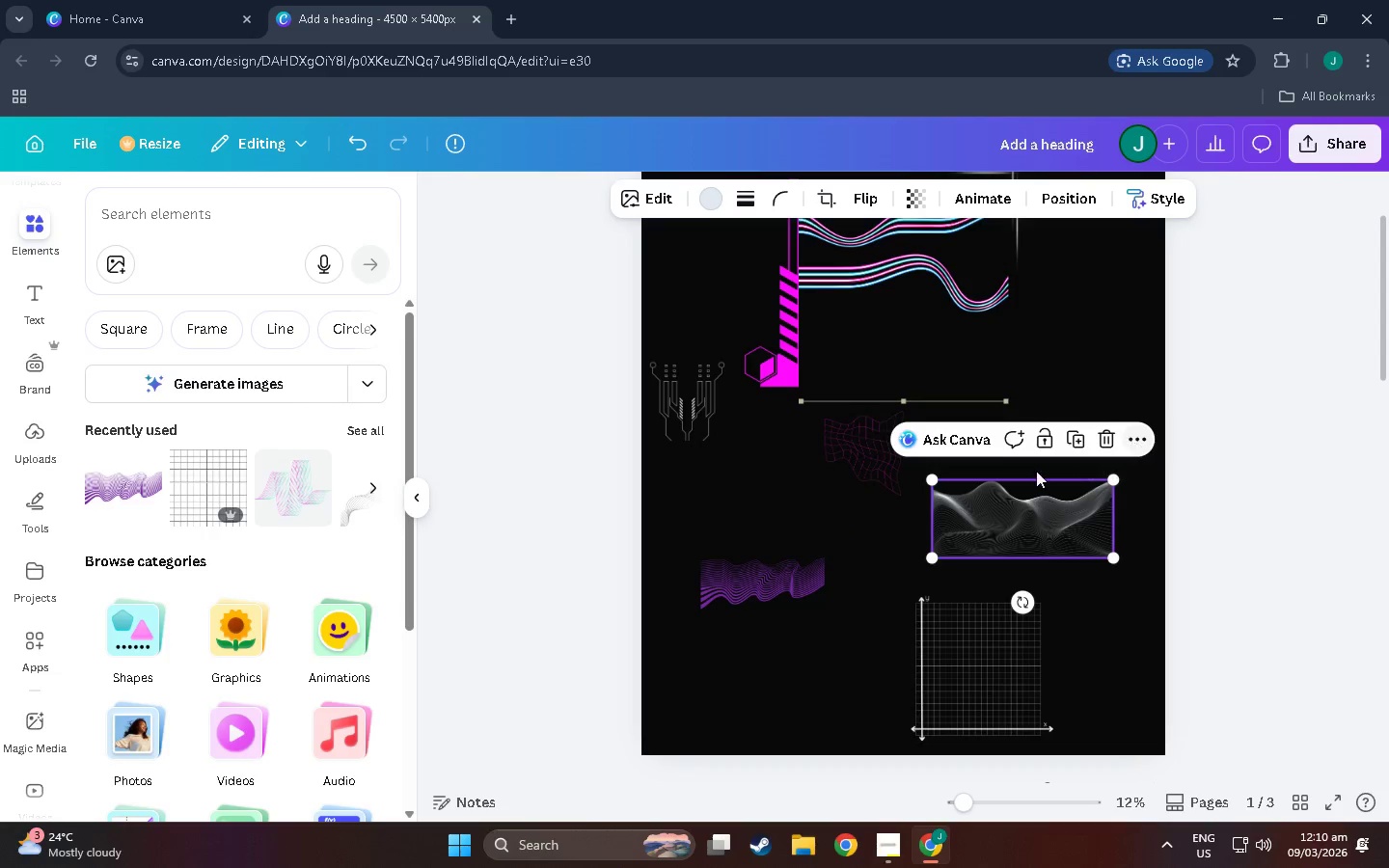 
left_click([786, 566])
 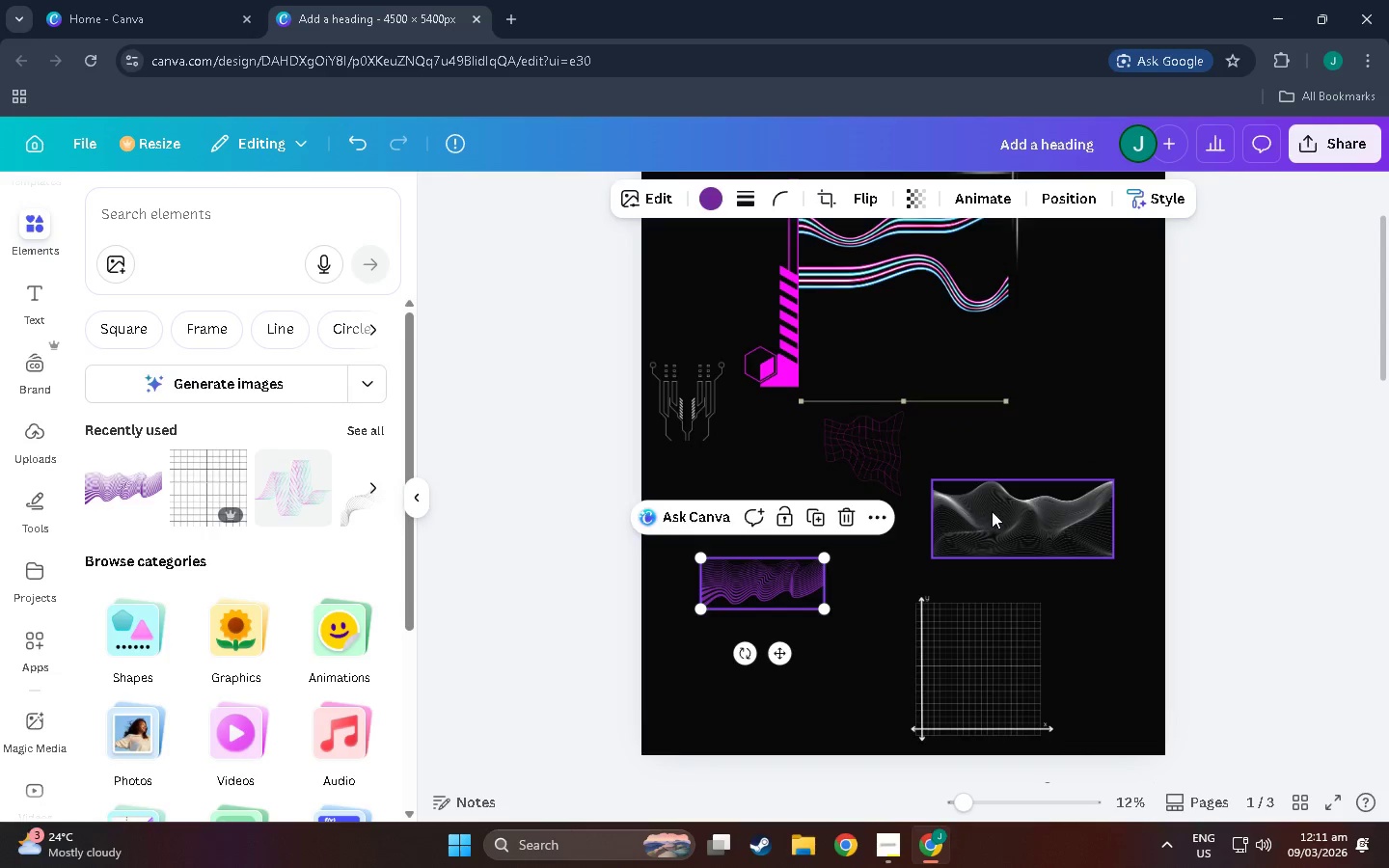 
double_click([992, 511])
 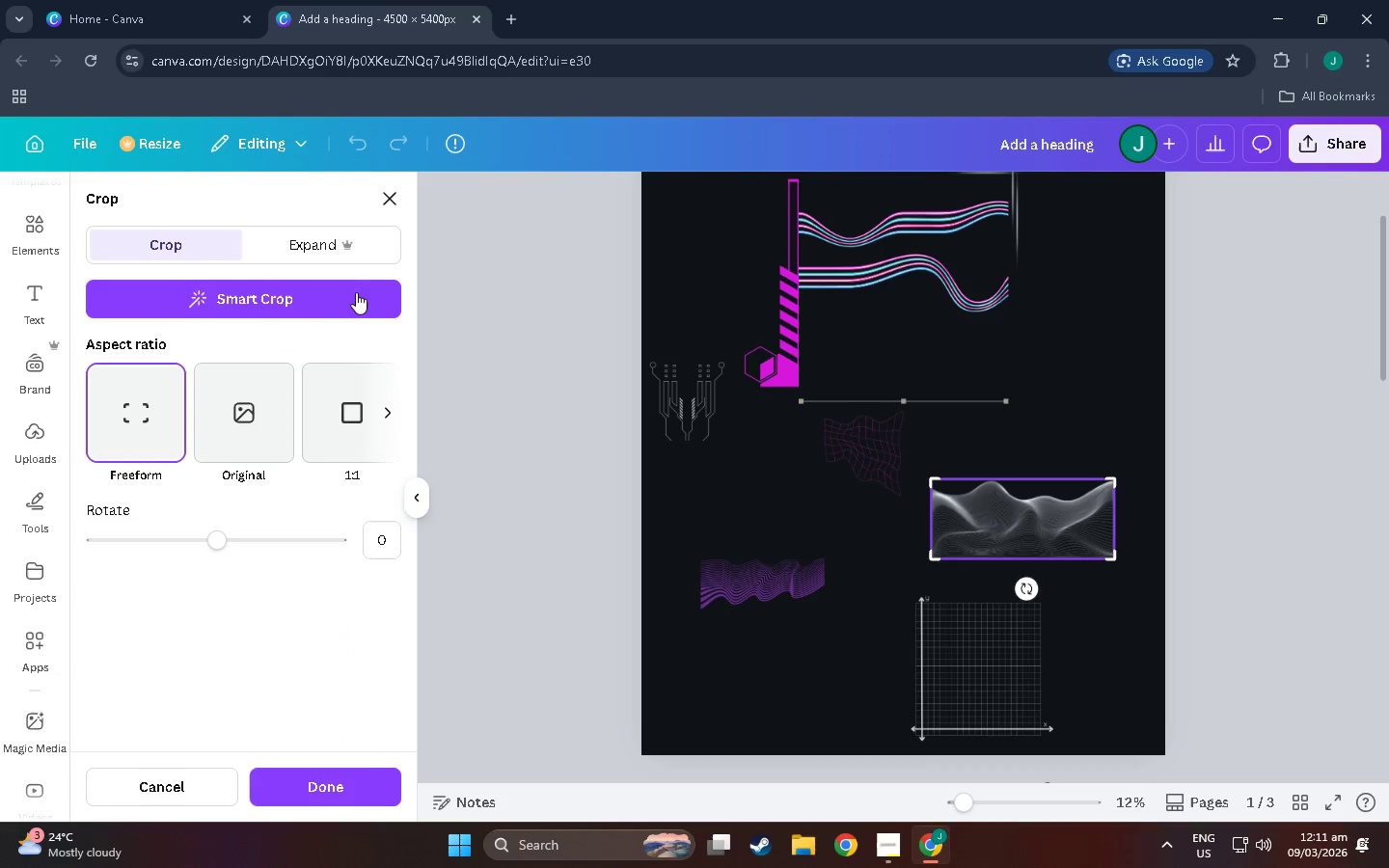 
left_click([396, 210])
 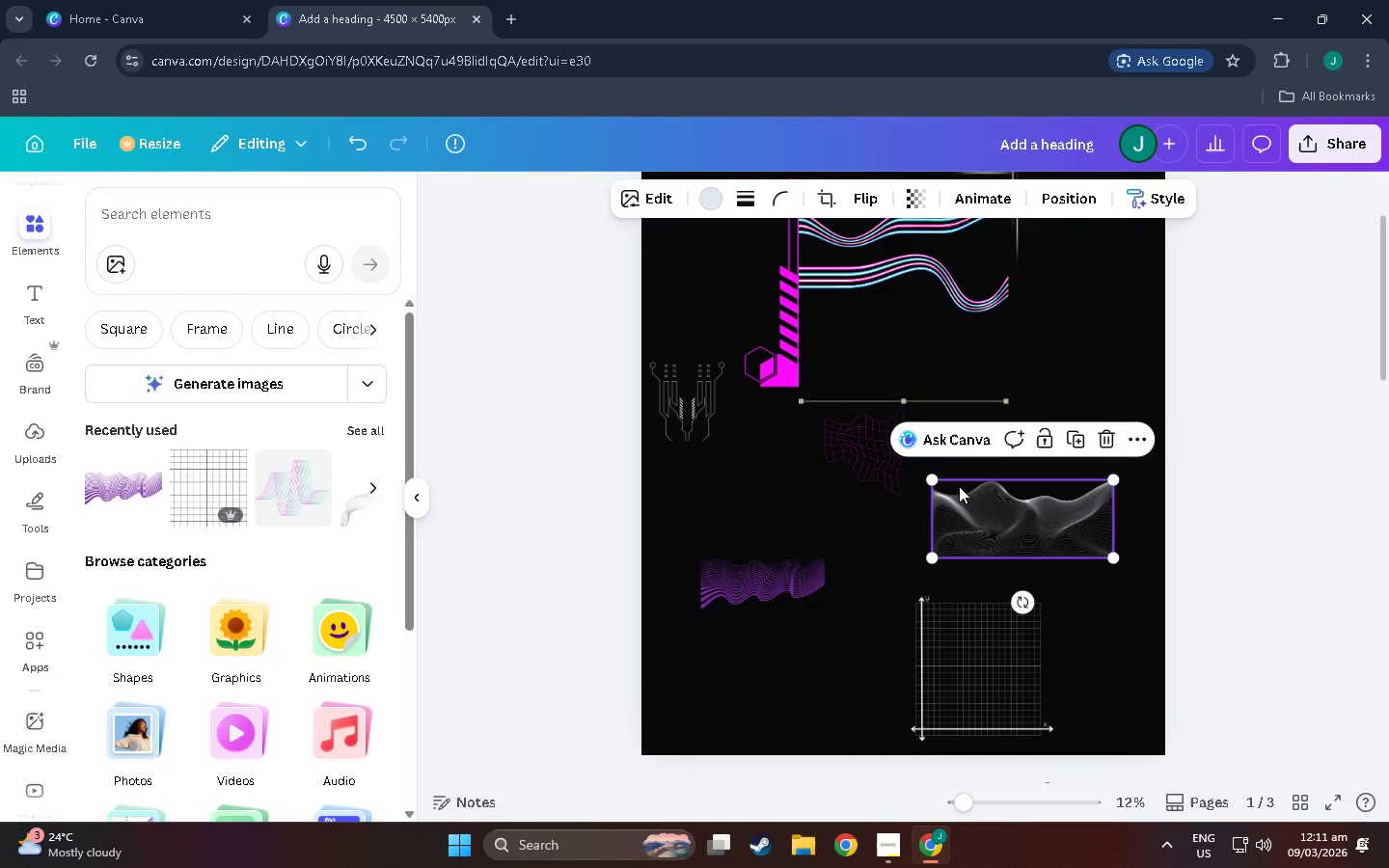 
right_click([1002, 507])
 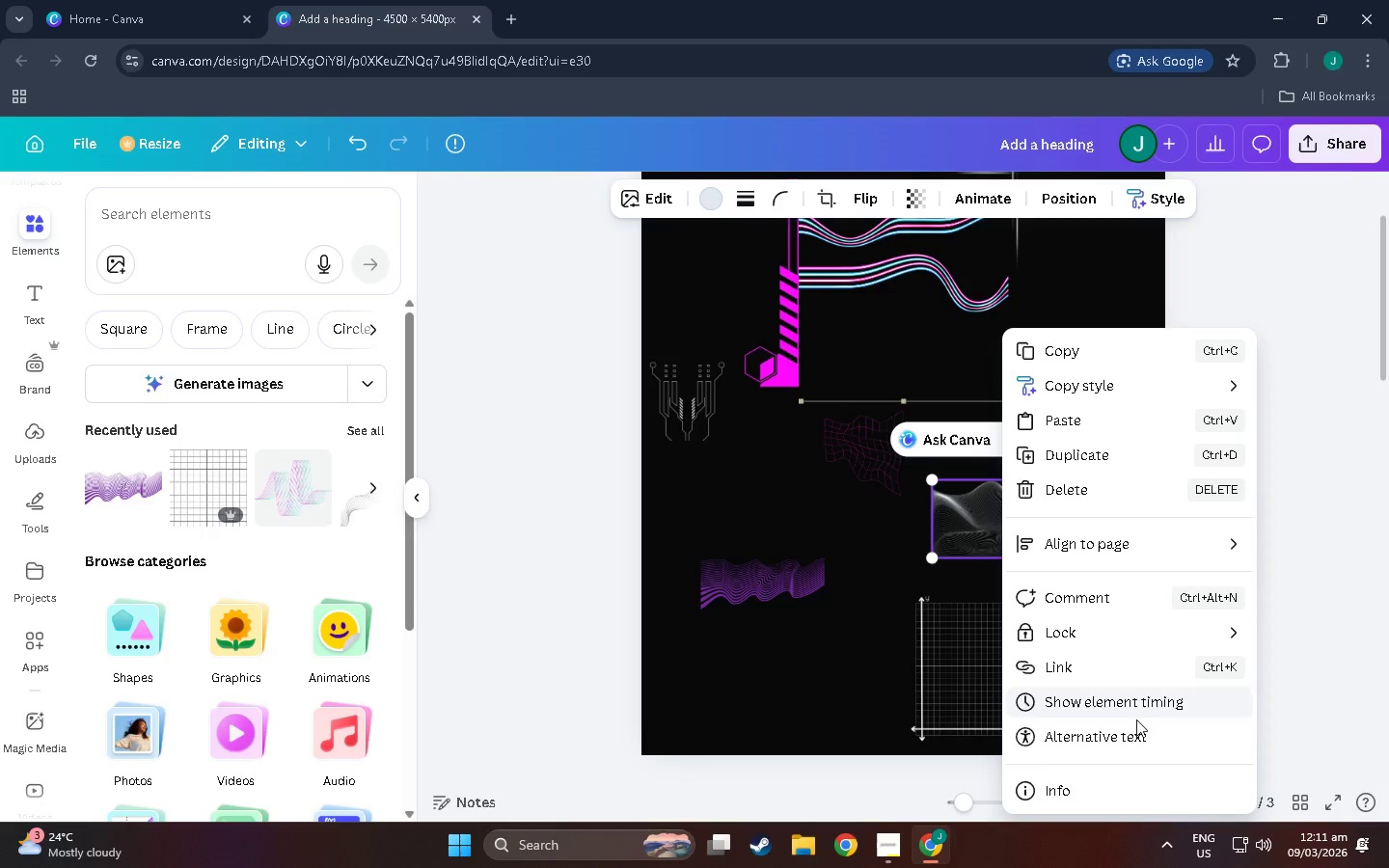 
left_click([1130, 786])
 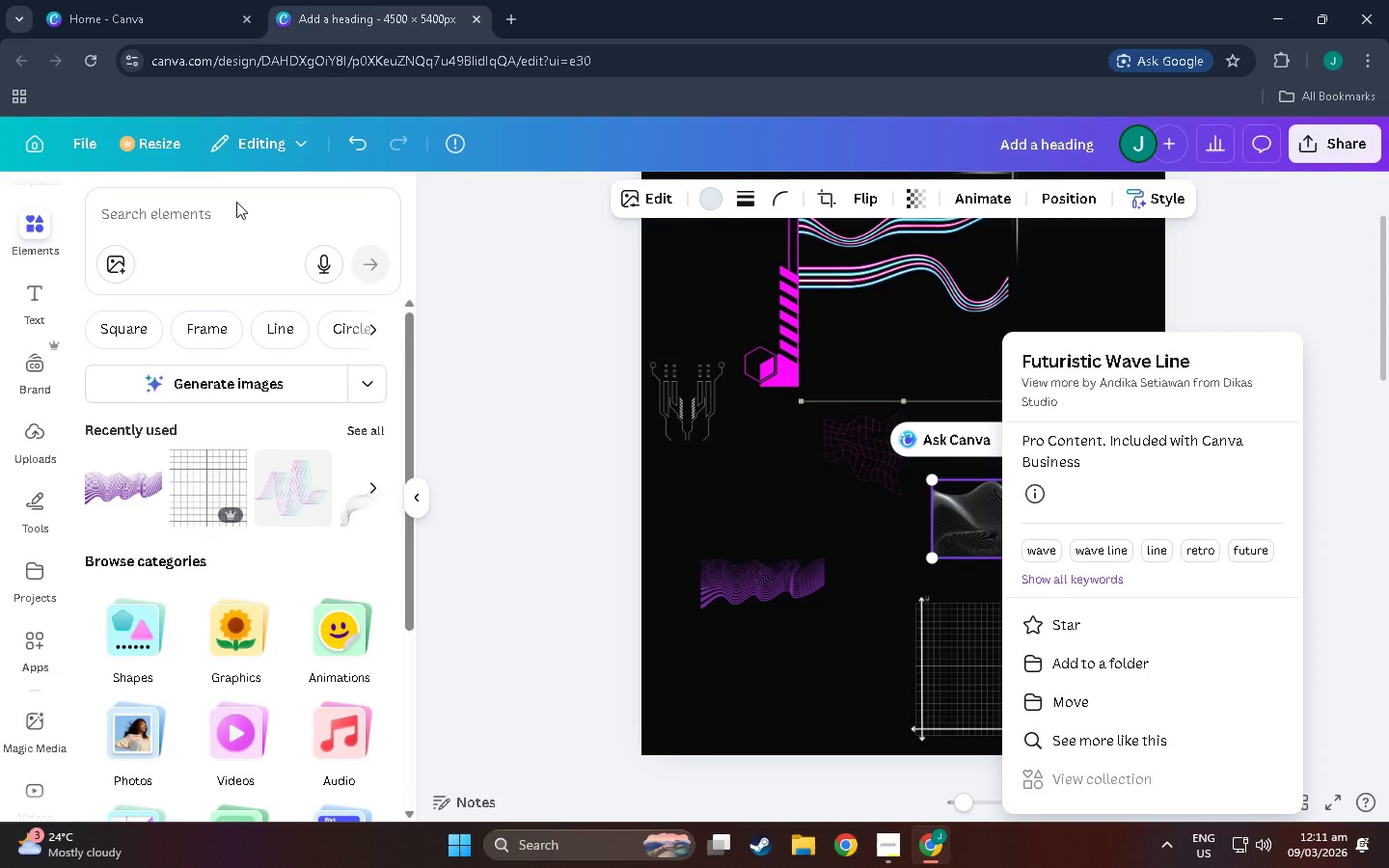 
left_click([932, 543])
 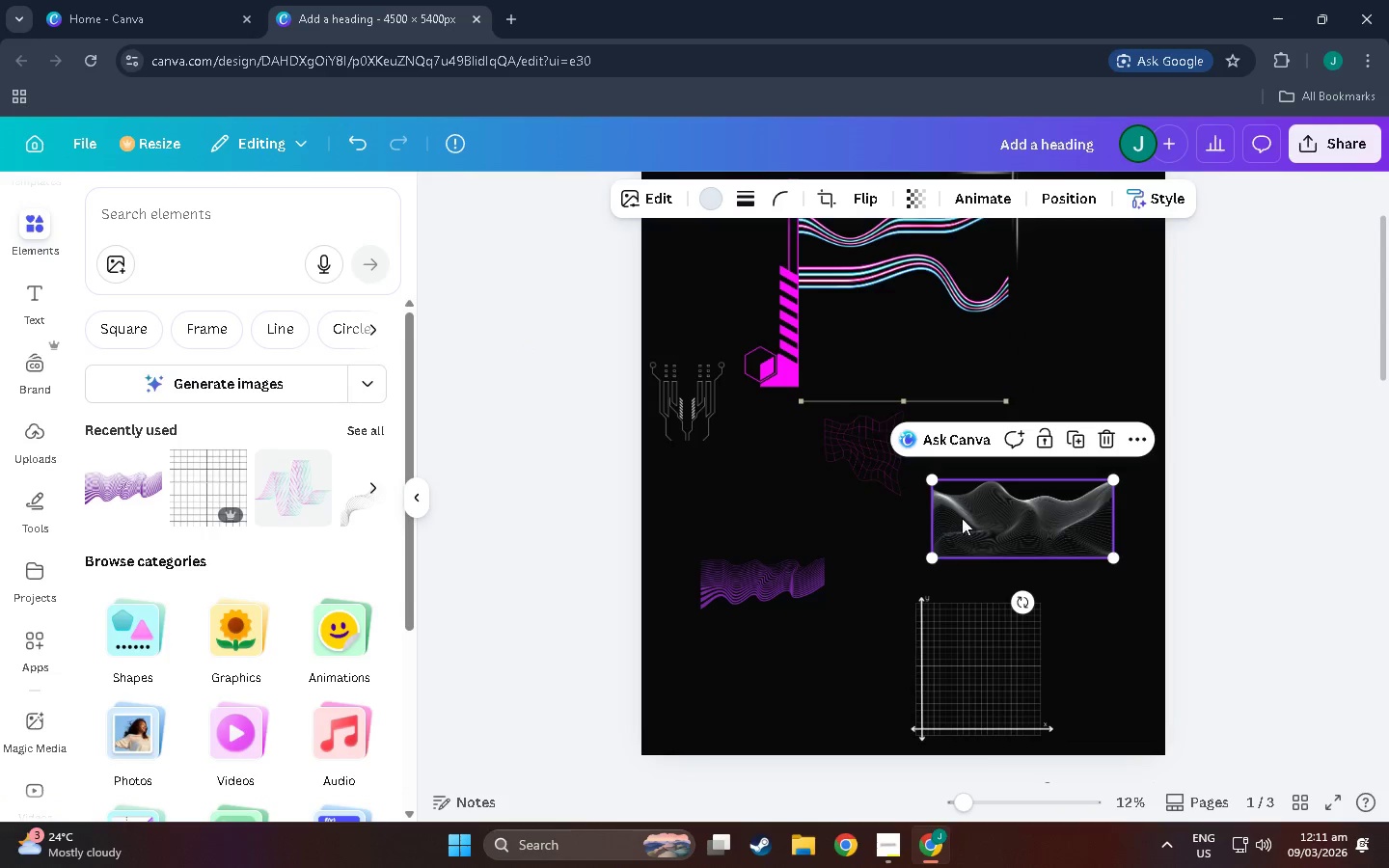 
left_click_drag(start_coordinate=[977, 514], to_coordinate=[738, 417])
 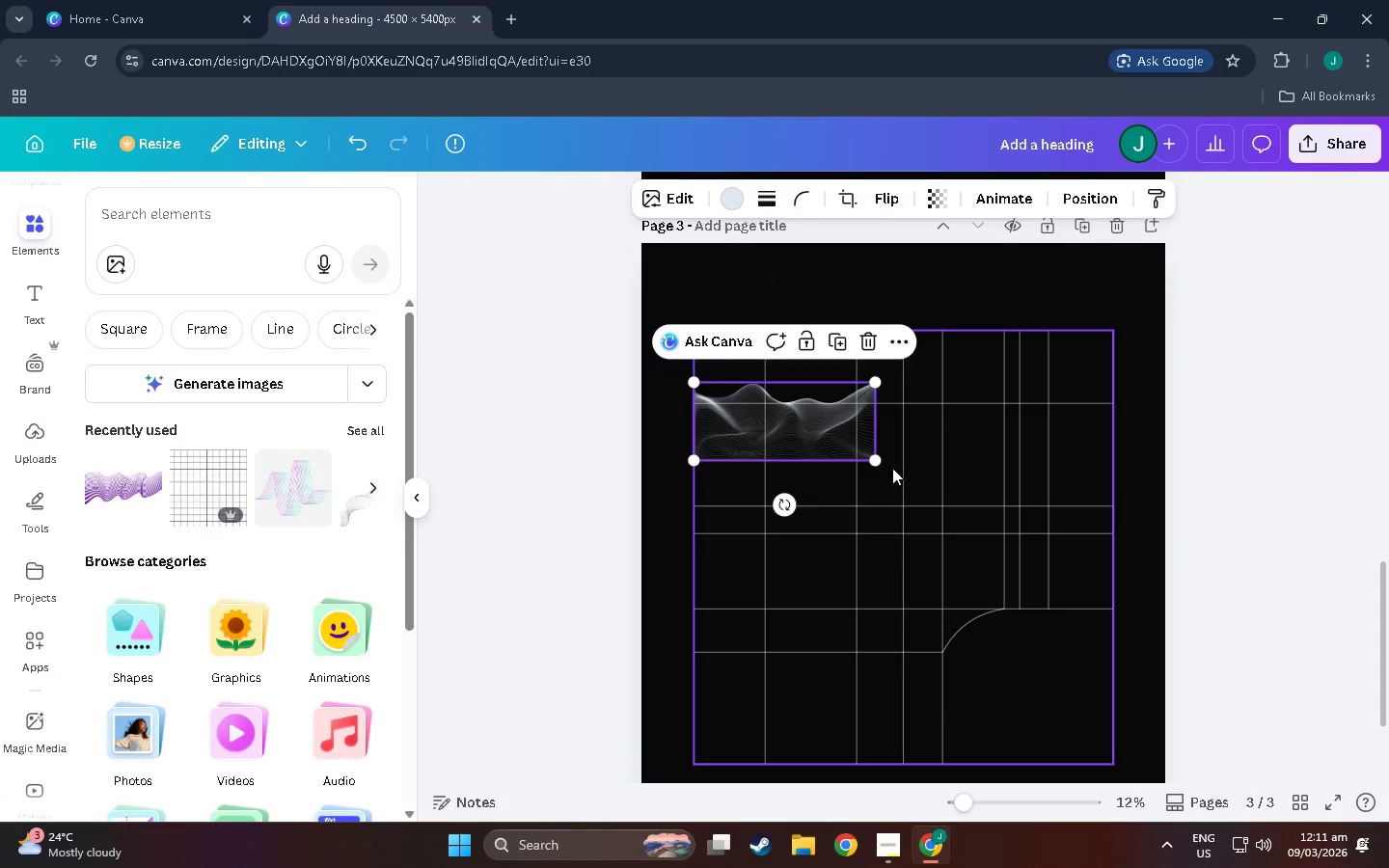 
scroll: coordinate [877, 661], scroll_direction: down, amount: 23.0
 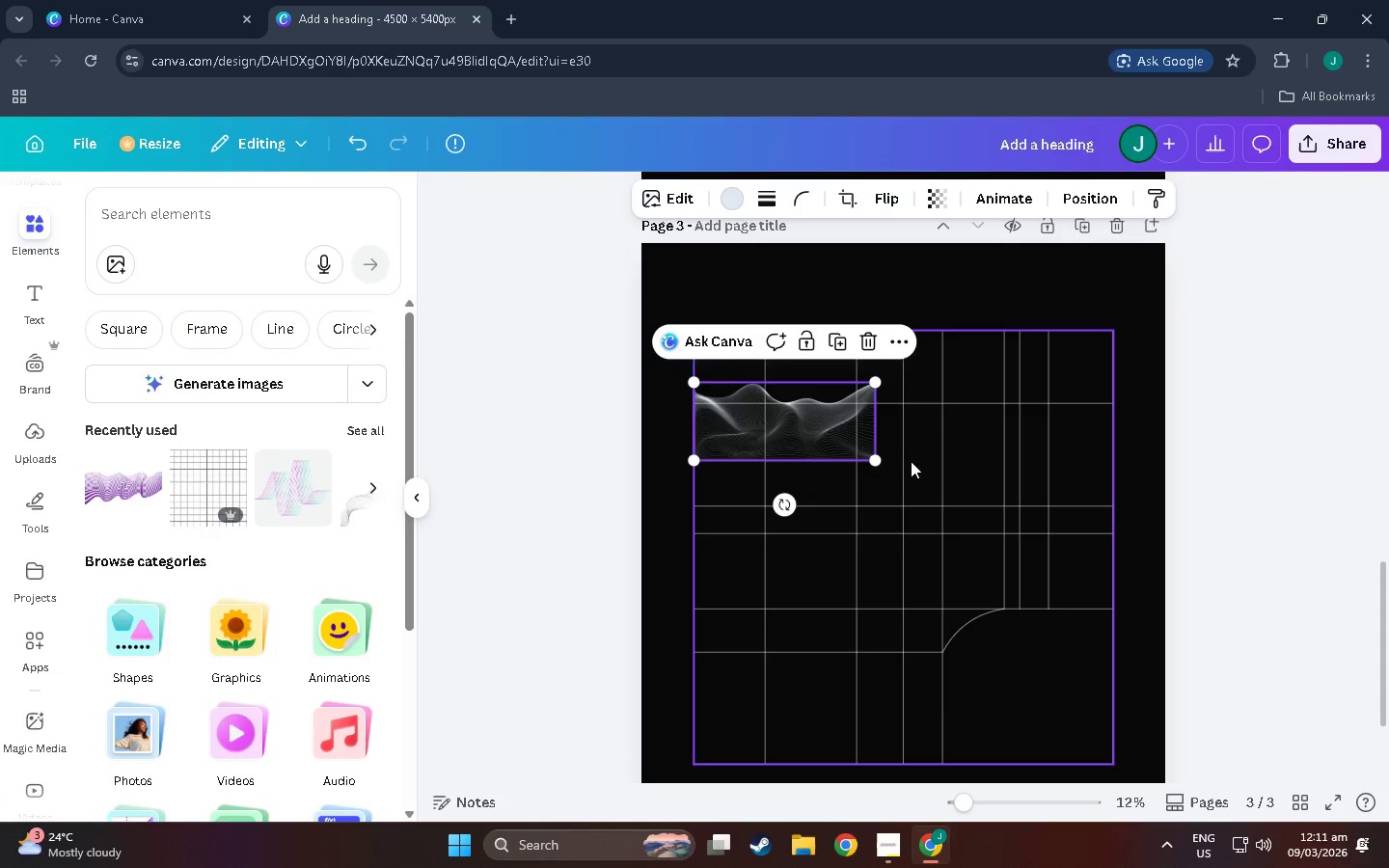 
left_click_drag(start_coordinate=[878, 462], to_coordinate=[1143, 500])
 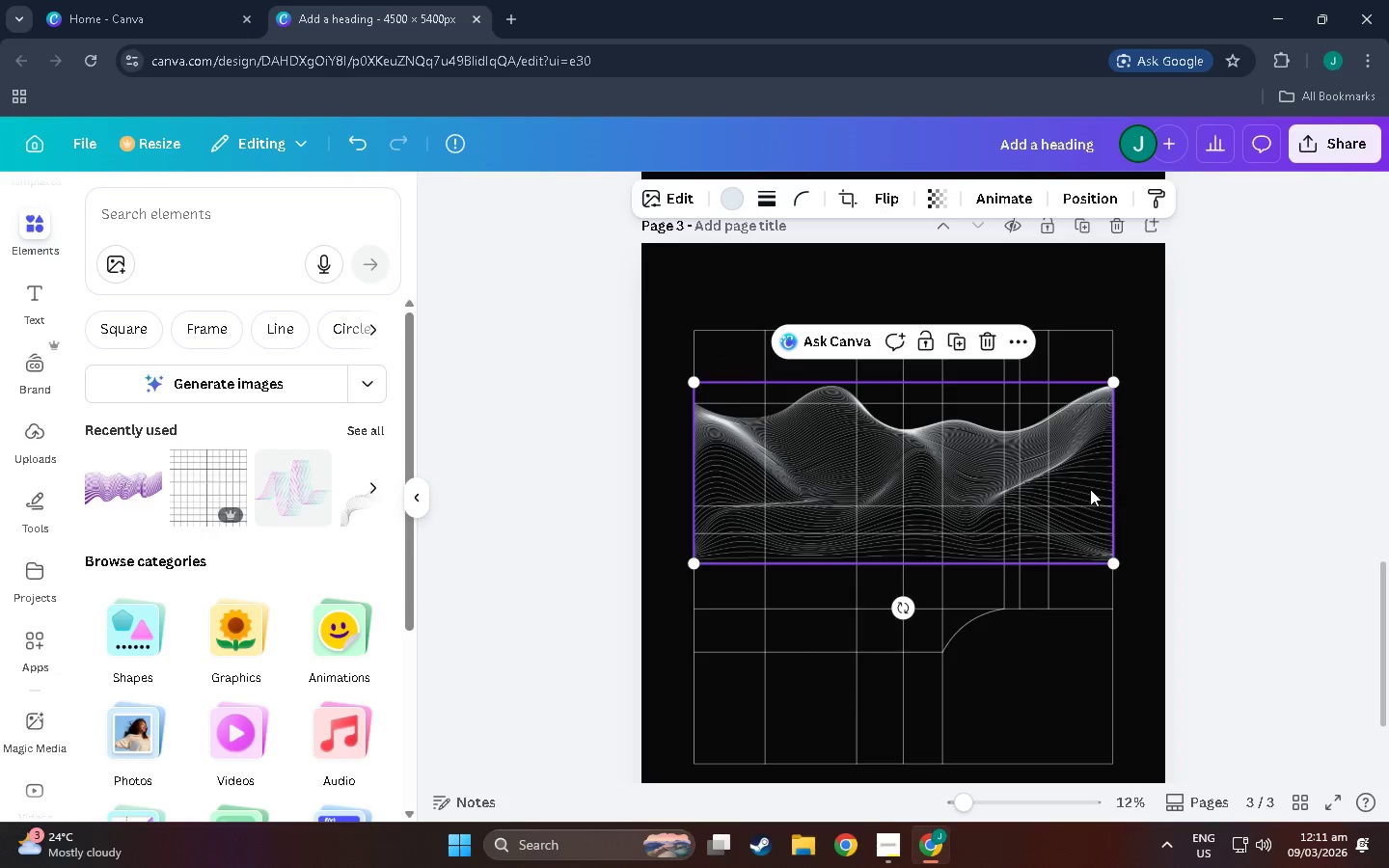 
left_click_drag(start_coordinate=[1090, 489], to_coordinate=[1091, 471])
 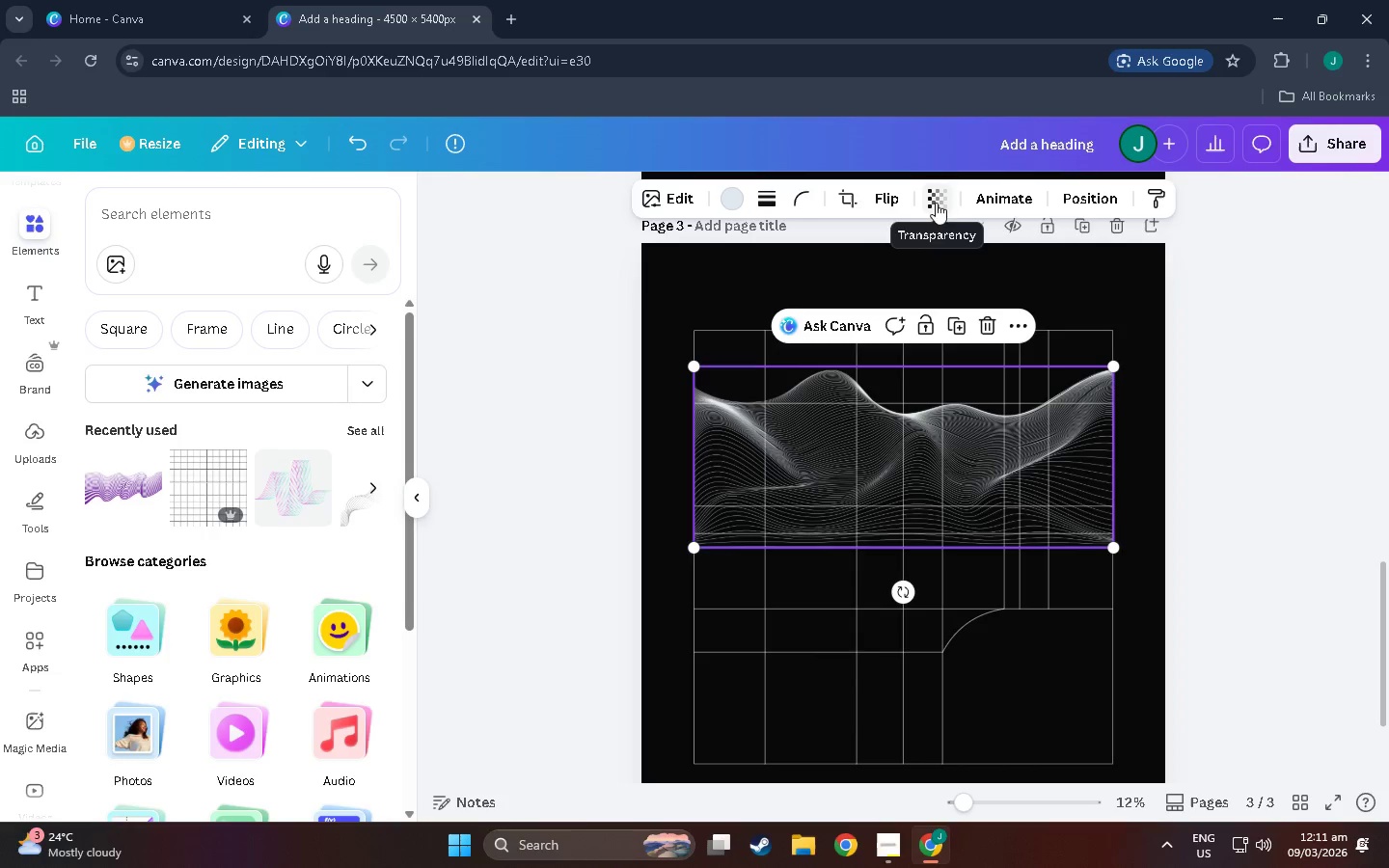 
left_click([743, 199])
 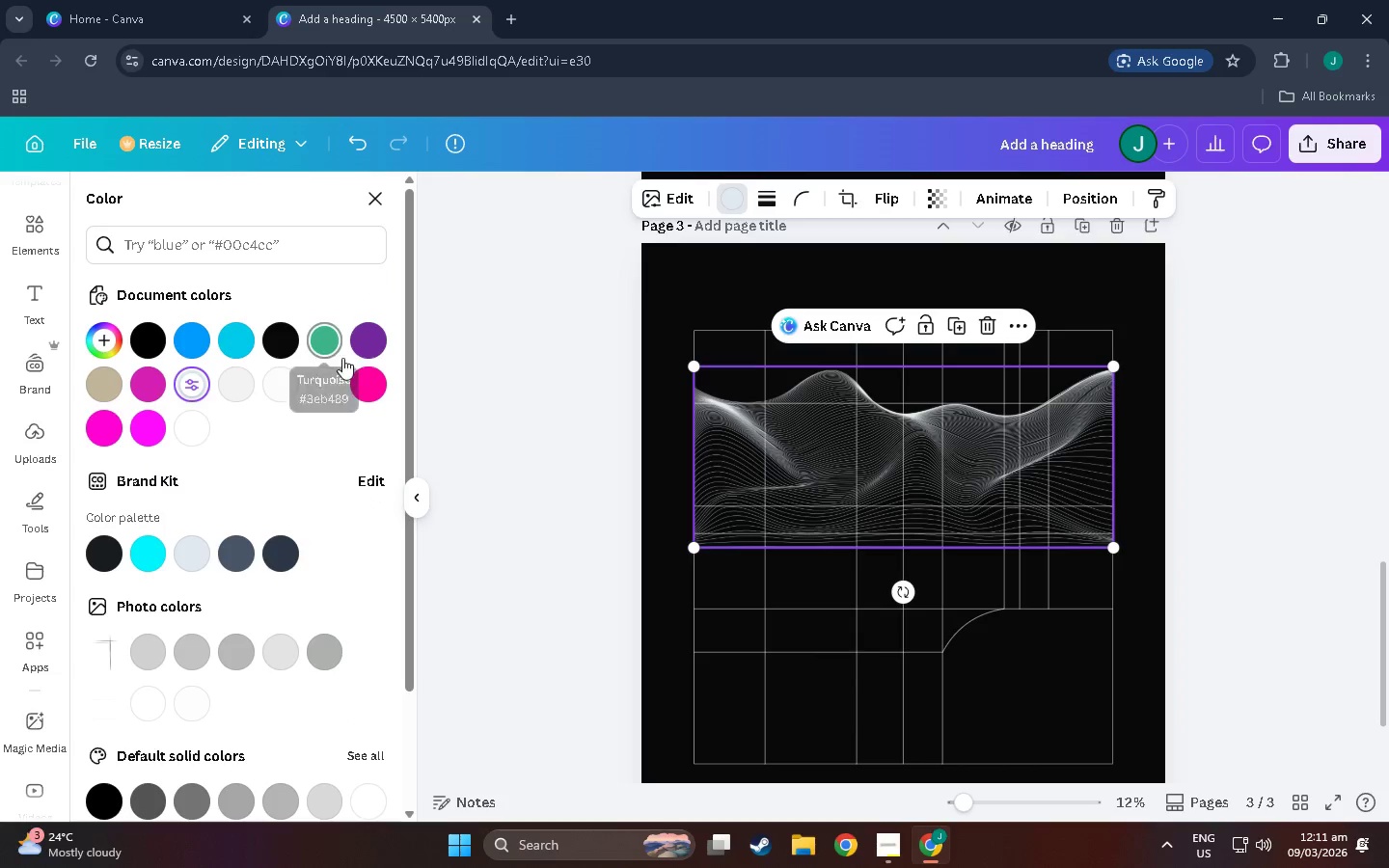 
left_click([328, 346])
 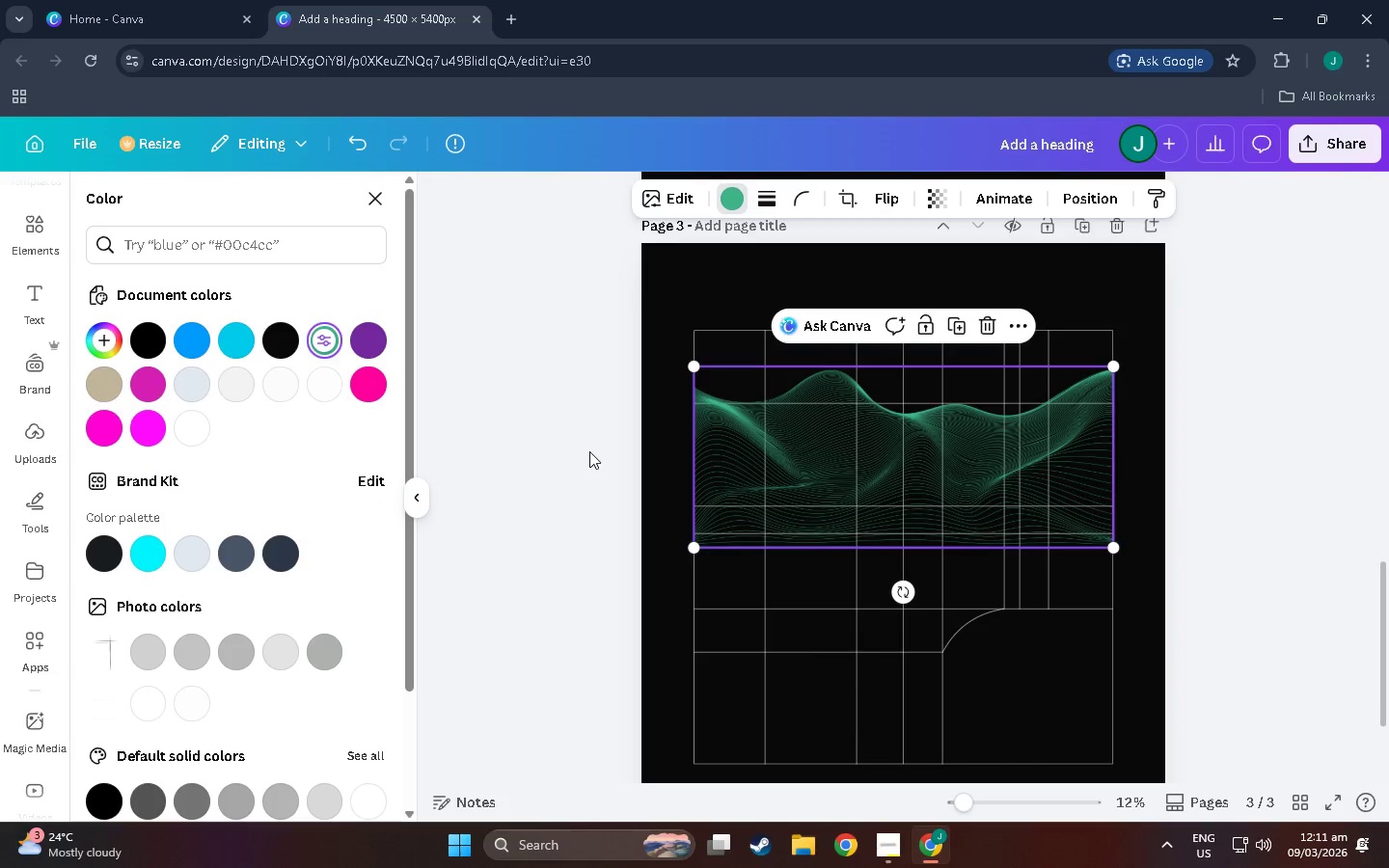 
left_click([589, 451])
 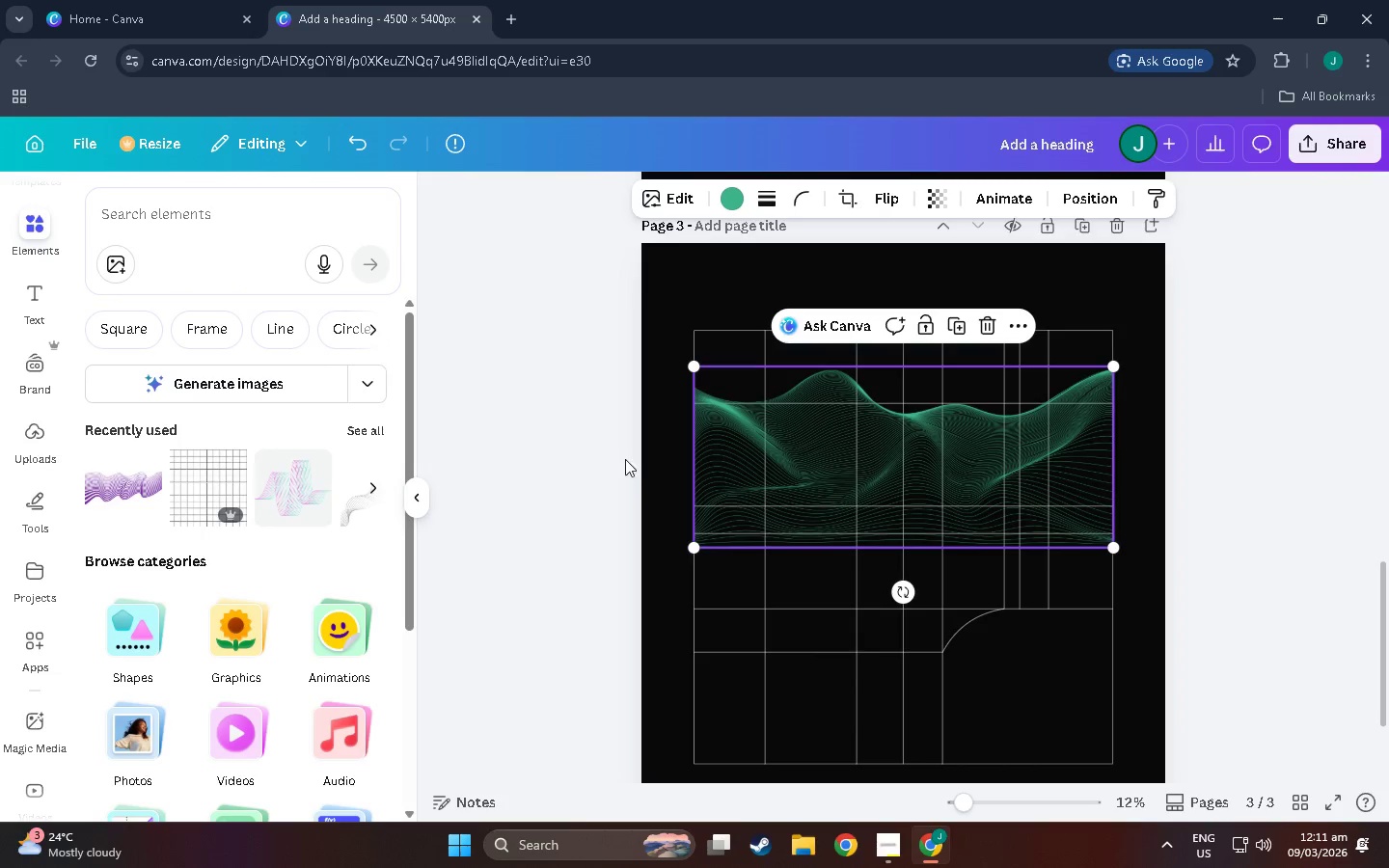 
left_click([628, 459])
 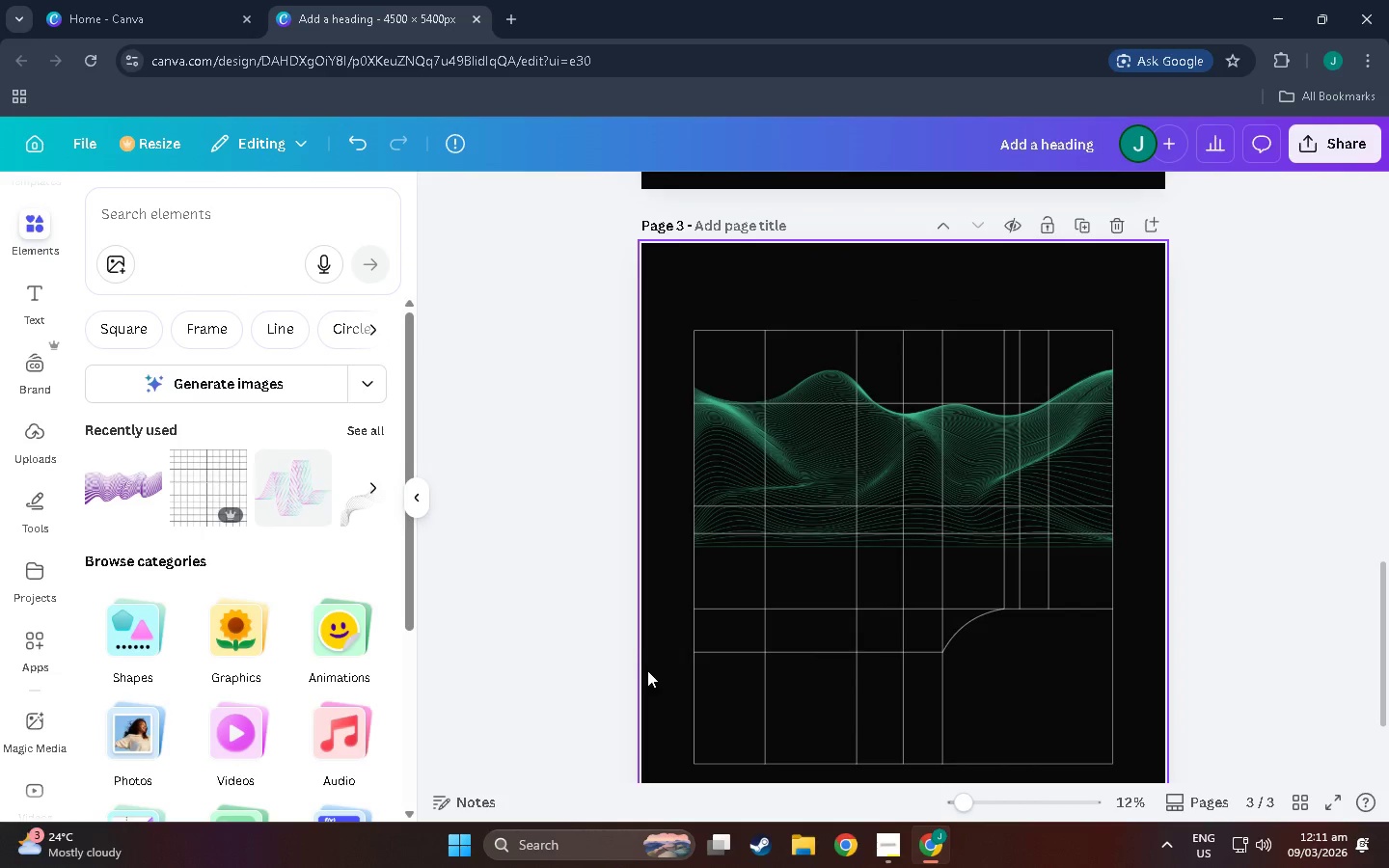 
scroll: coordinate [650, 670], scroll_direction: up, amount: 2.0
 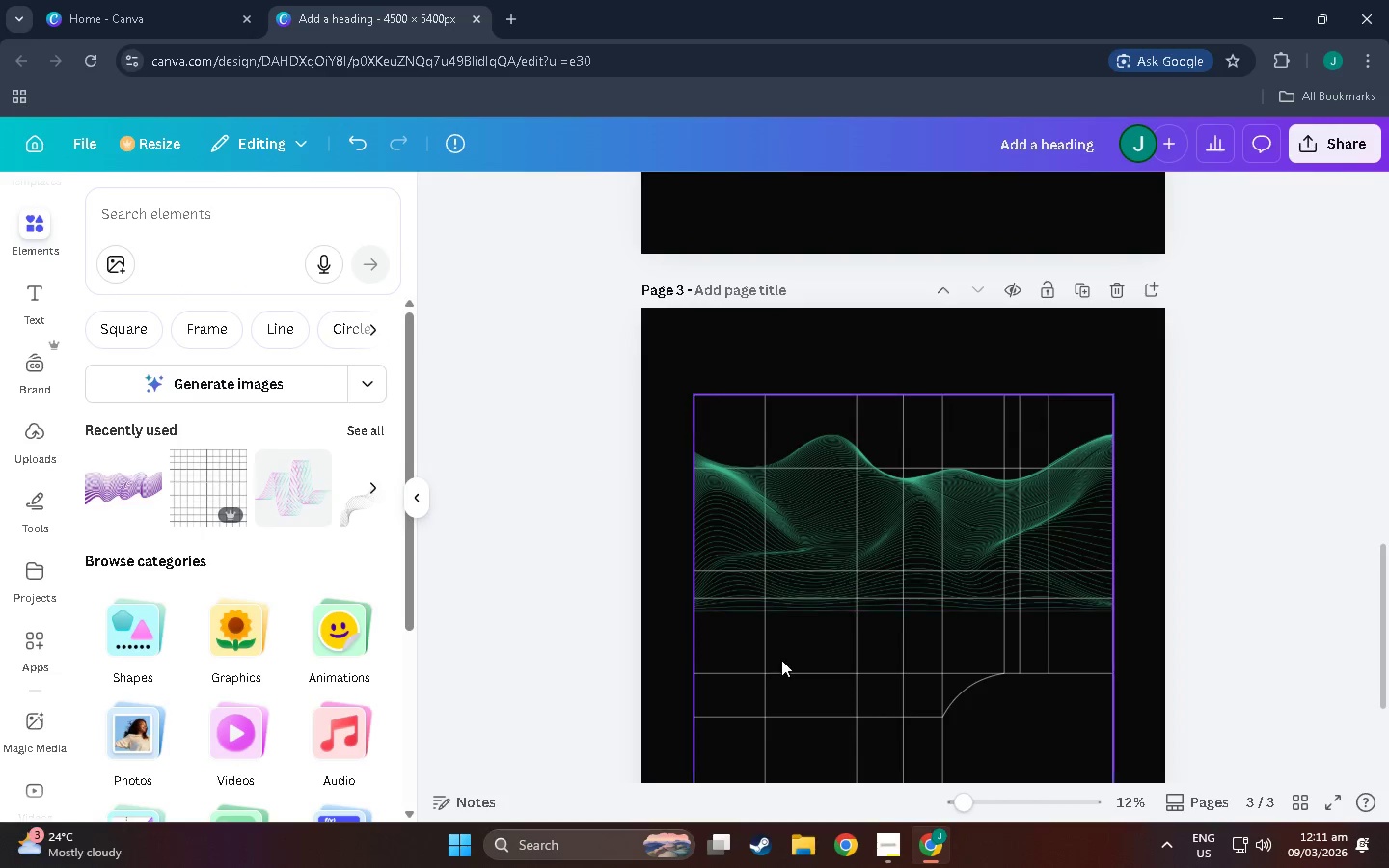 
scroll: coordinate [797, 751], scroll_direction: down, amount: 2.0
 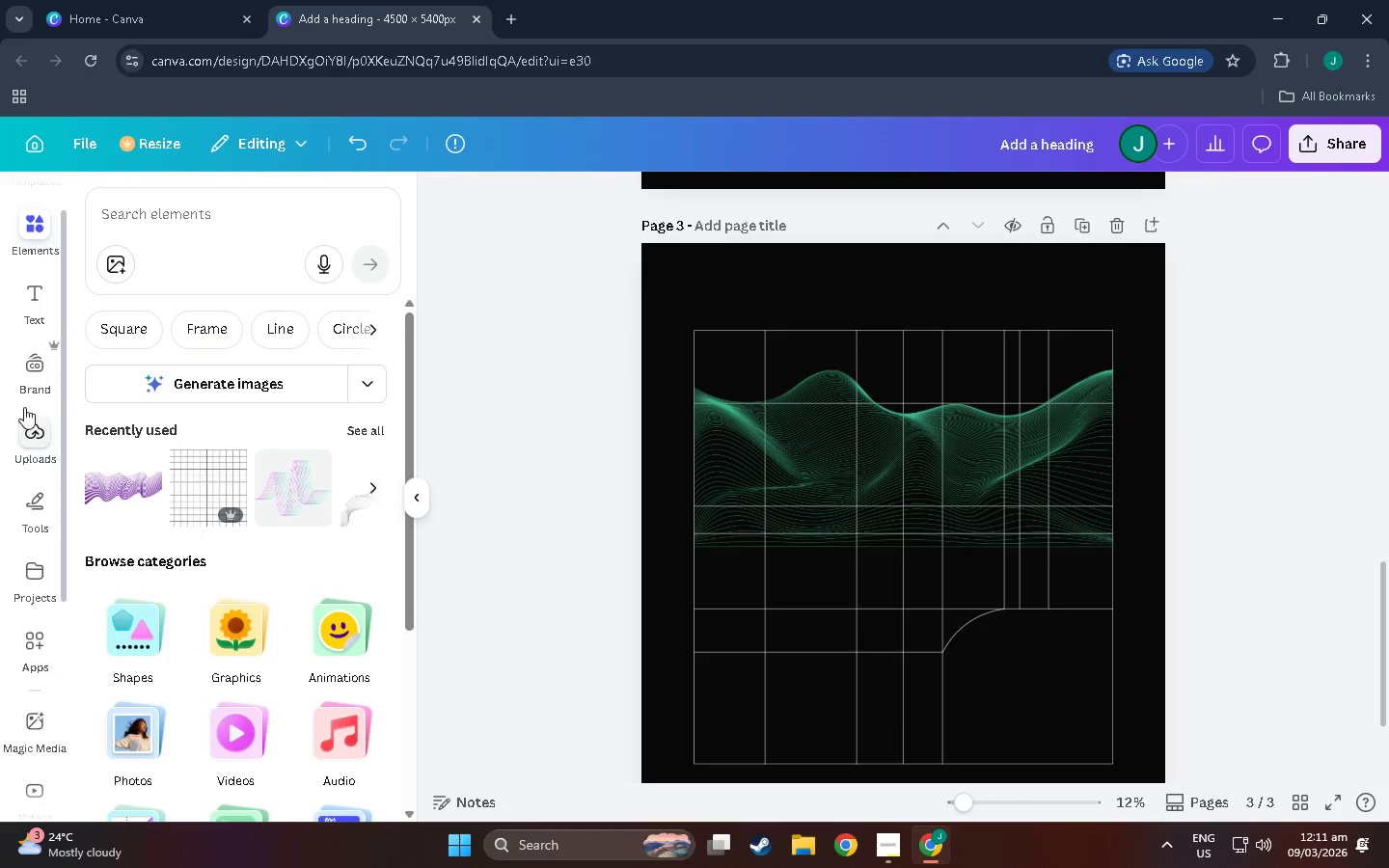 
left_click([32, 229])
 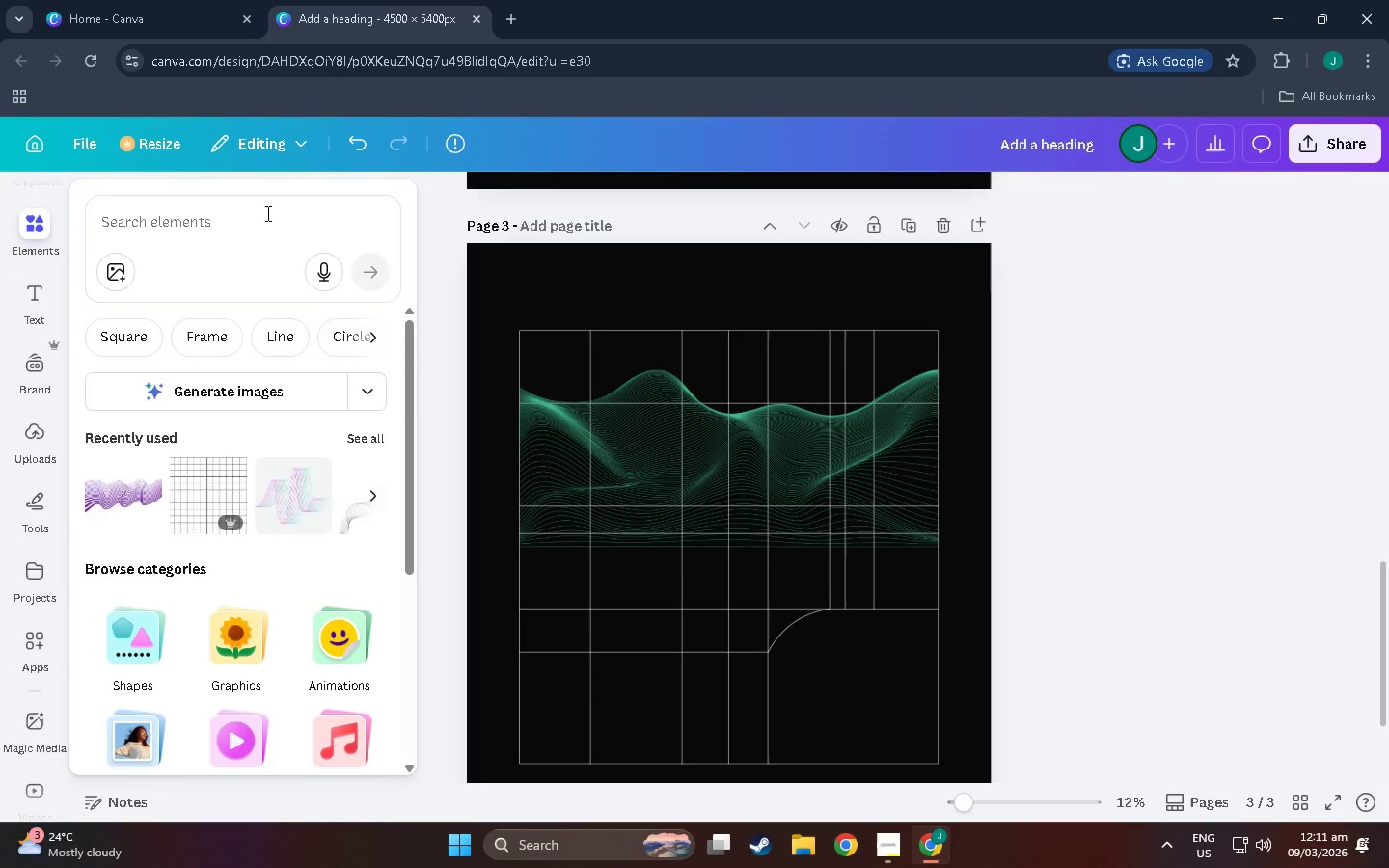 
left_click([266, 213])
 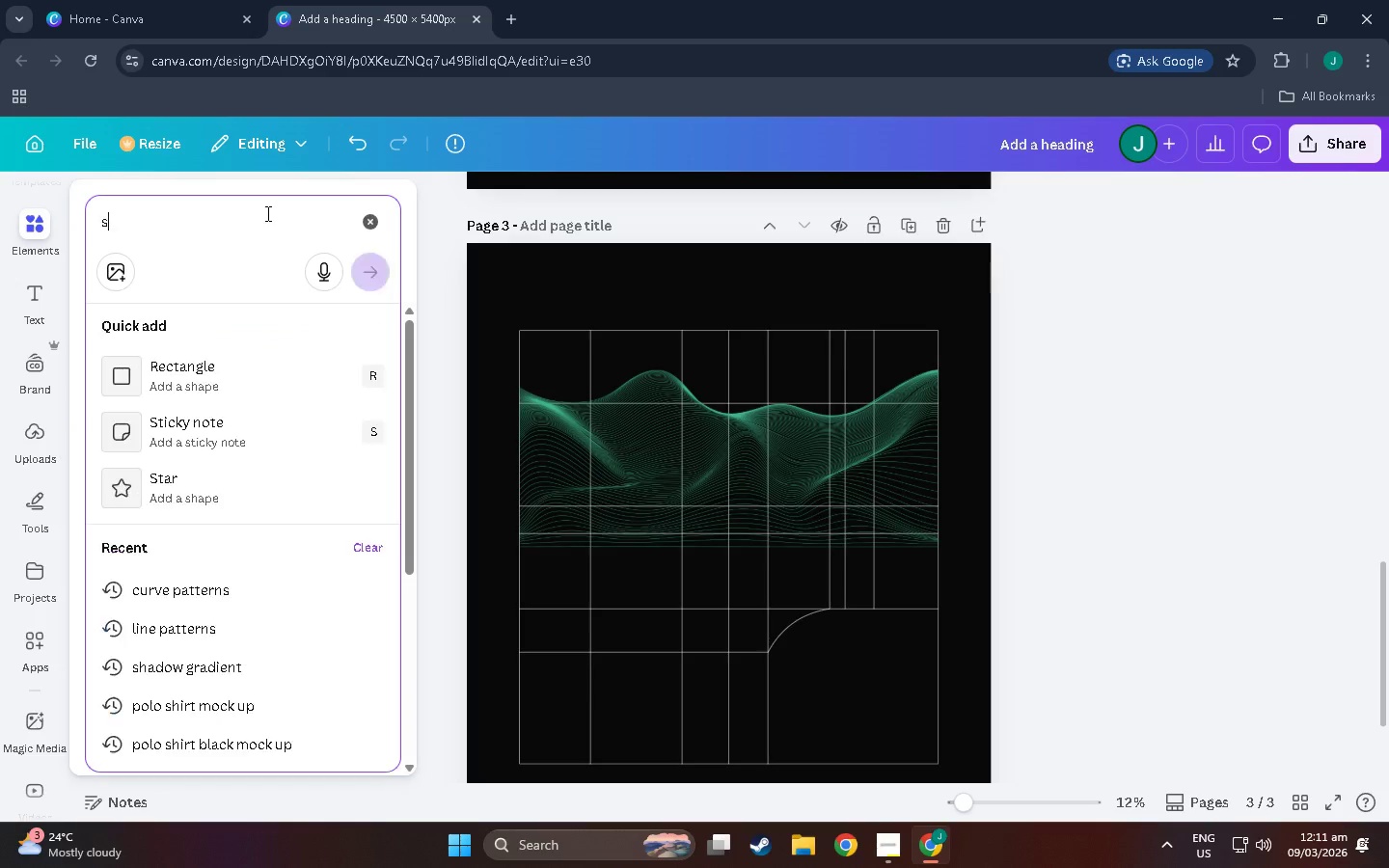 
type(star)
 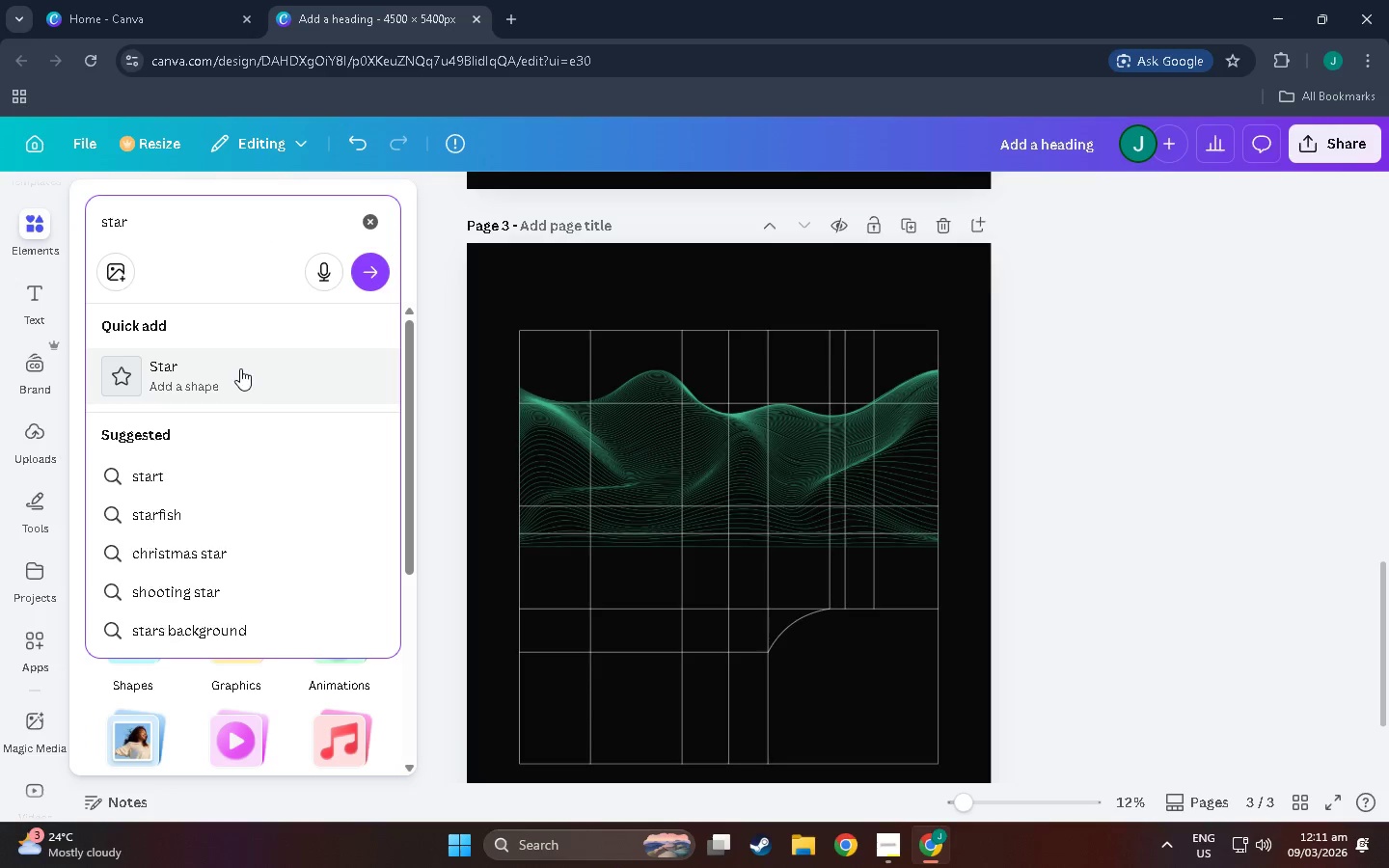 
left_click([240, 368])
 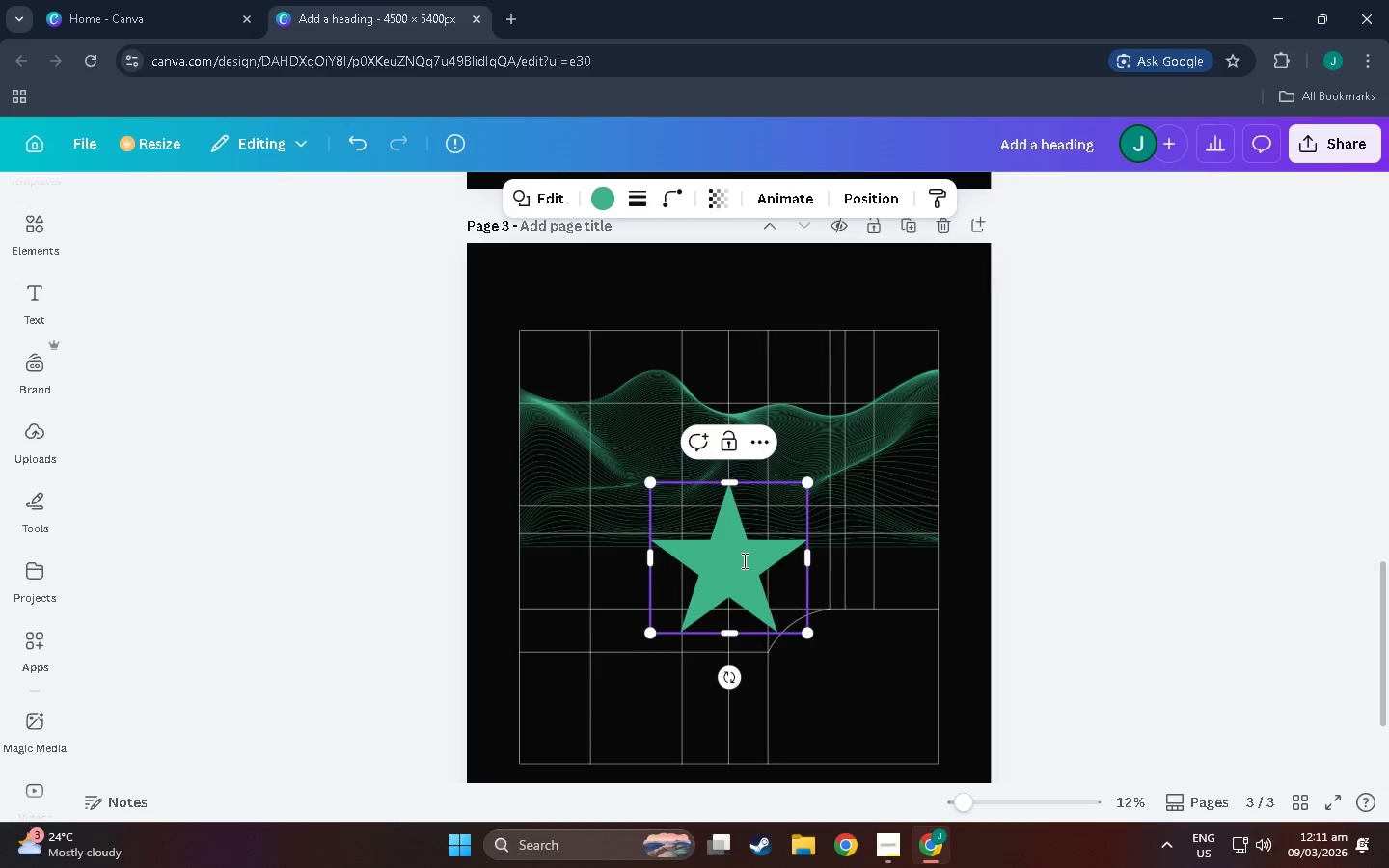 
left_click_drag(start_coordinate=[743, 560], to_coordinate=[853, 683])
 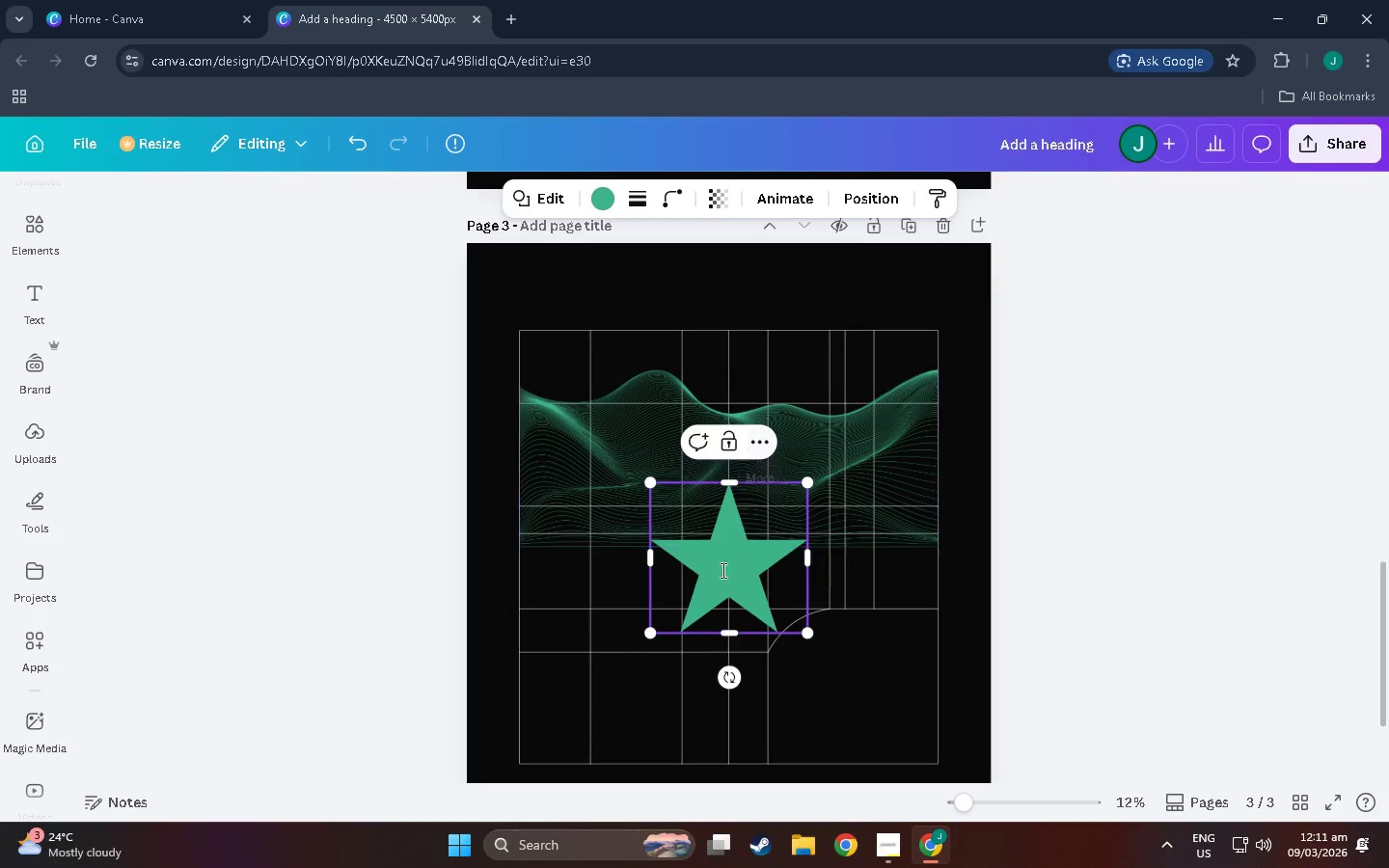 
left_click([778, 565])
 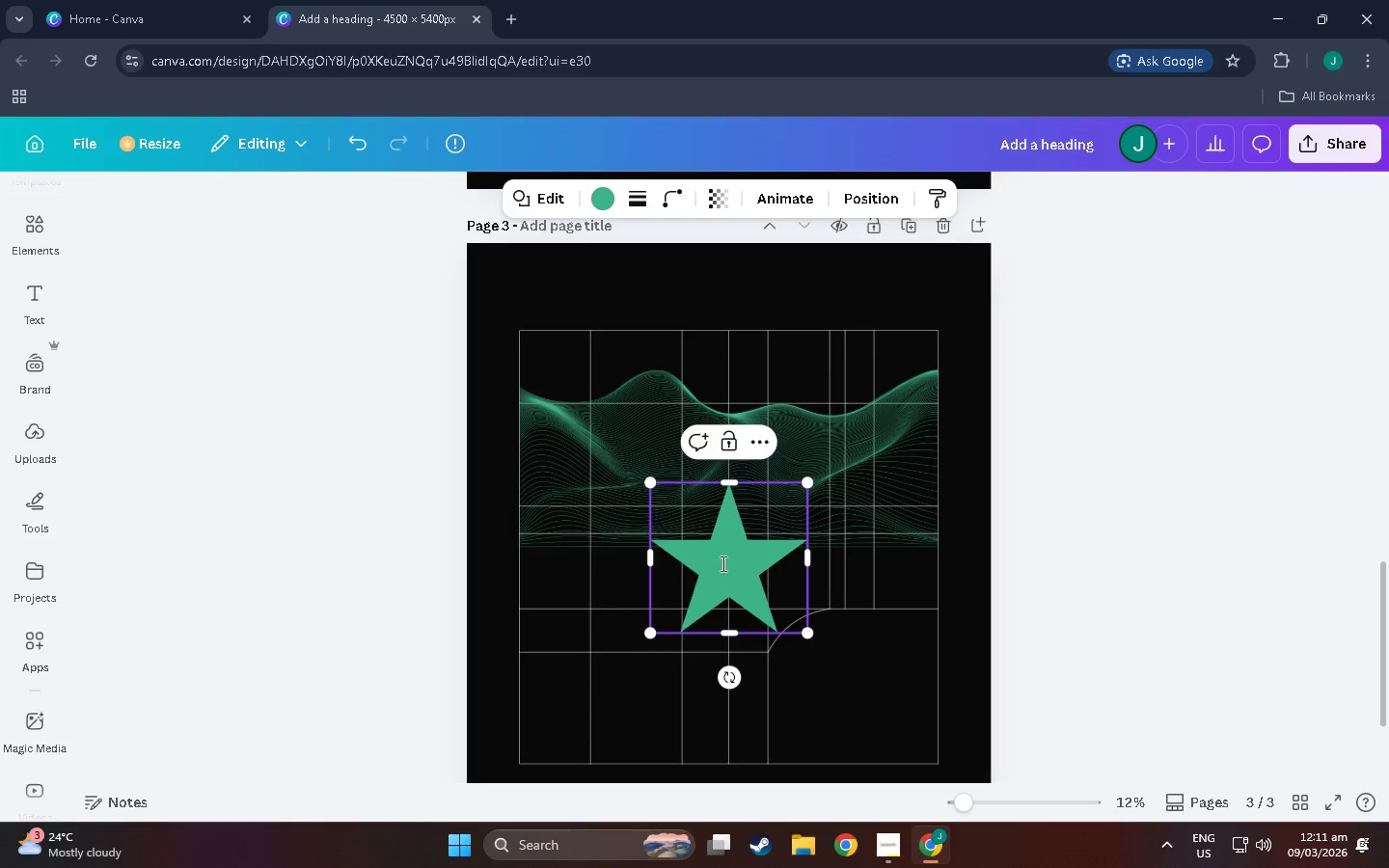 
left_click_drag(start_coordinate=[722, 563], to_coordinate=[827, 658])
 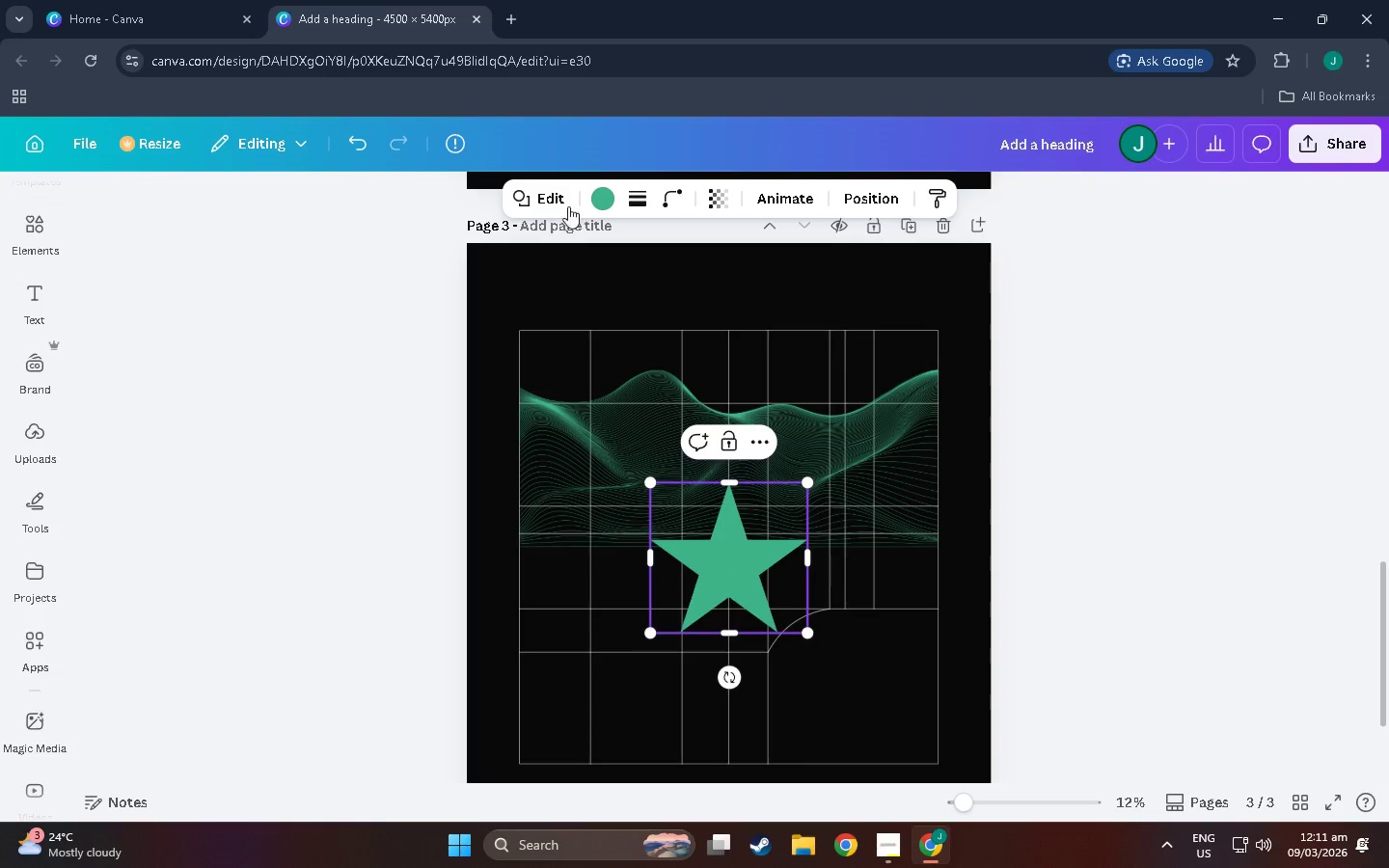 
left_click([537, 200])
 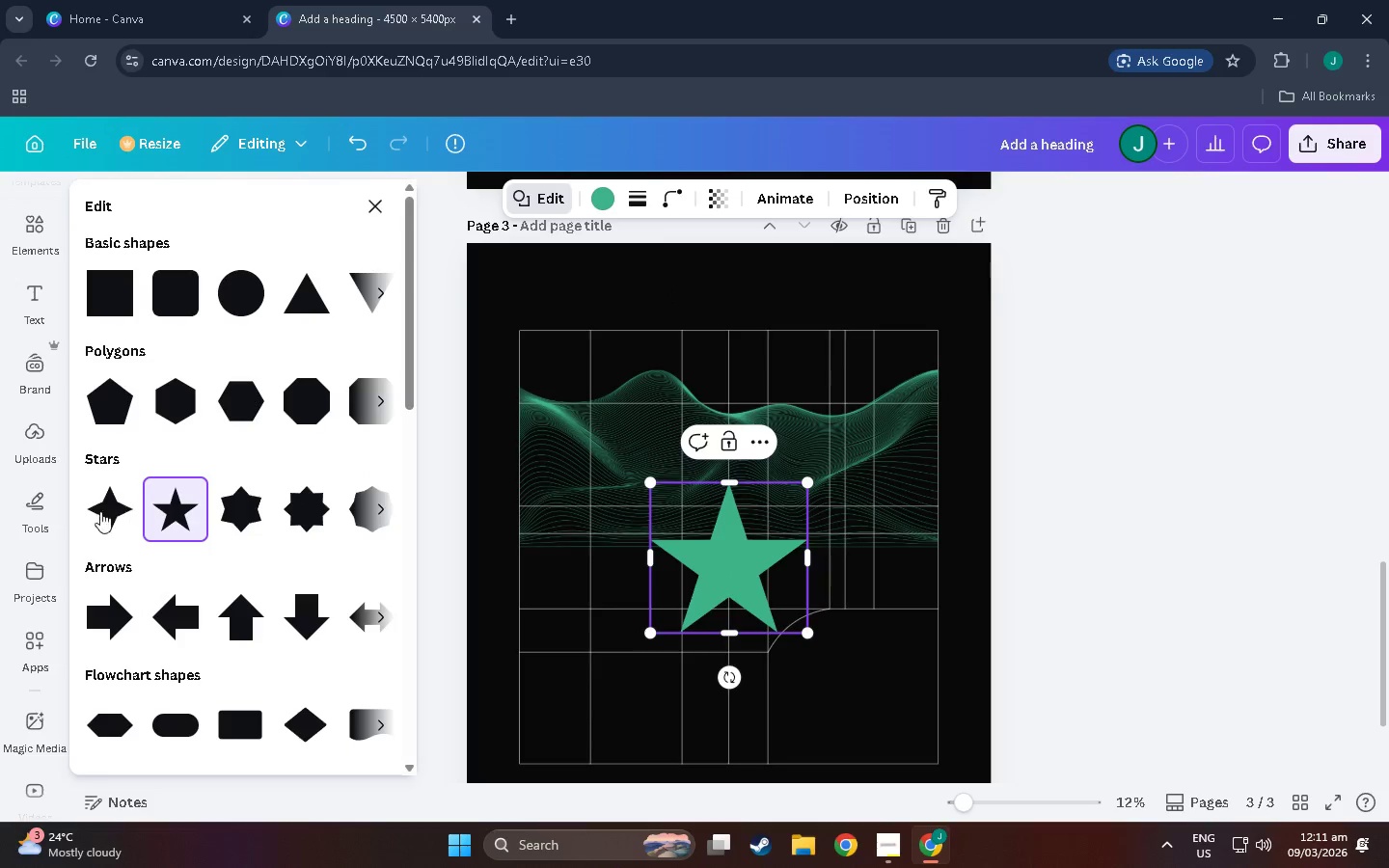 
left_click([95, 507])
 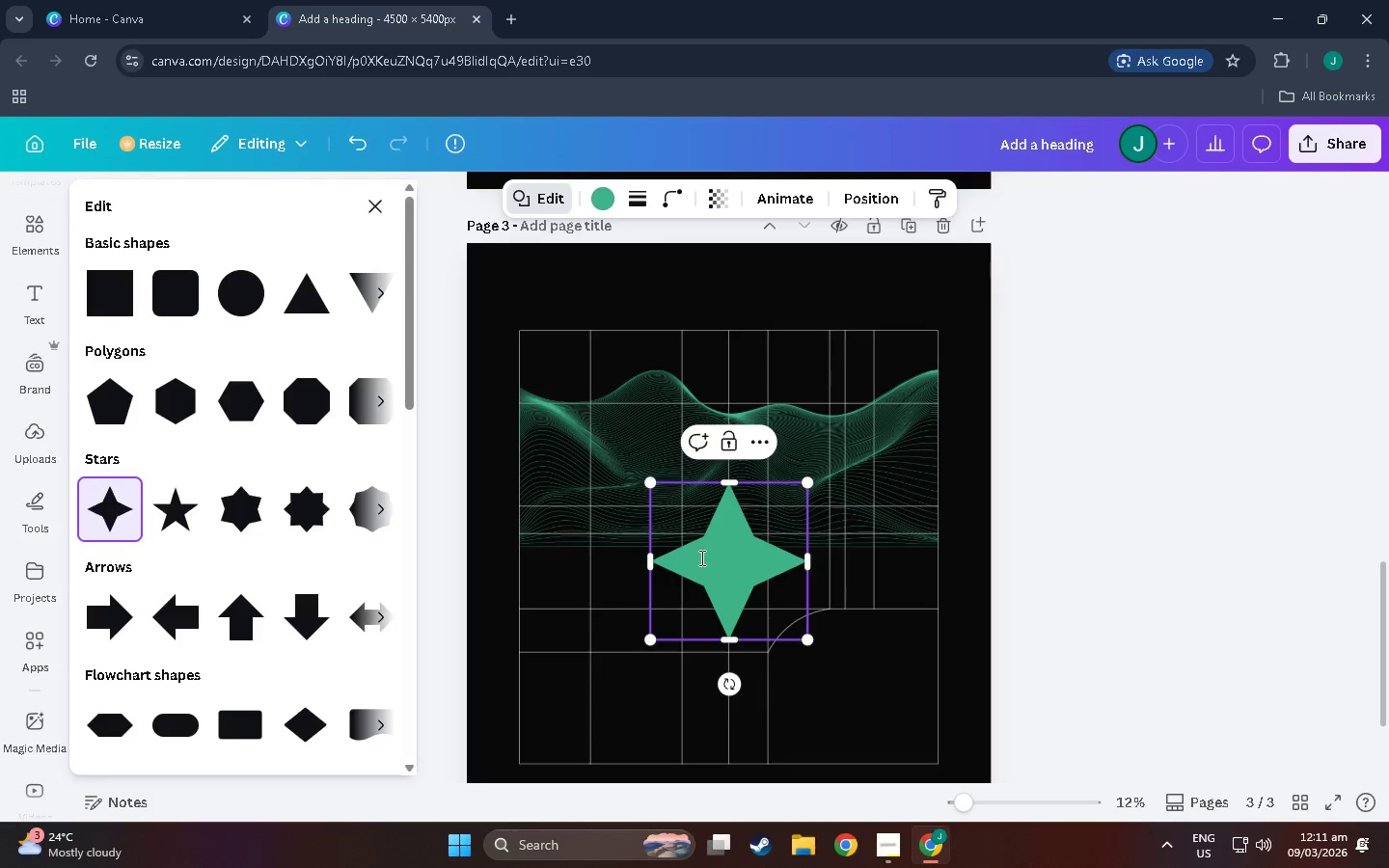 
left_click_drag(start_coordinate=[711, 557], to_coordinate=[749, 597])
 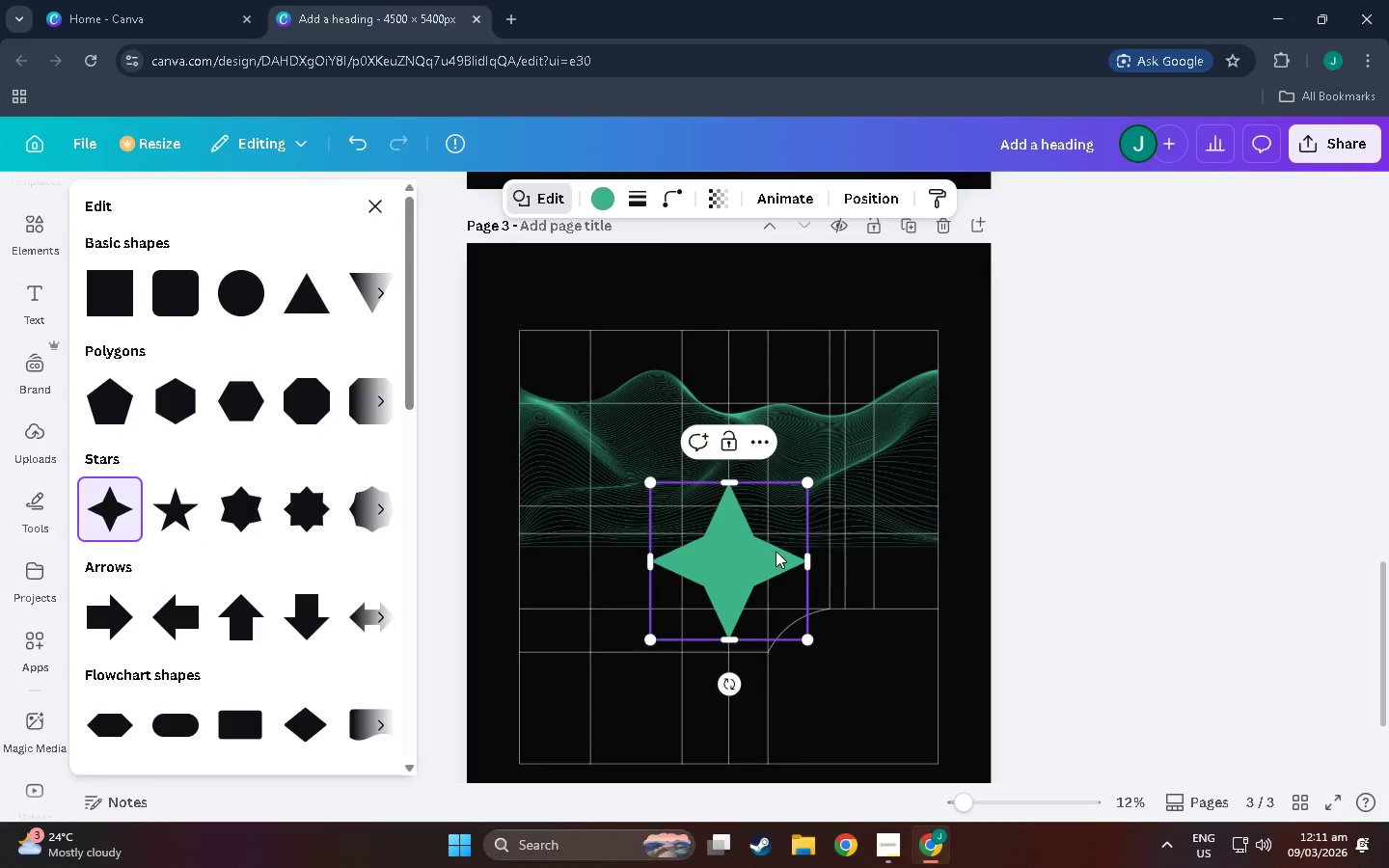 
left_click([1047, 556])
 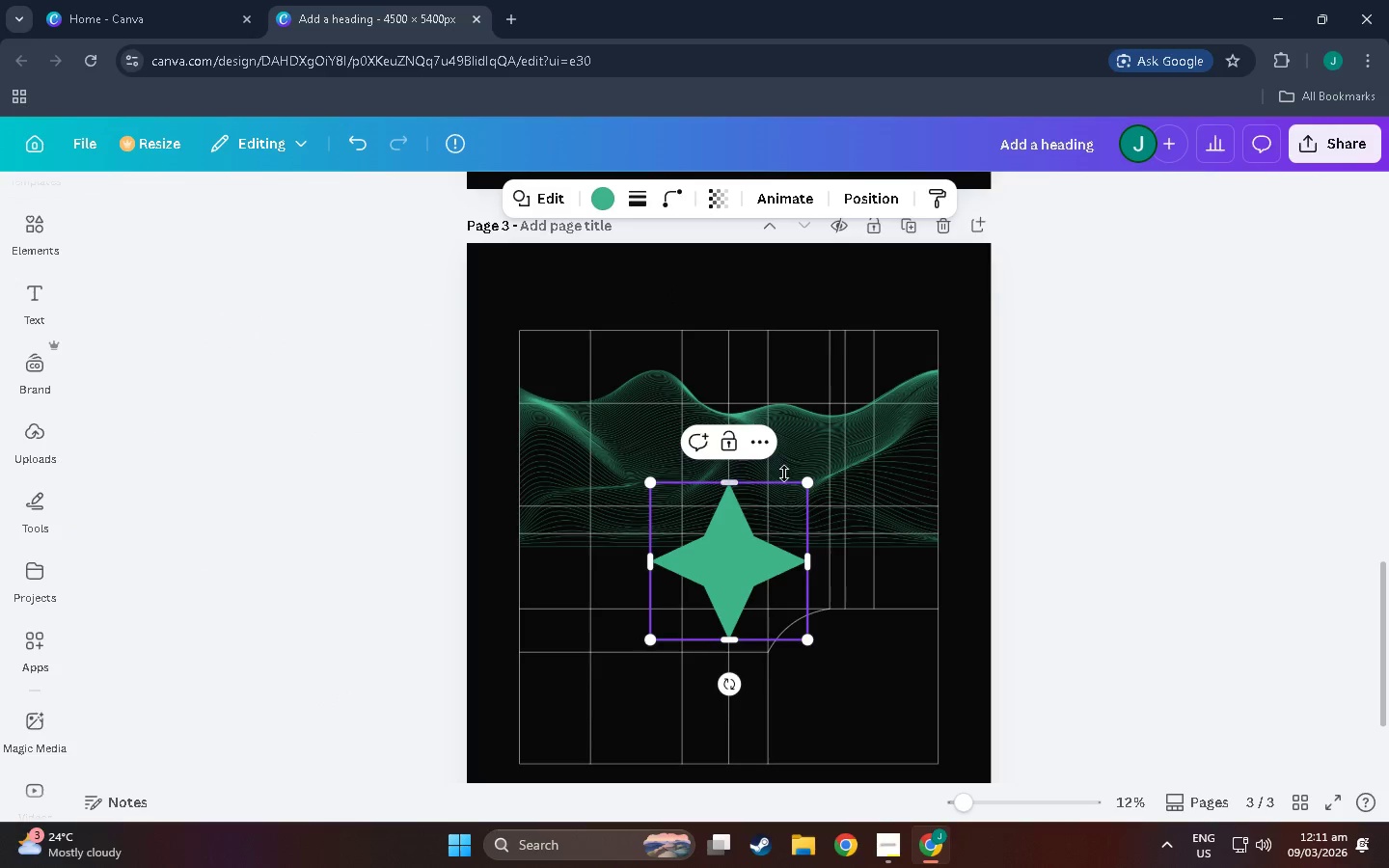 
left_click([798, 466])
 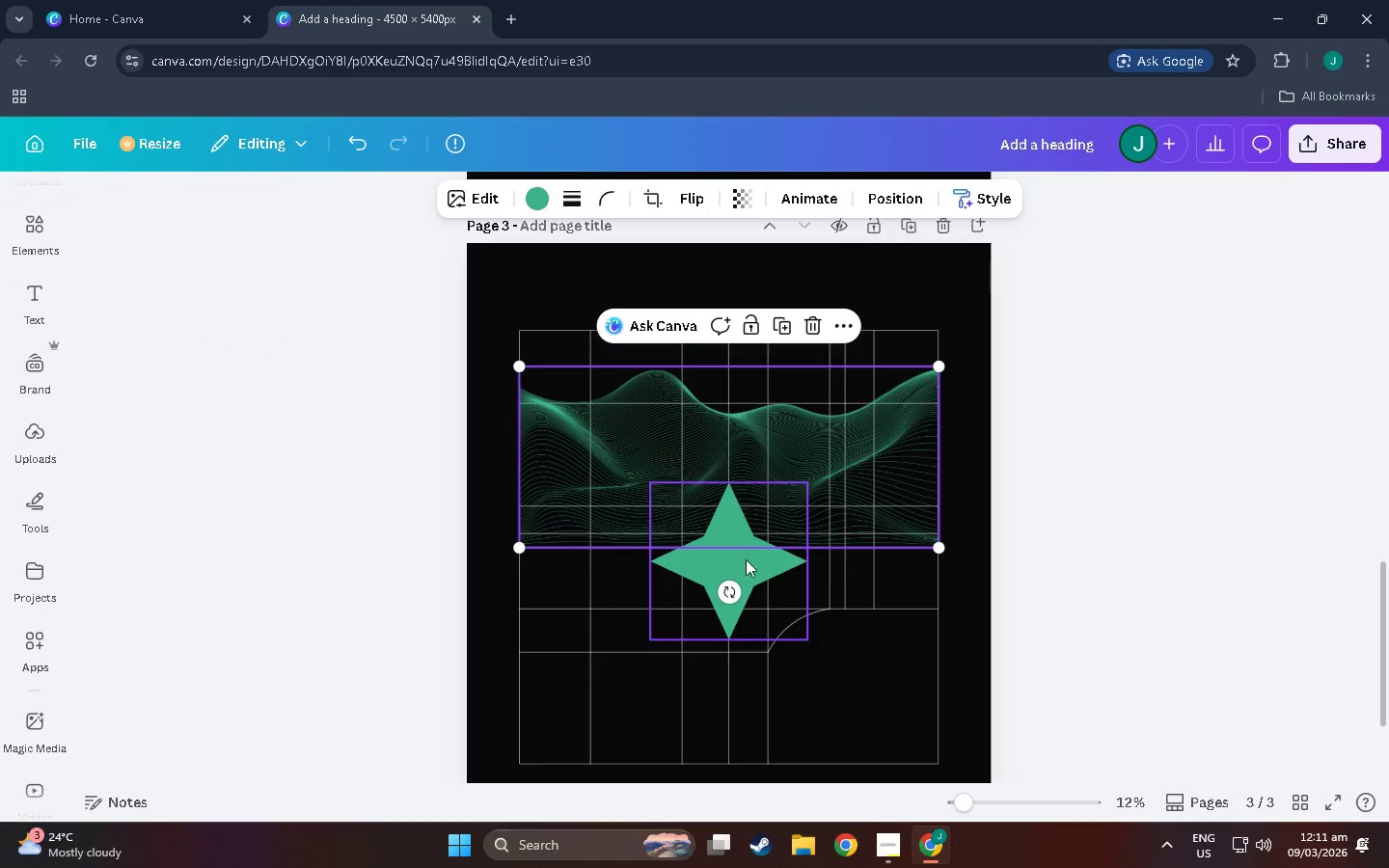 
left_click_drag(start_coordinate=[776, 583], to_coordinate=[910, 718])
 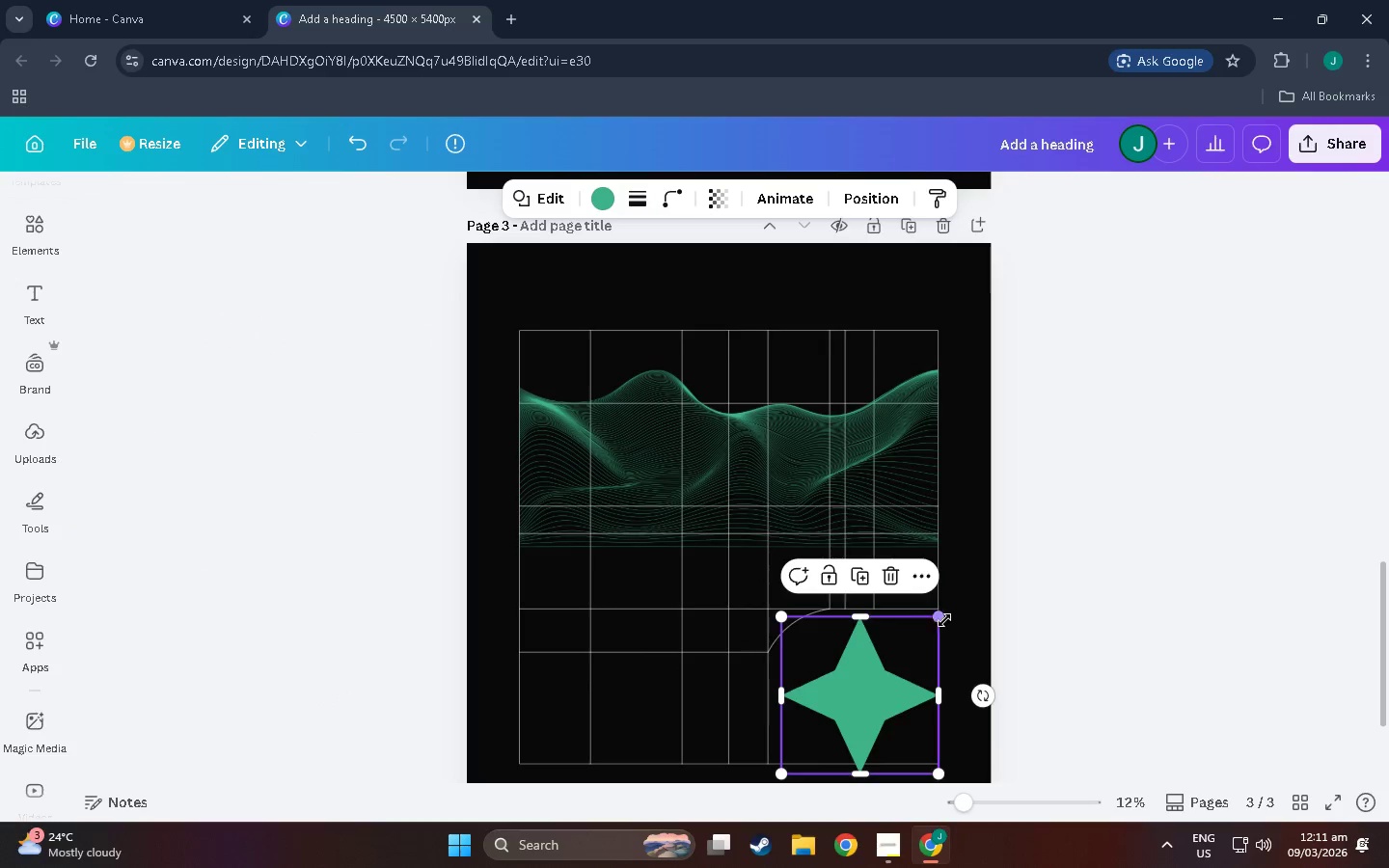 
left_click_drag(start_coordinate=[941, 620], to_coordinate=[894, 679])
 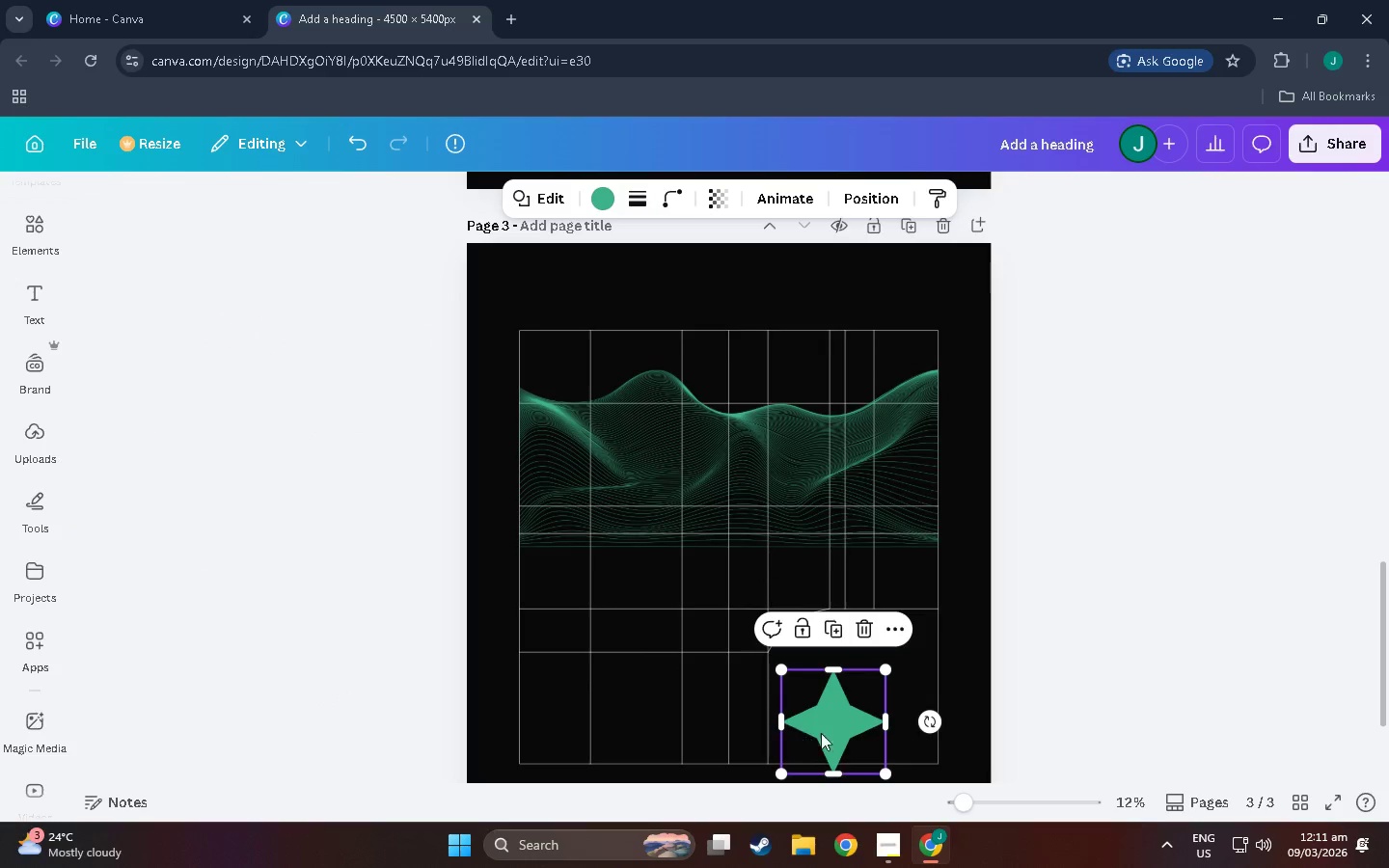 
left_click_drag(start_coordinate=[824, 733], to_coordinate=[852, 707])
 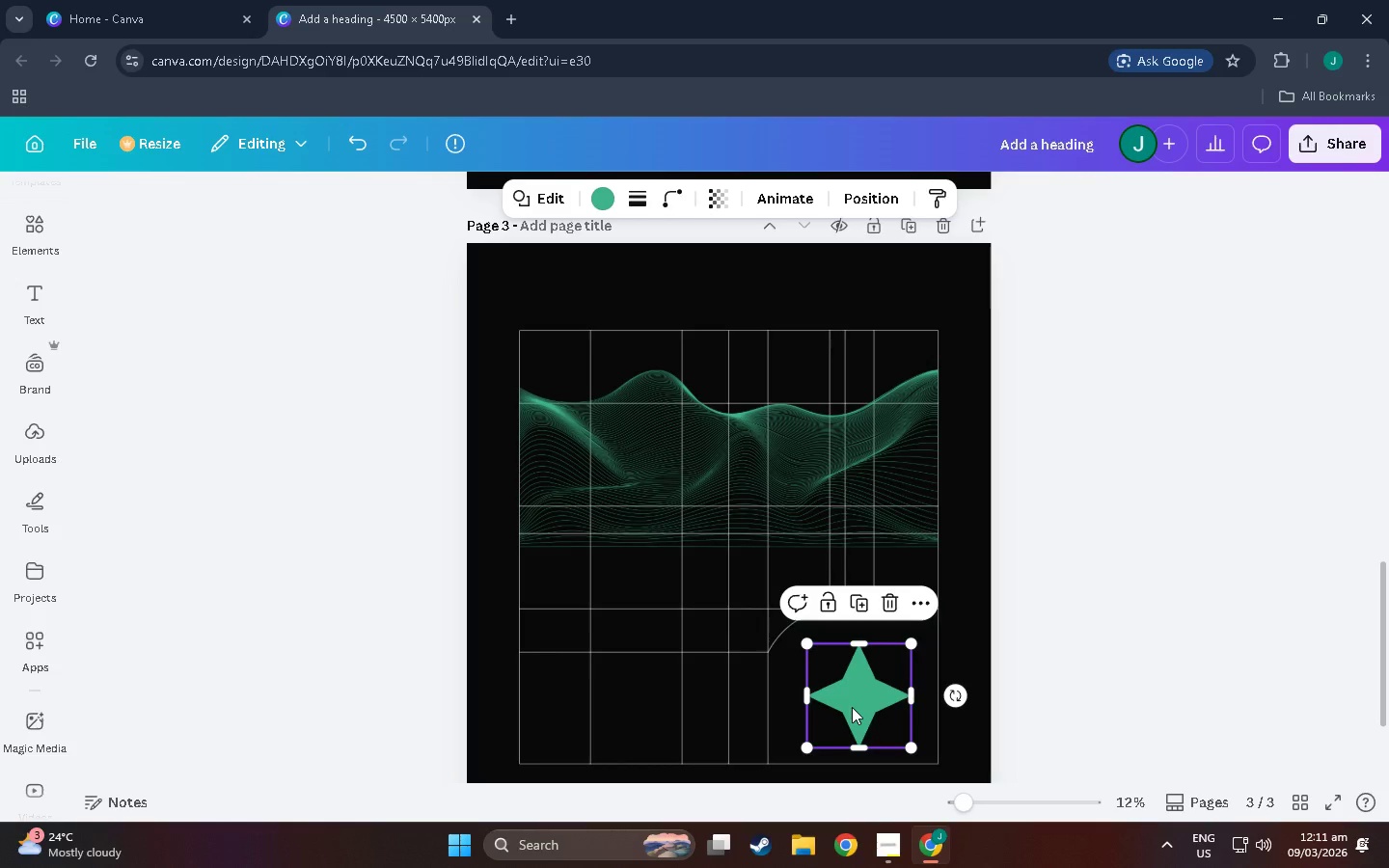 
key(Control+C)
 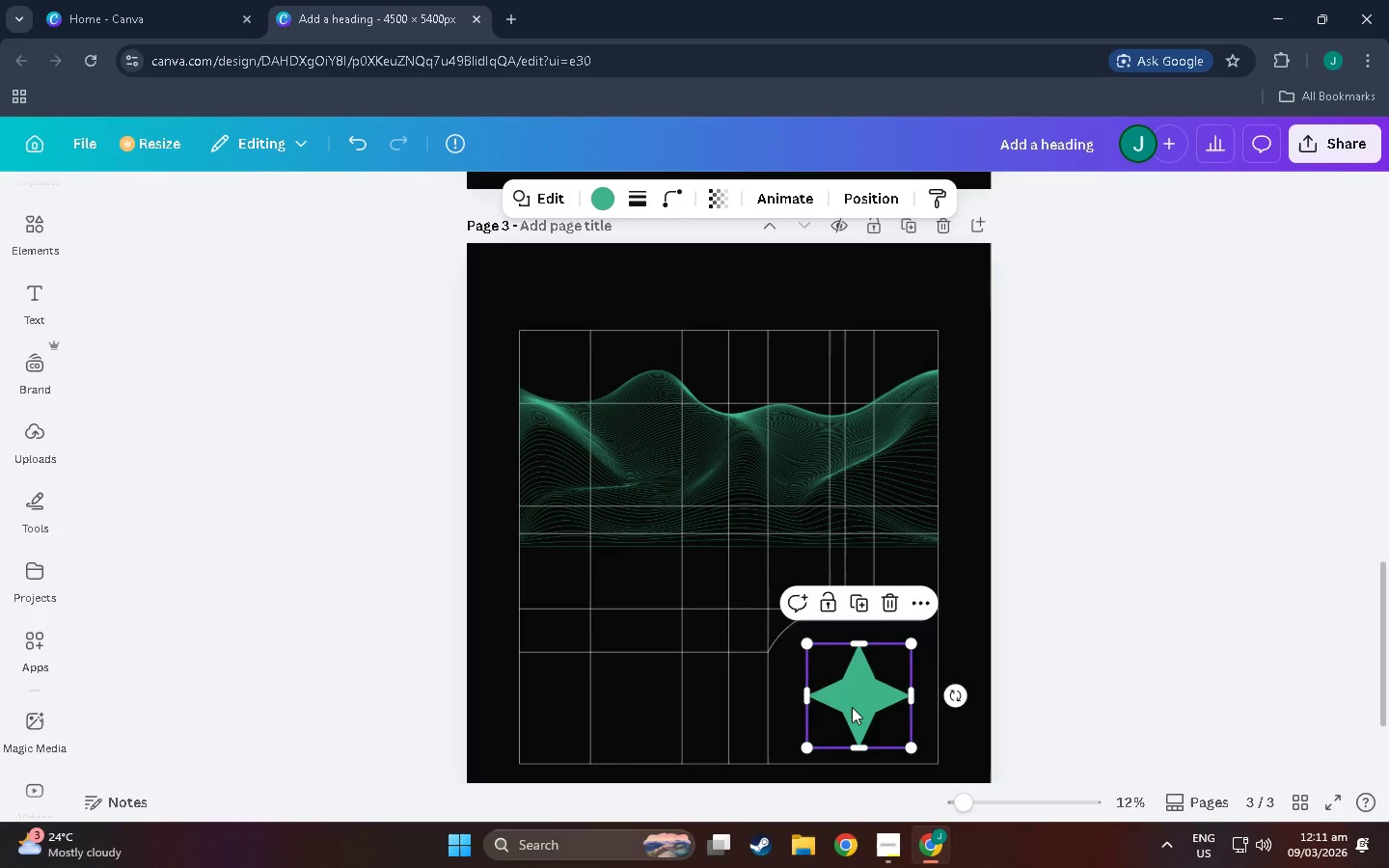 
key(Control+V)
 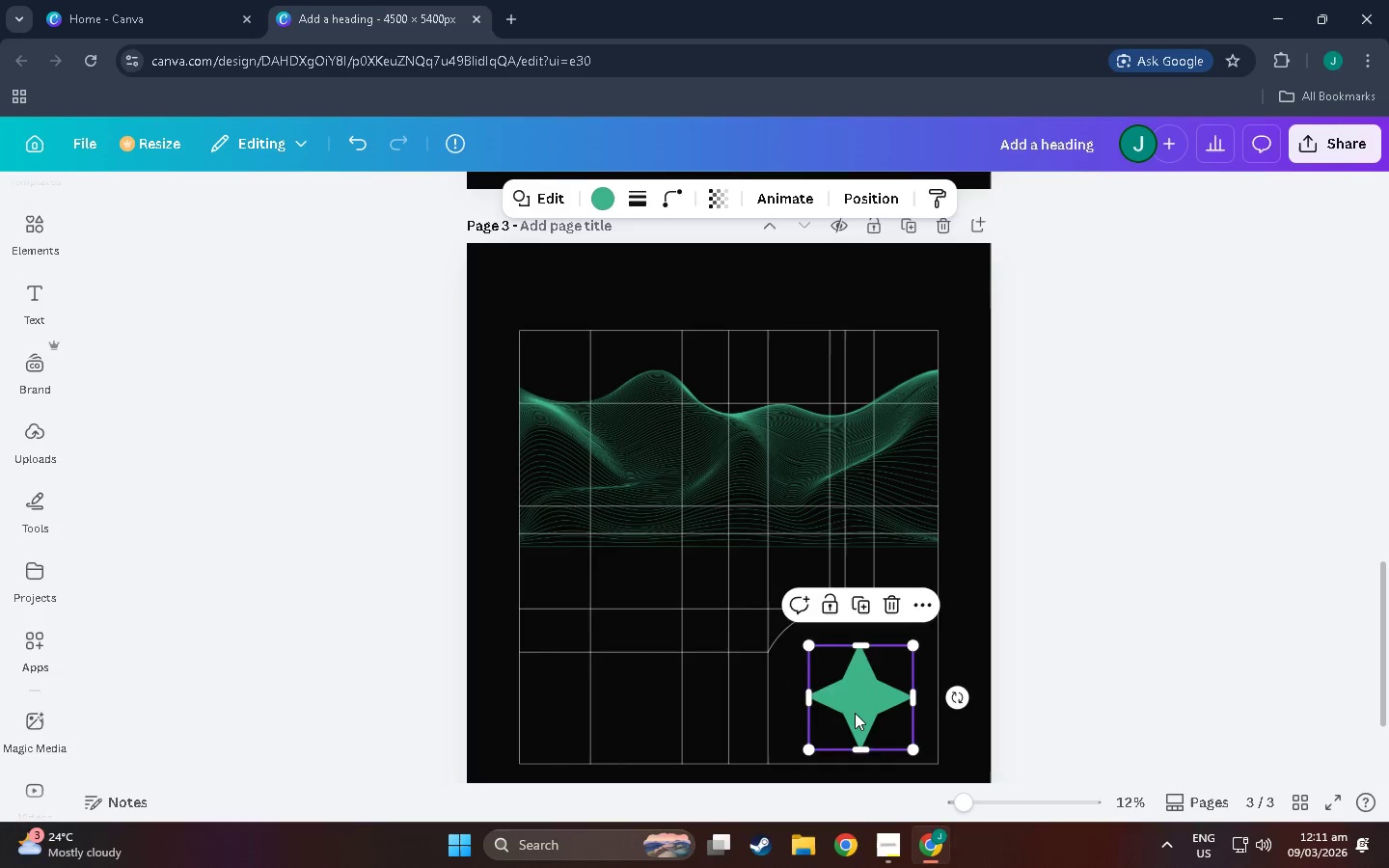 
left_click_drag(start_coordinate=[855, 713], to_coordinate=[899, 655])
 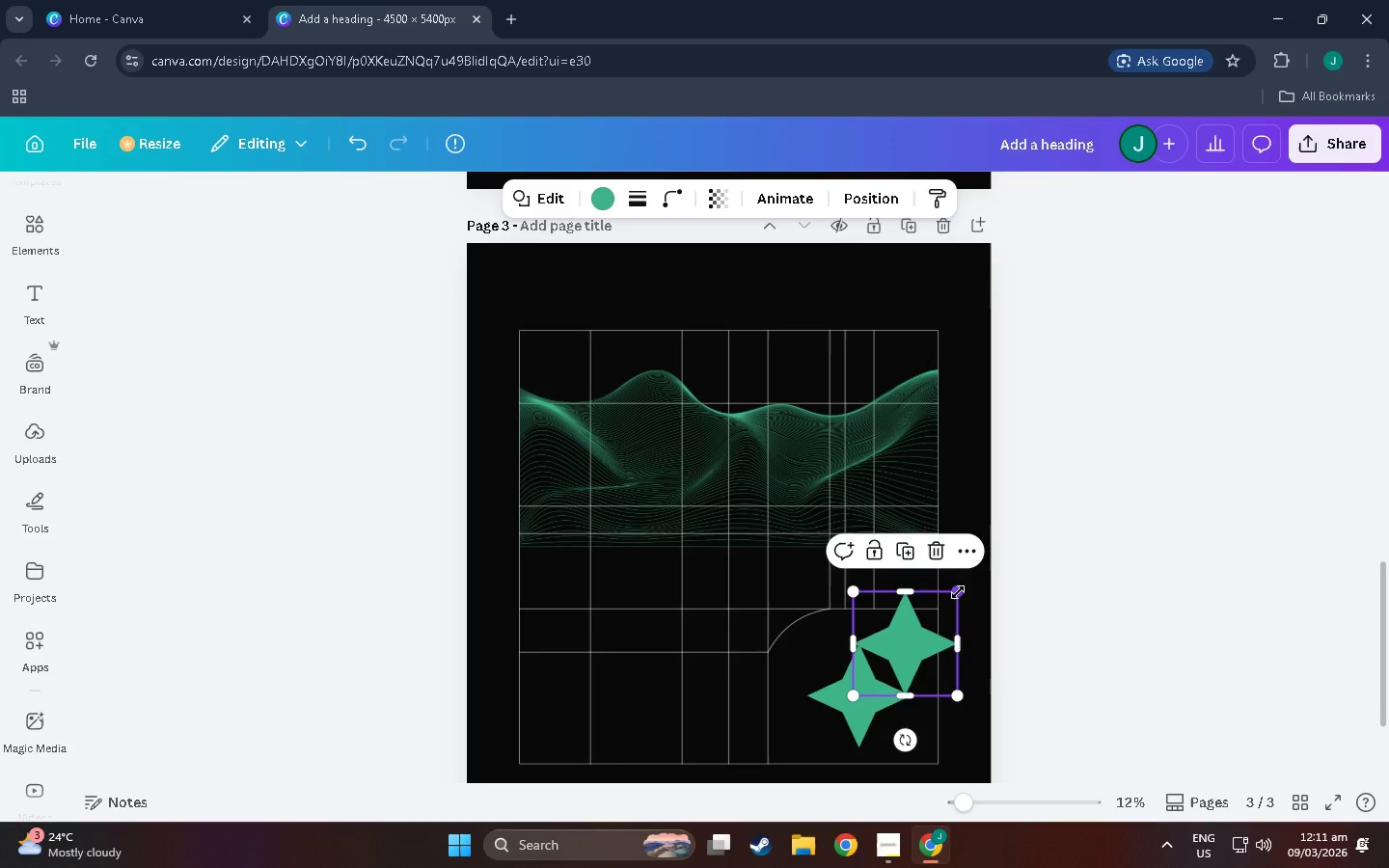 
left_click_drag(start_coordinate=[958, 592], to_coordinate=[885, 665])
 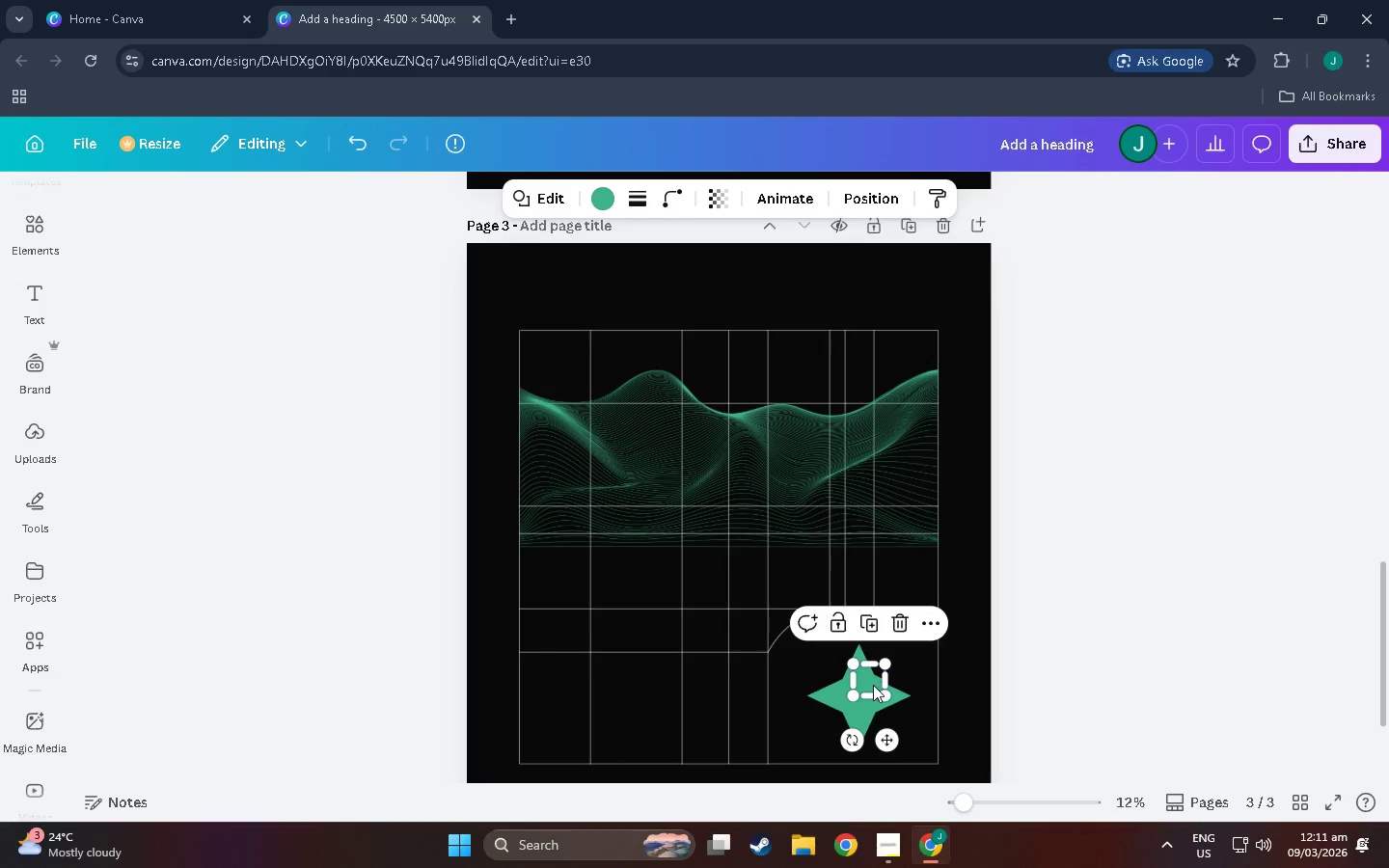 
left_click_drag(start_coordinate=[871, 685], to_coordinate=[900, 661])
 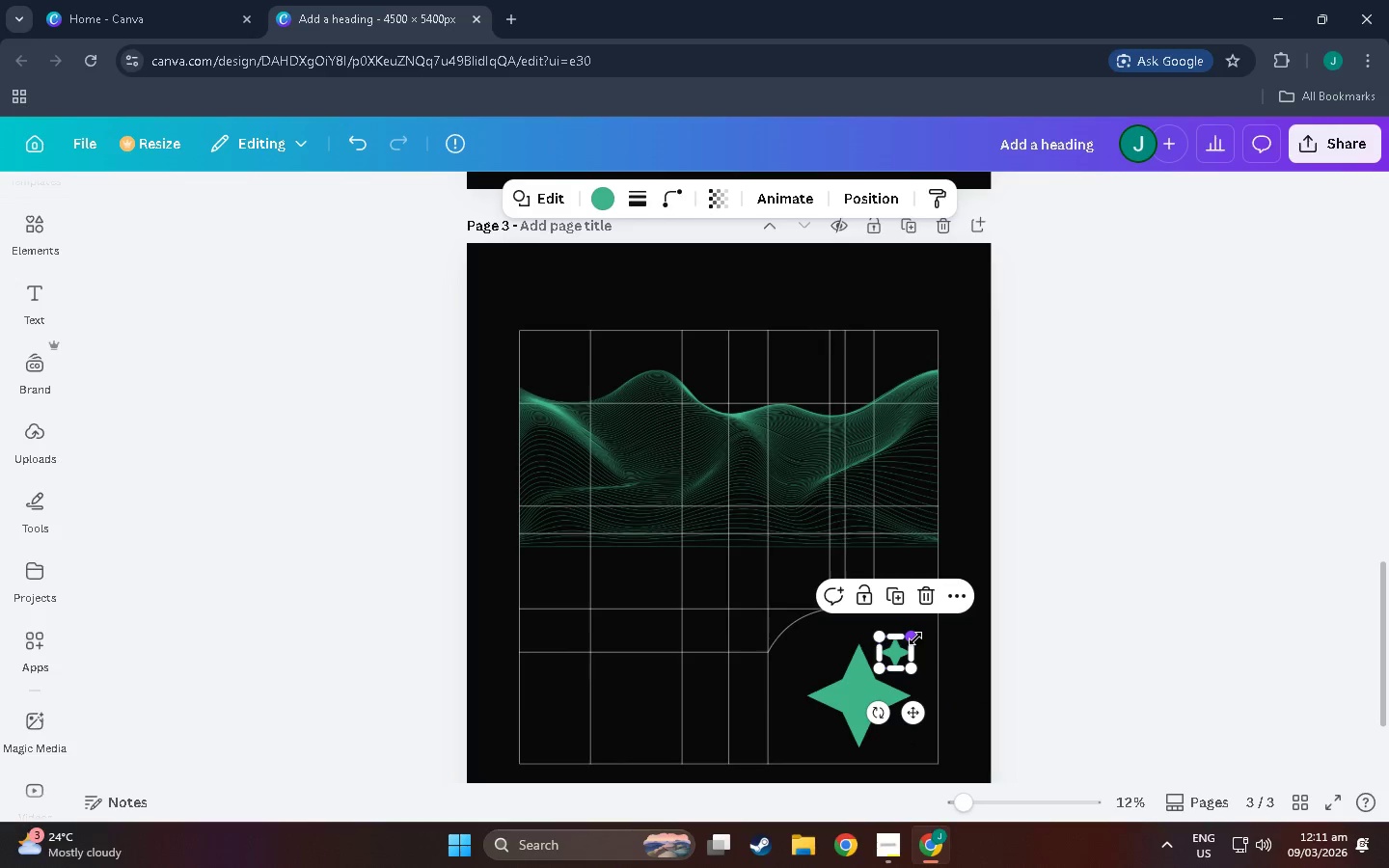 
left_click_drag(start_coordinate=[915, 638], to_coordinate=[906, 645])
 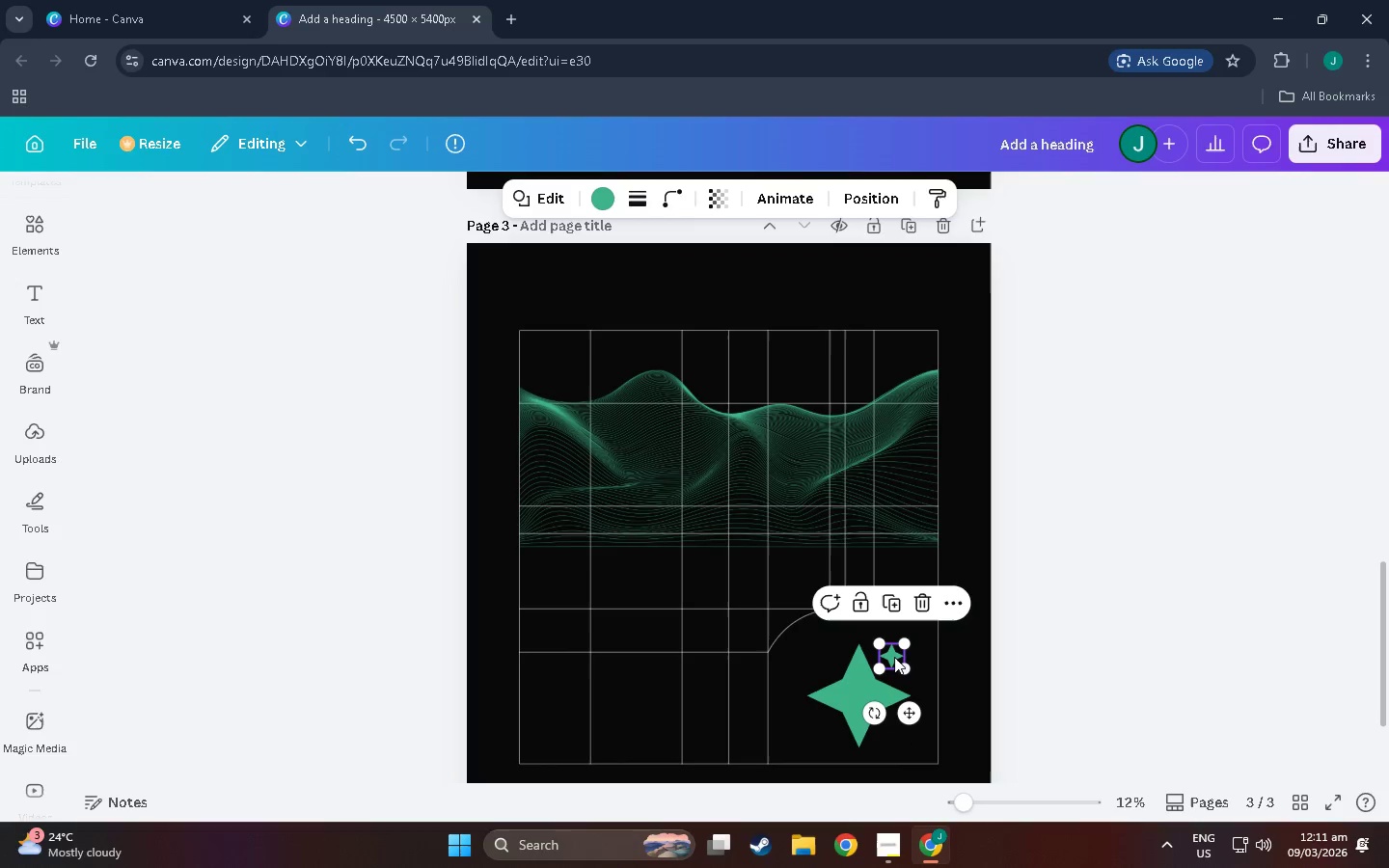 
left_click_drag(start_coordinate=[894, 657], to_coordinate=[898, 652])
 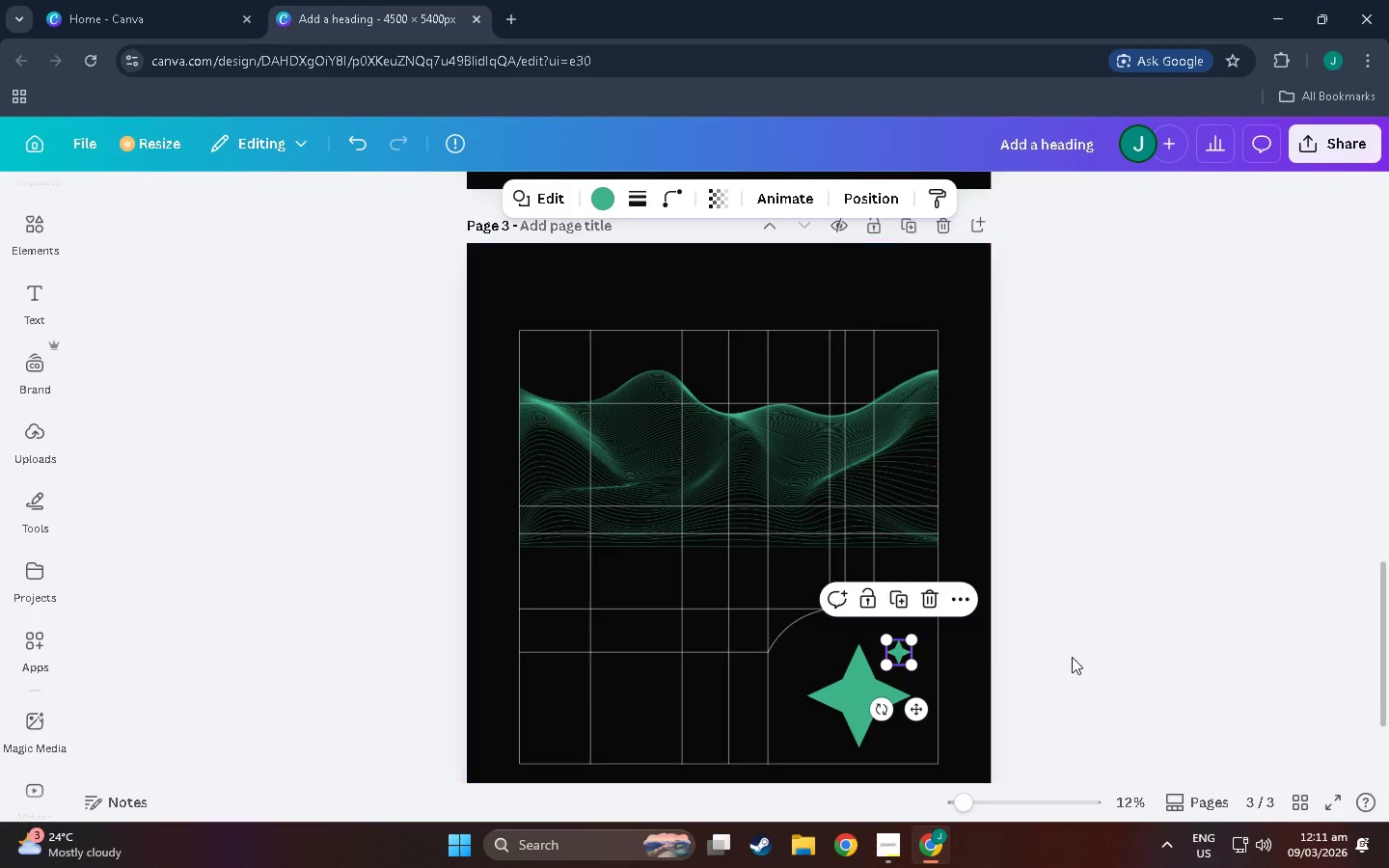 
left_click([1074, 657])
 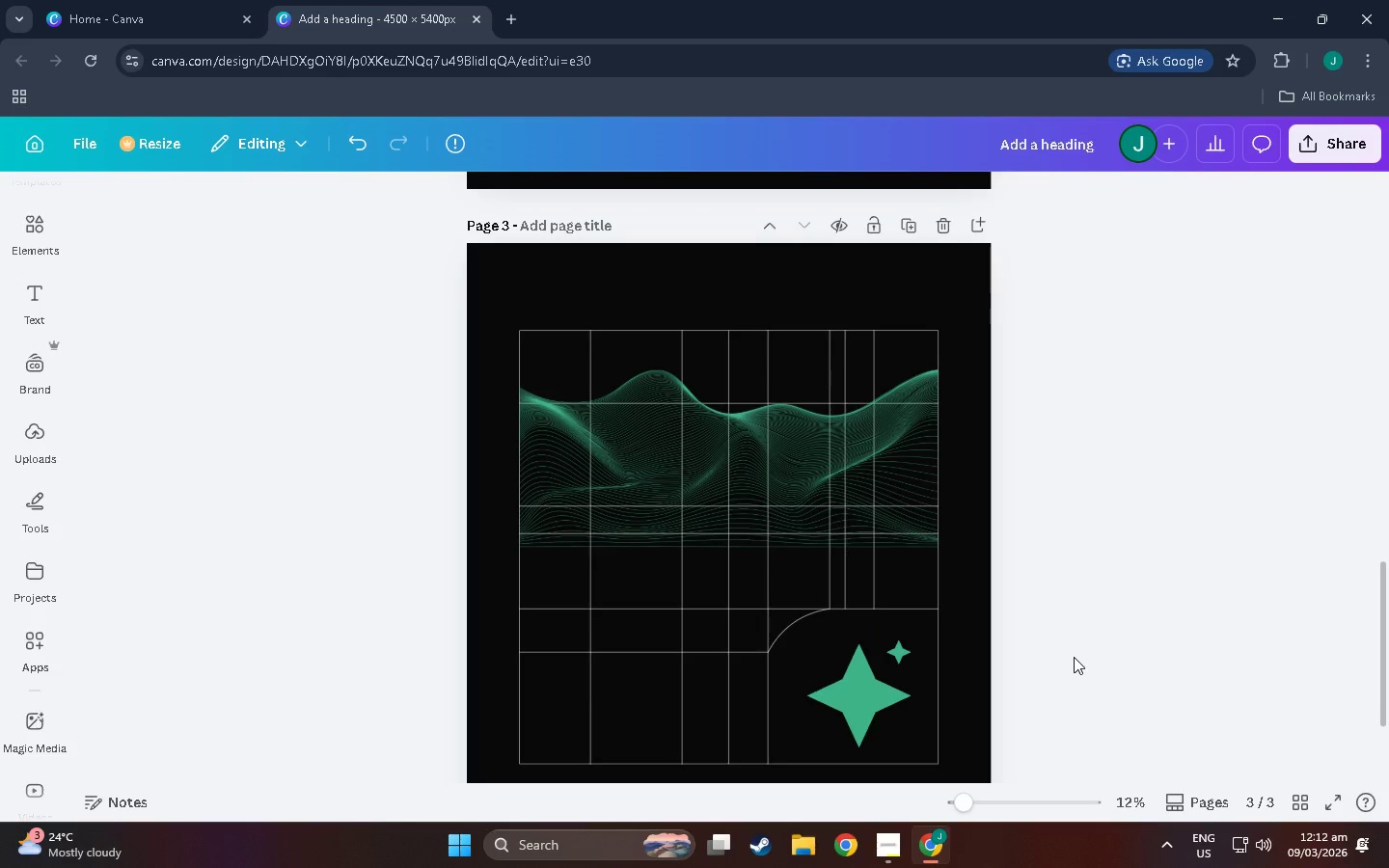 
scroll: coordinate [782, 593], scroll_direction: down, amount: 3.0
 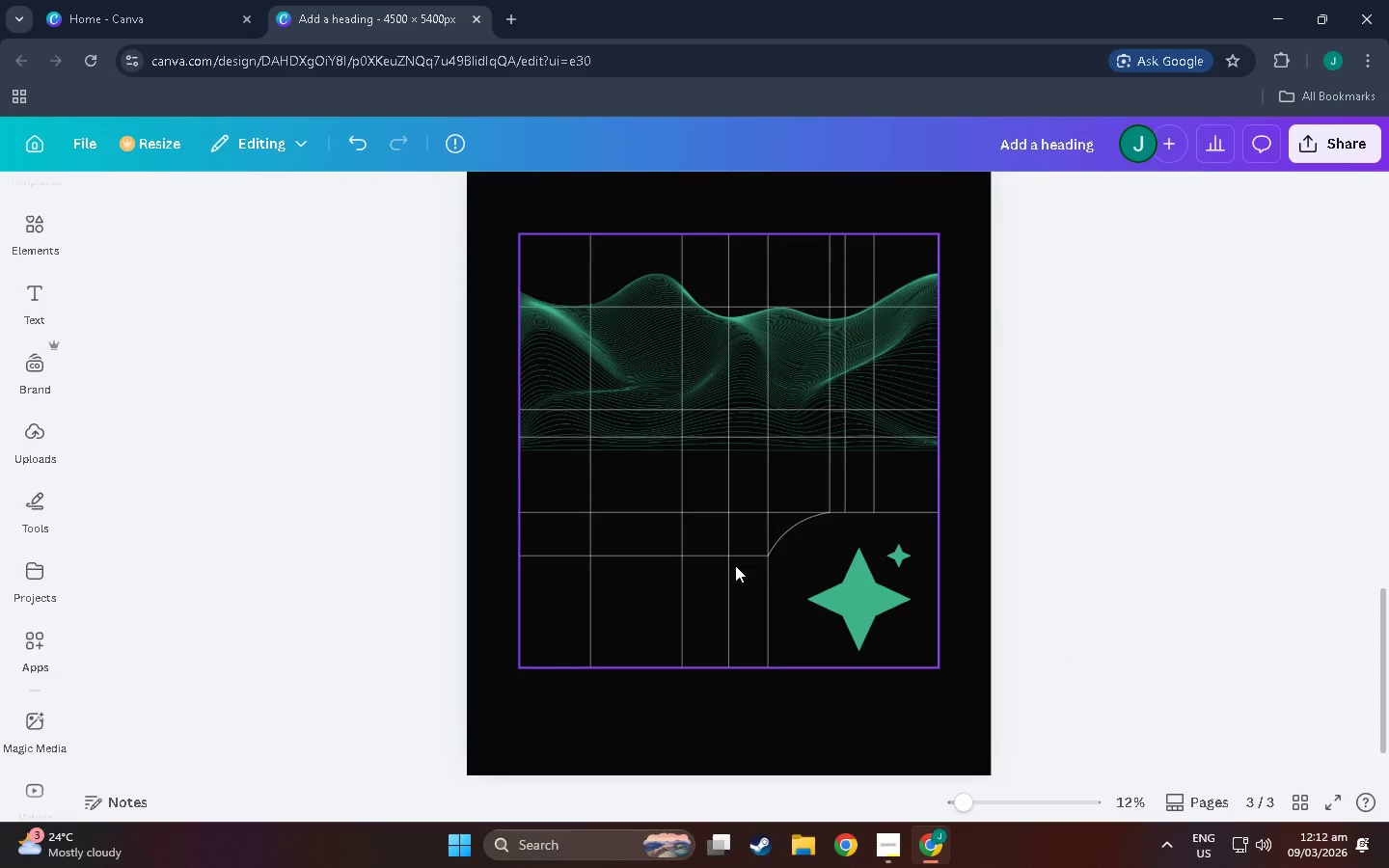 
scroll: coordinate [735, 565], scroll_direction: up, amount: 4.0
 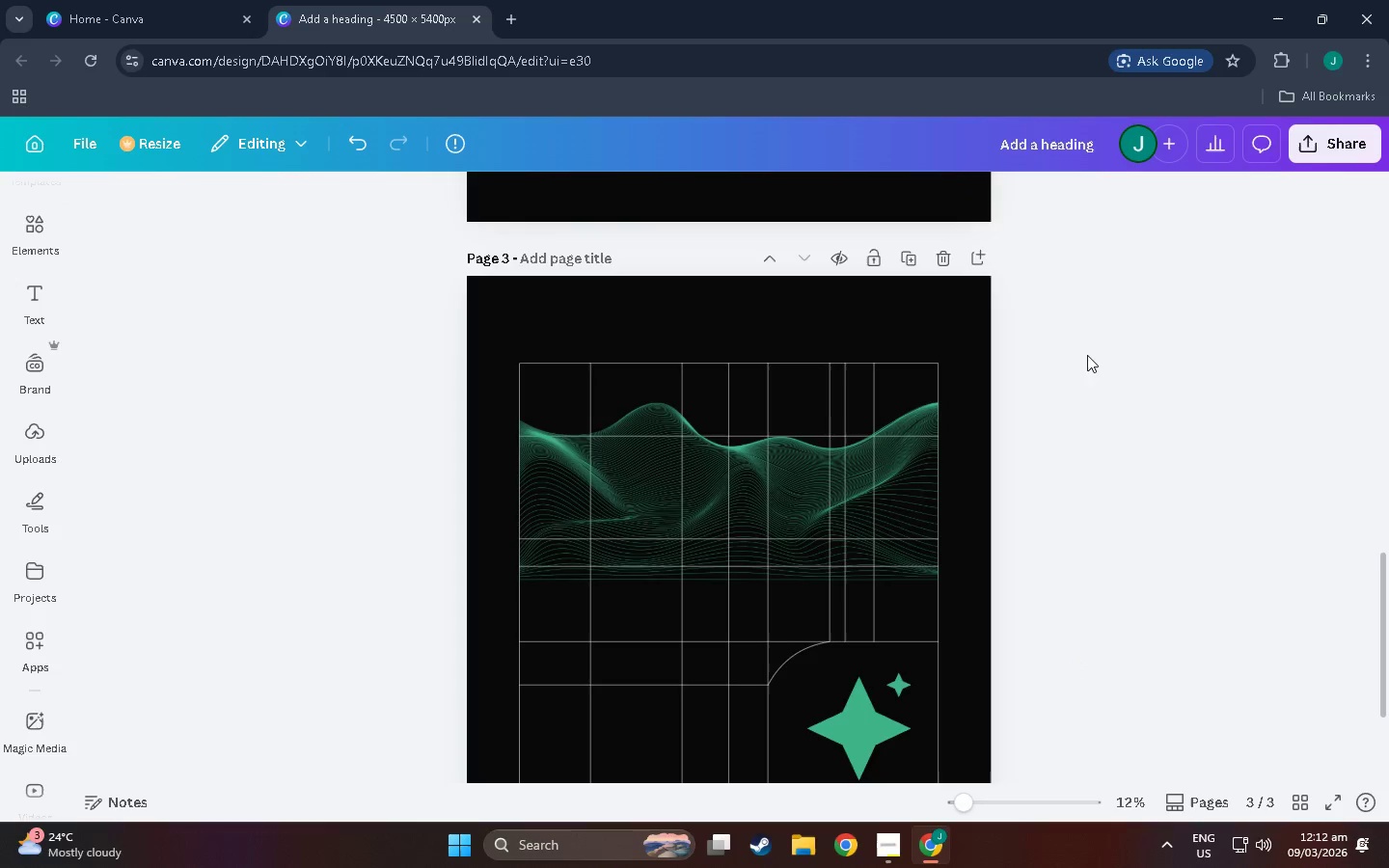 
left_click_drag(start_coordinate=[1017, 273], to_coordinate=[531, 743])
 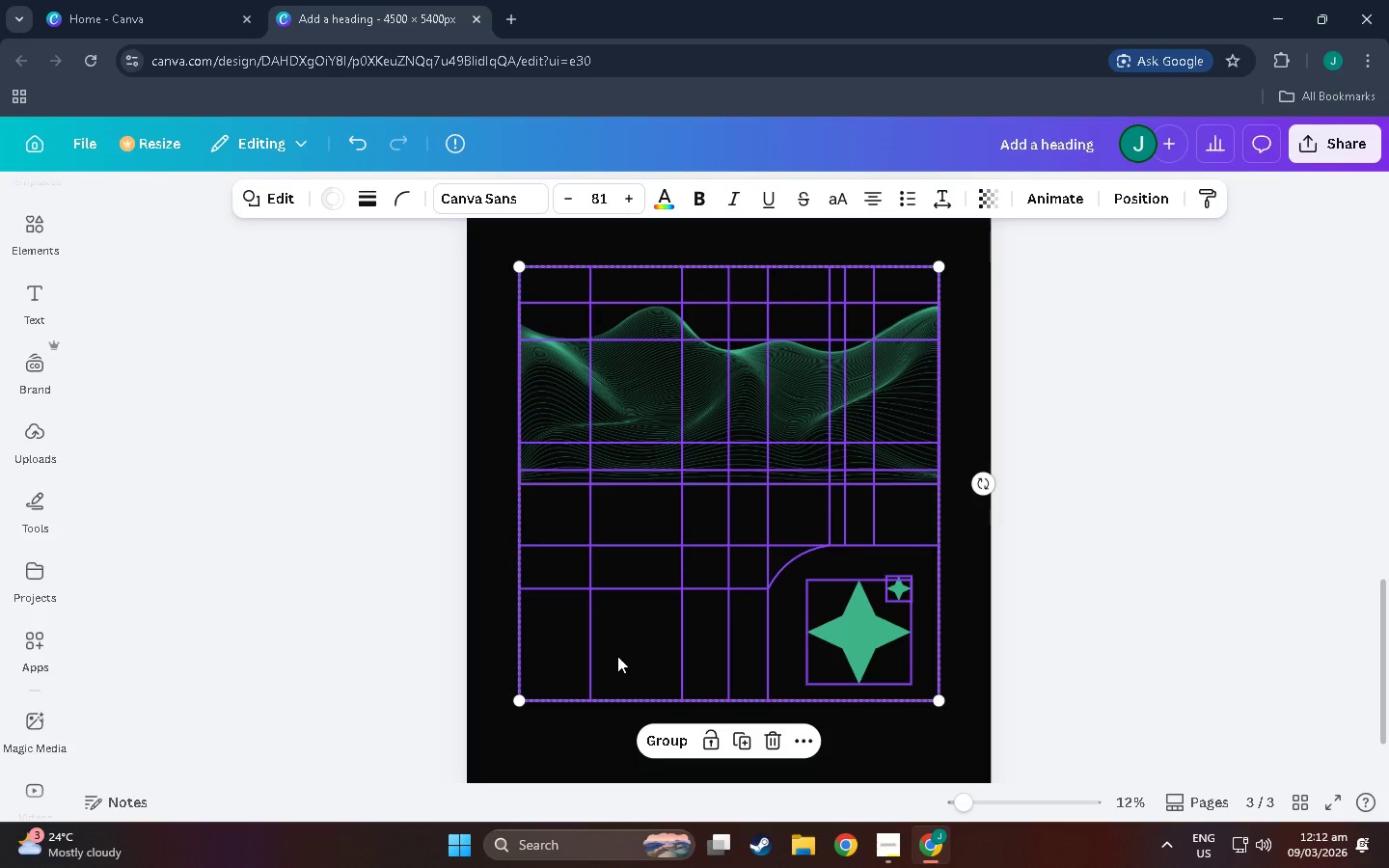 
scroll: coordinate [1024, 398], scroll_direction: down, amount: 3.0
 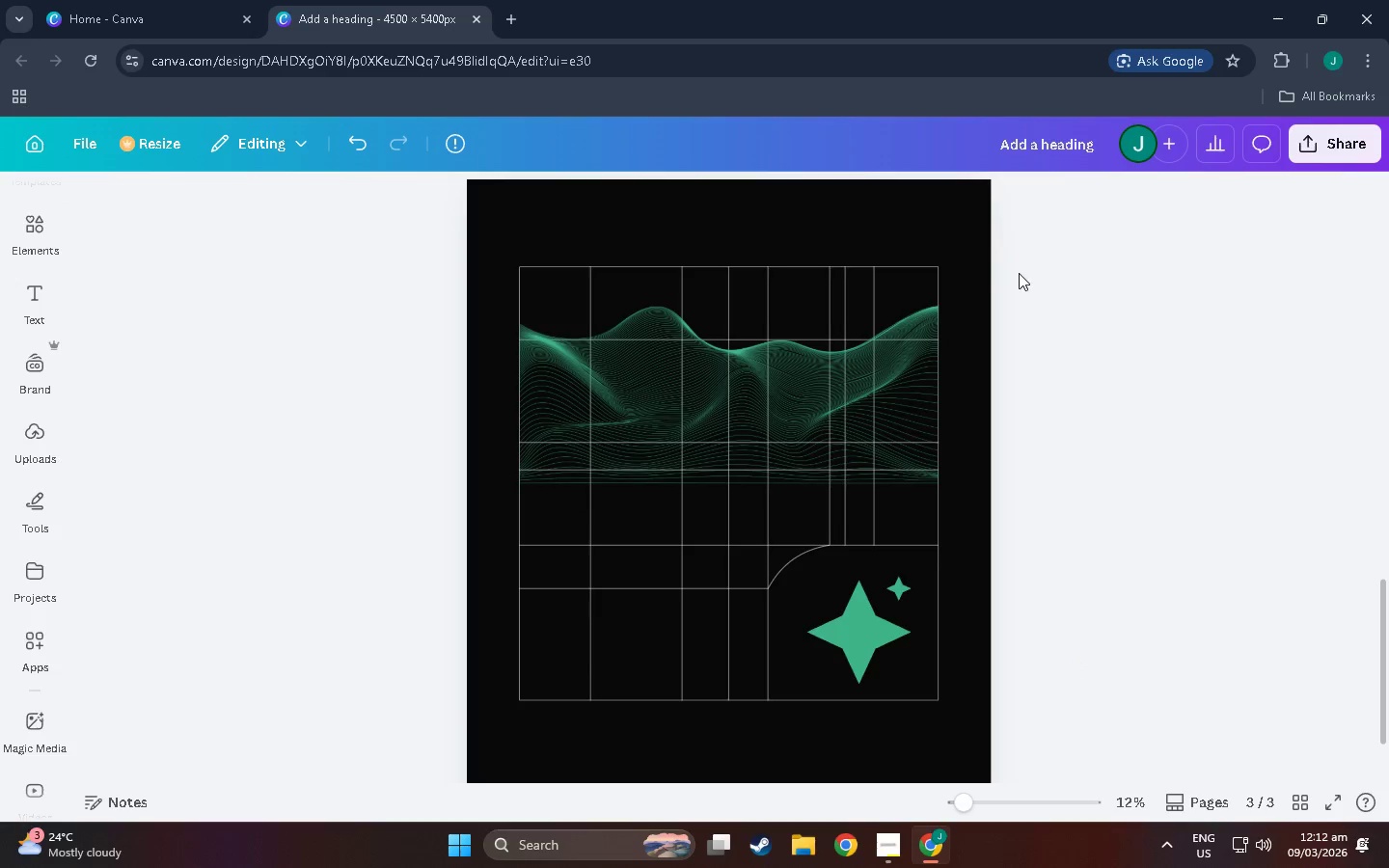 
left_click_drag(start_coordinate=[617, 656], to_coordinate=[623, 623])
 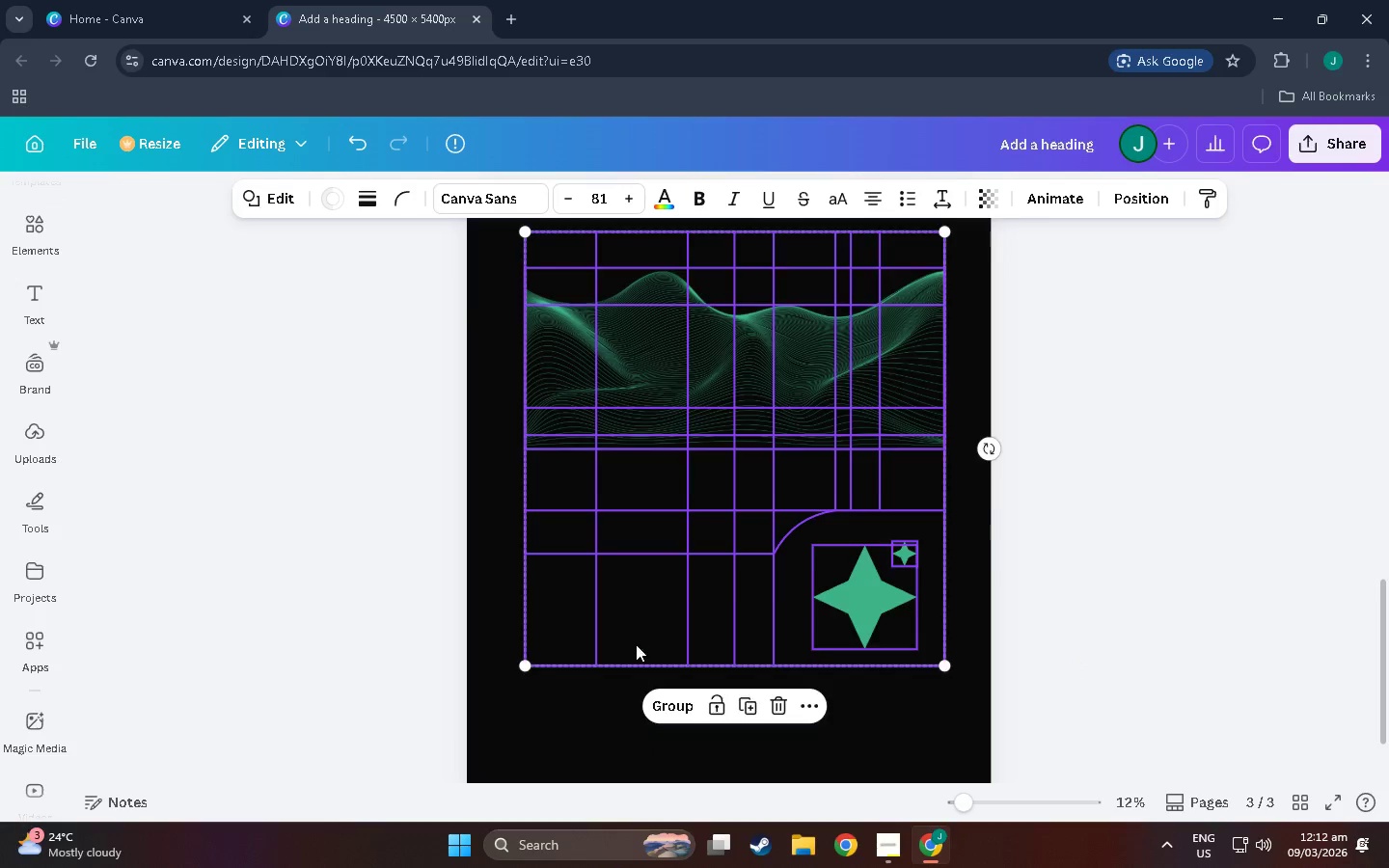 
left_click([1176, 556])
 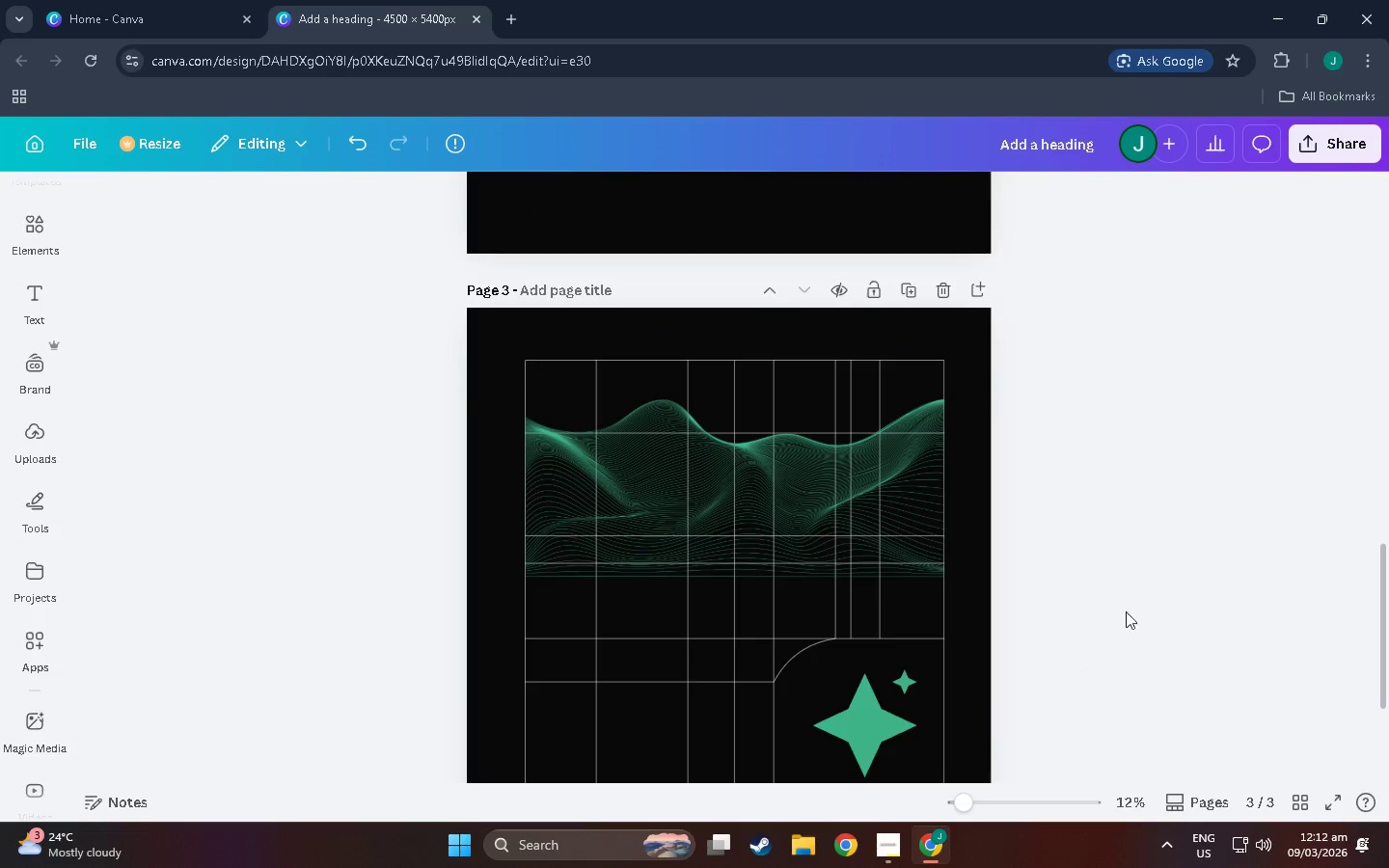 
scroll: coordinate [648, 659], scroll_direction: up, amount: 4.0
 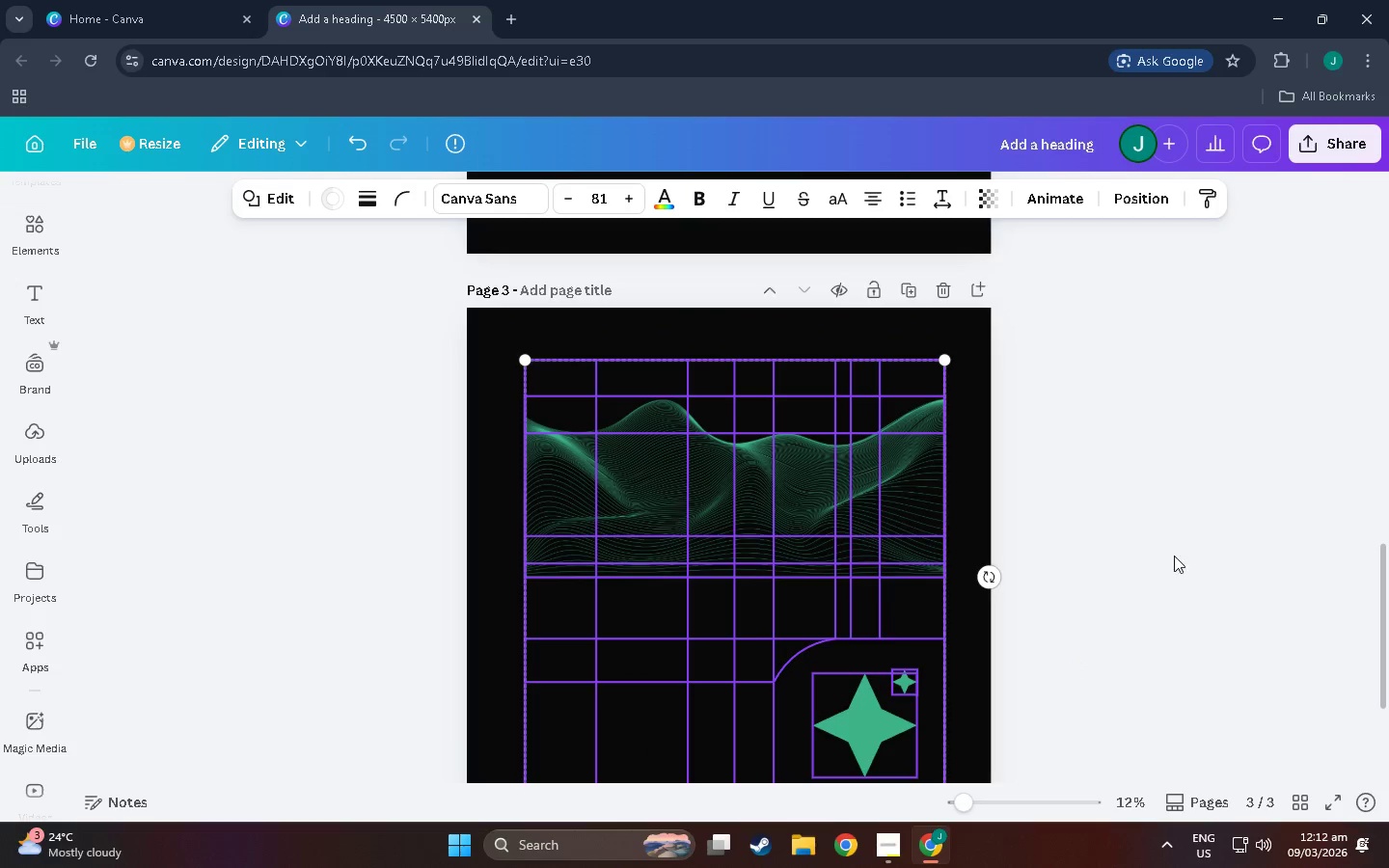 
scroll: coordinate [949, 520], scroll_direction: down, amount: 10.0
 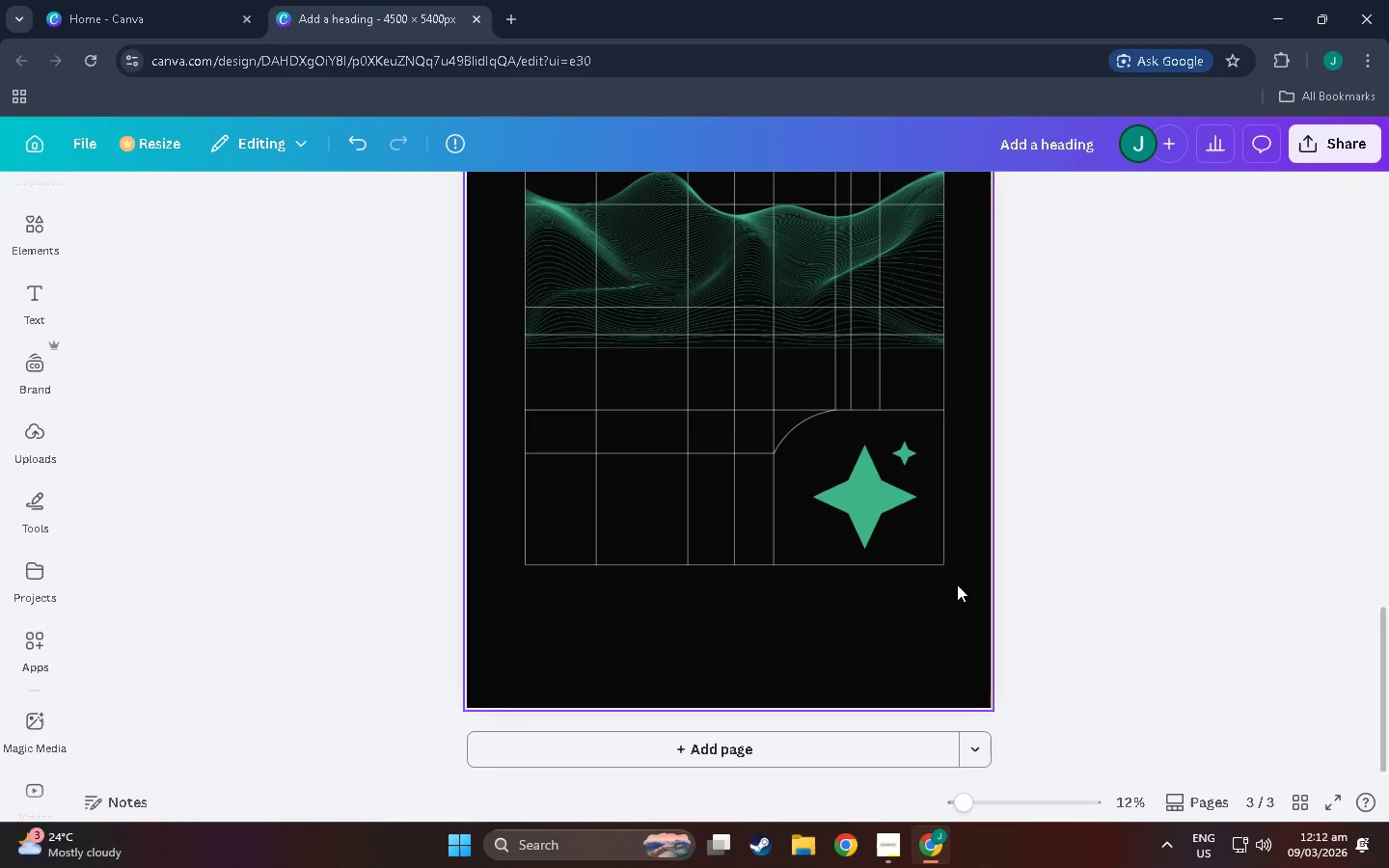 
scroll: coordinate [933, 554], scroll_direction: up, amount: 6.0
 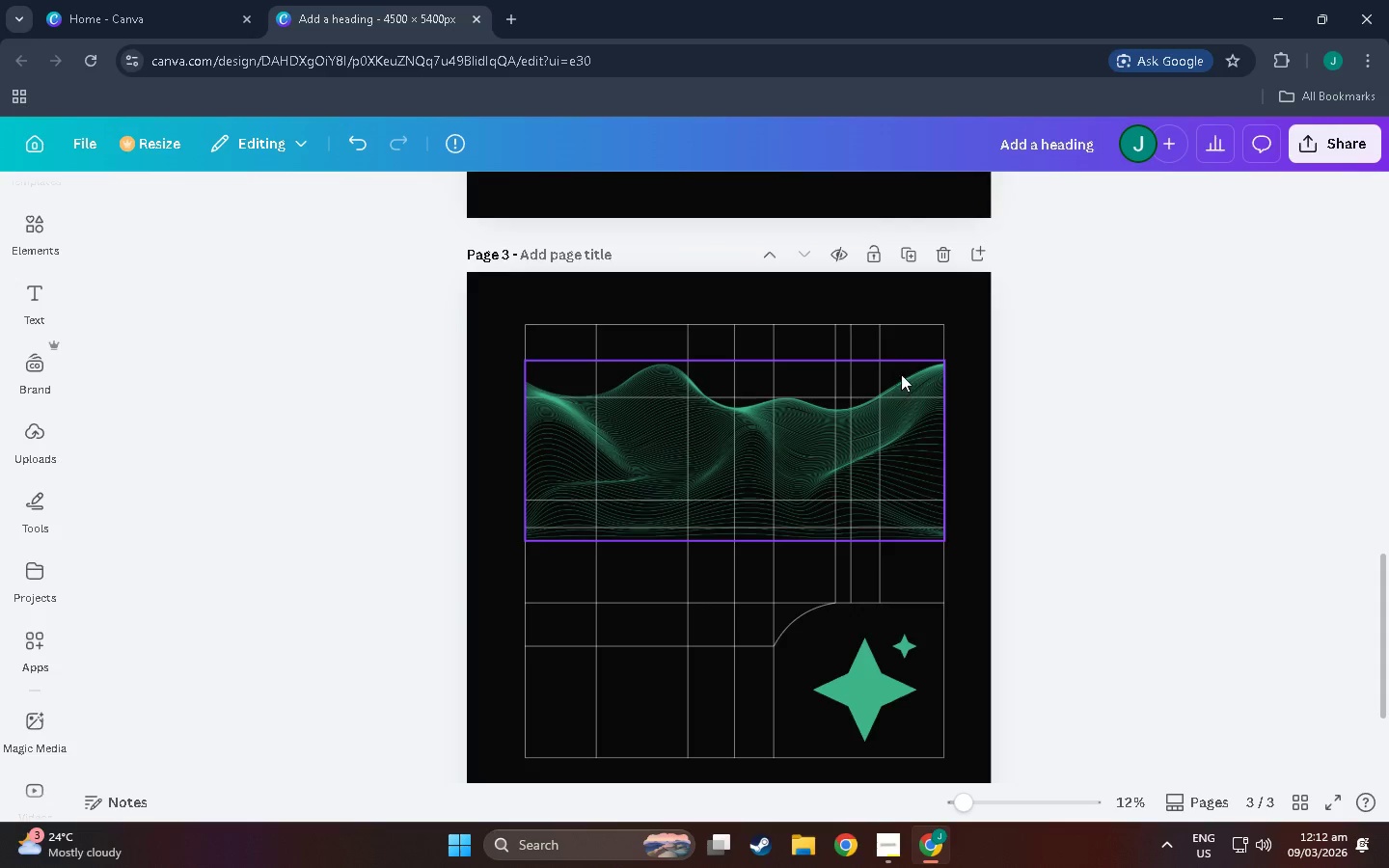 
left_click_drag(start_coordinate=[866, 459], to_coordinate=[865, 426])
 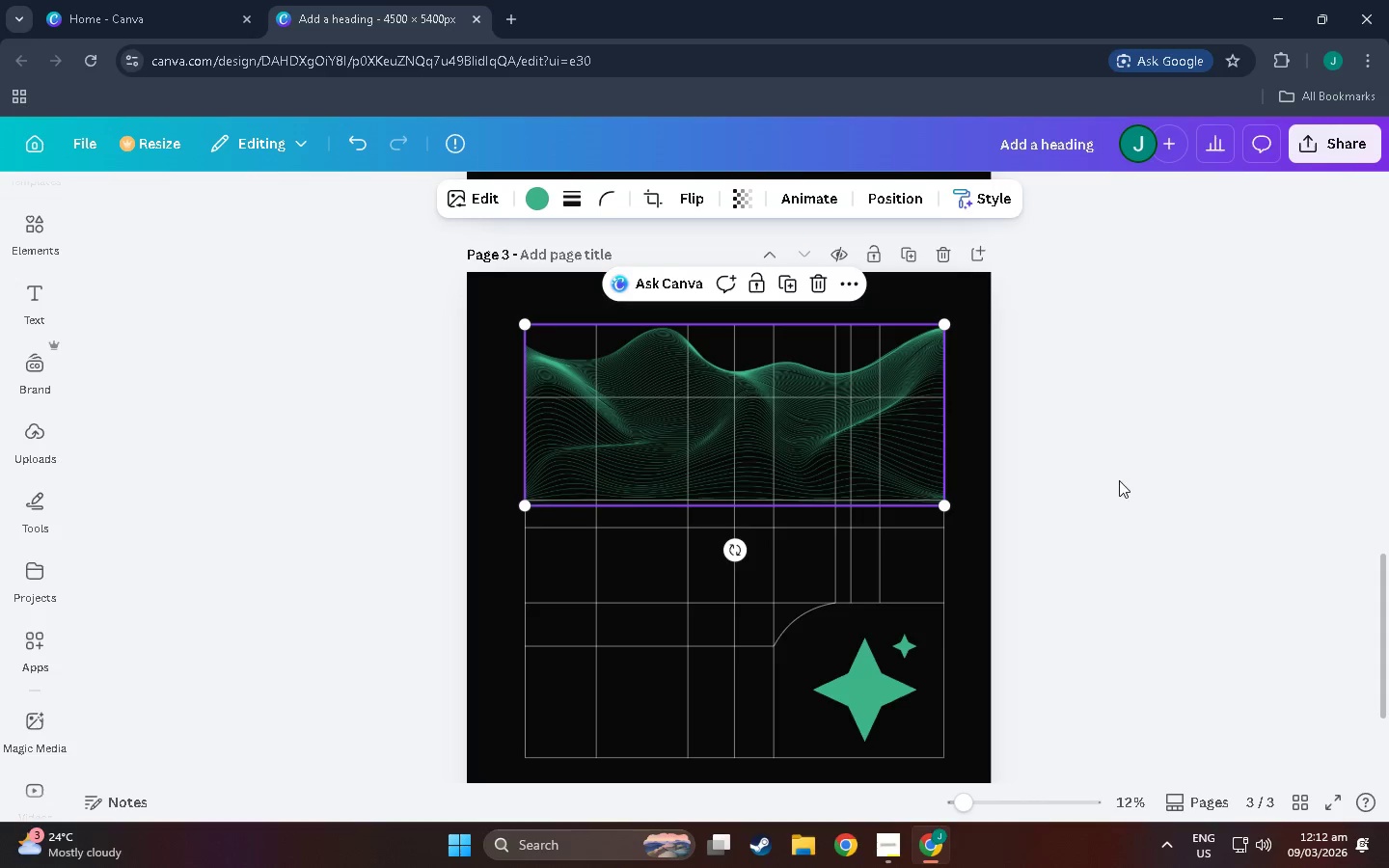 
left_click([1119, 480])
 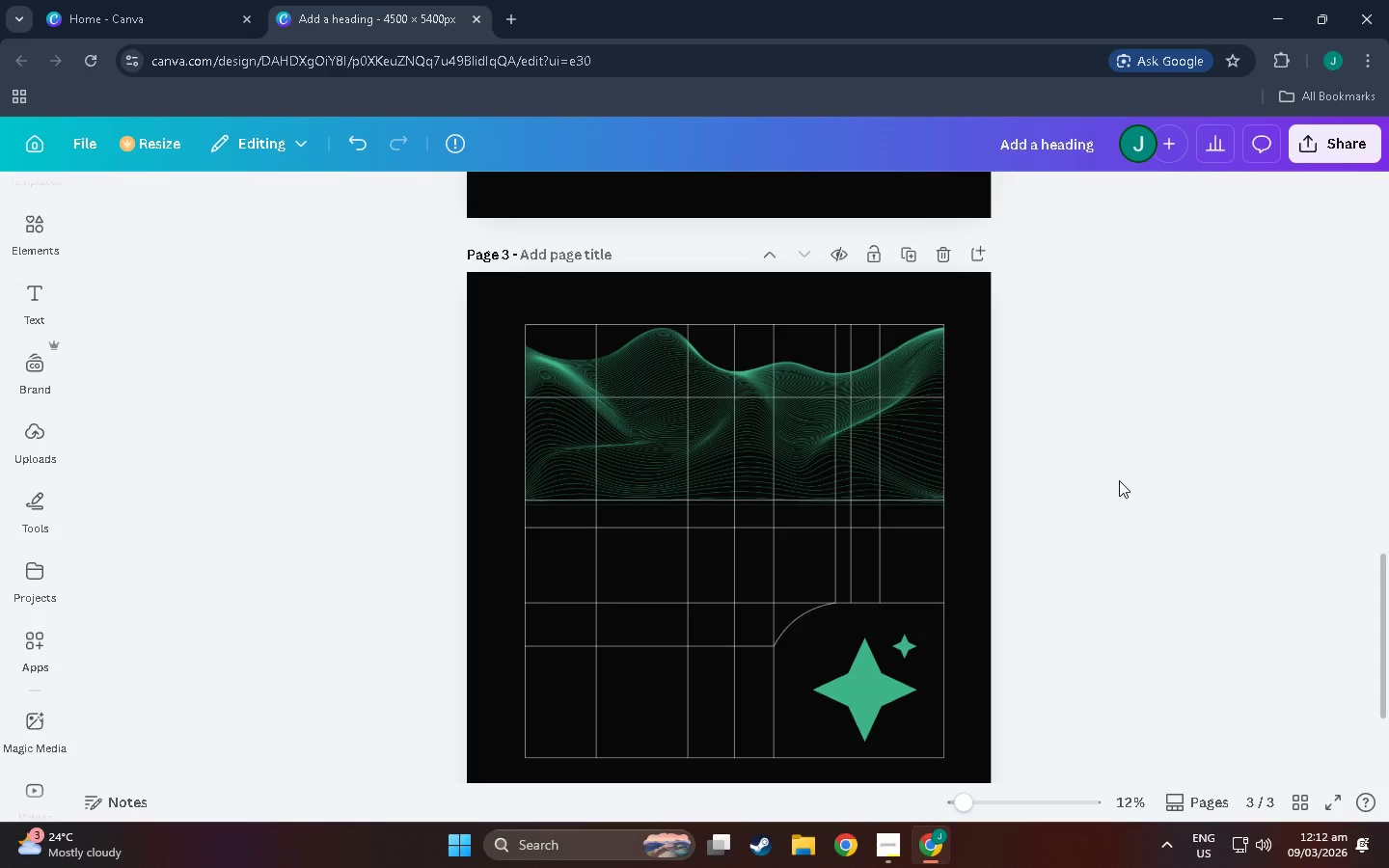 
scroll: coordinate [1072, 479], scroll_direction: down, amount: 5.0
 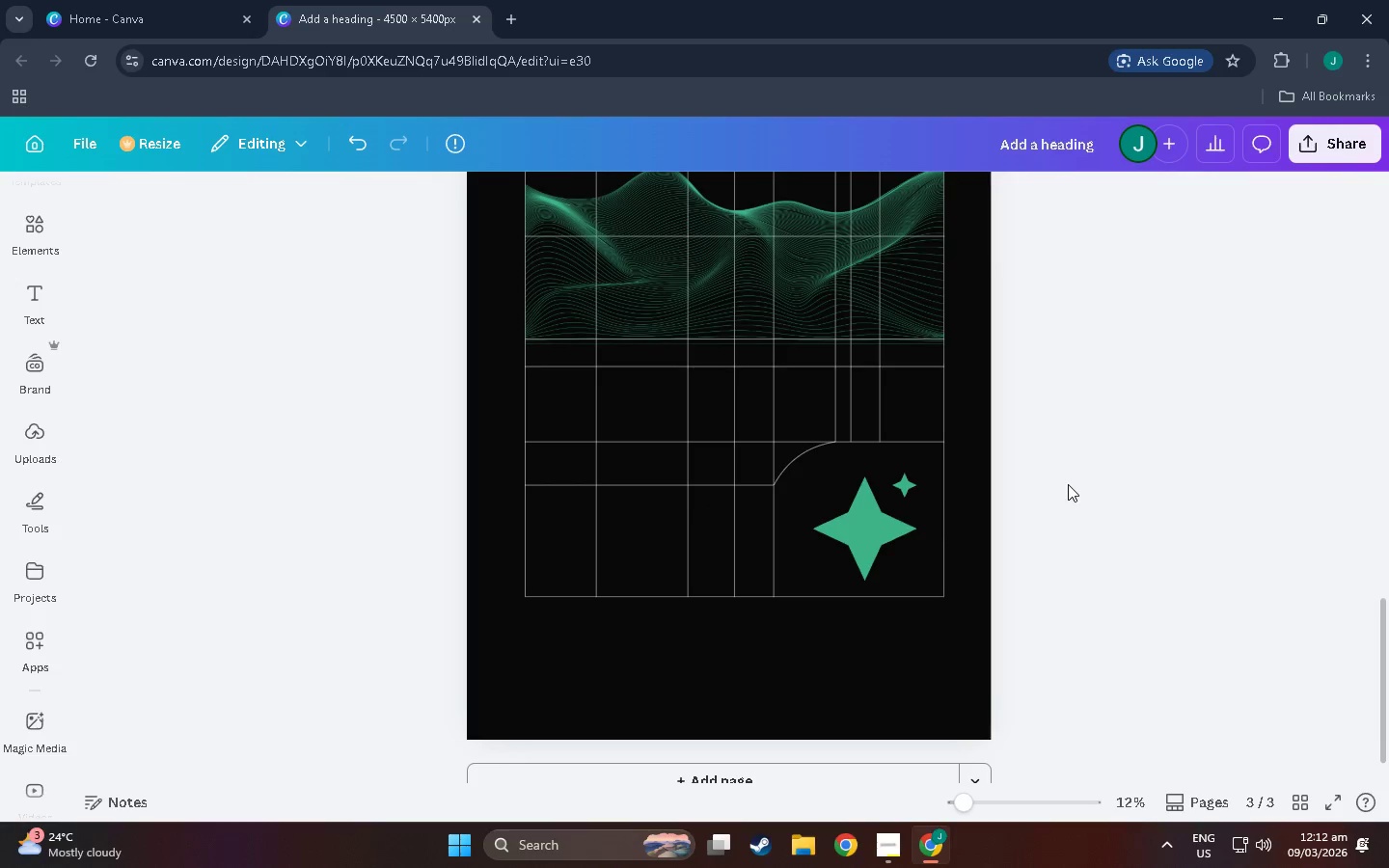 
key(Alt+Tab)